 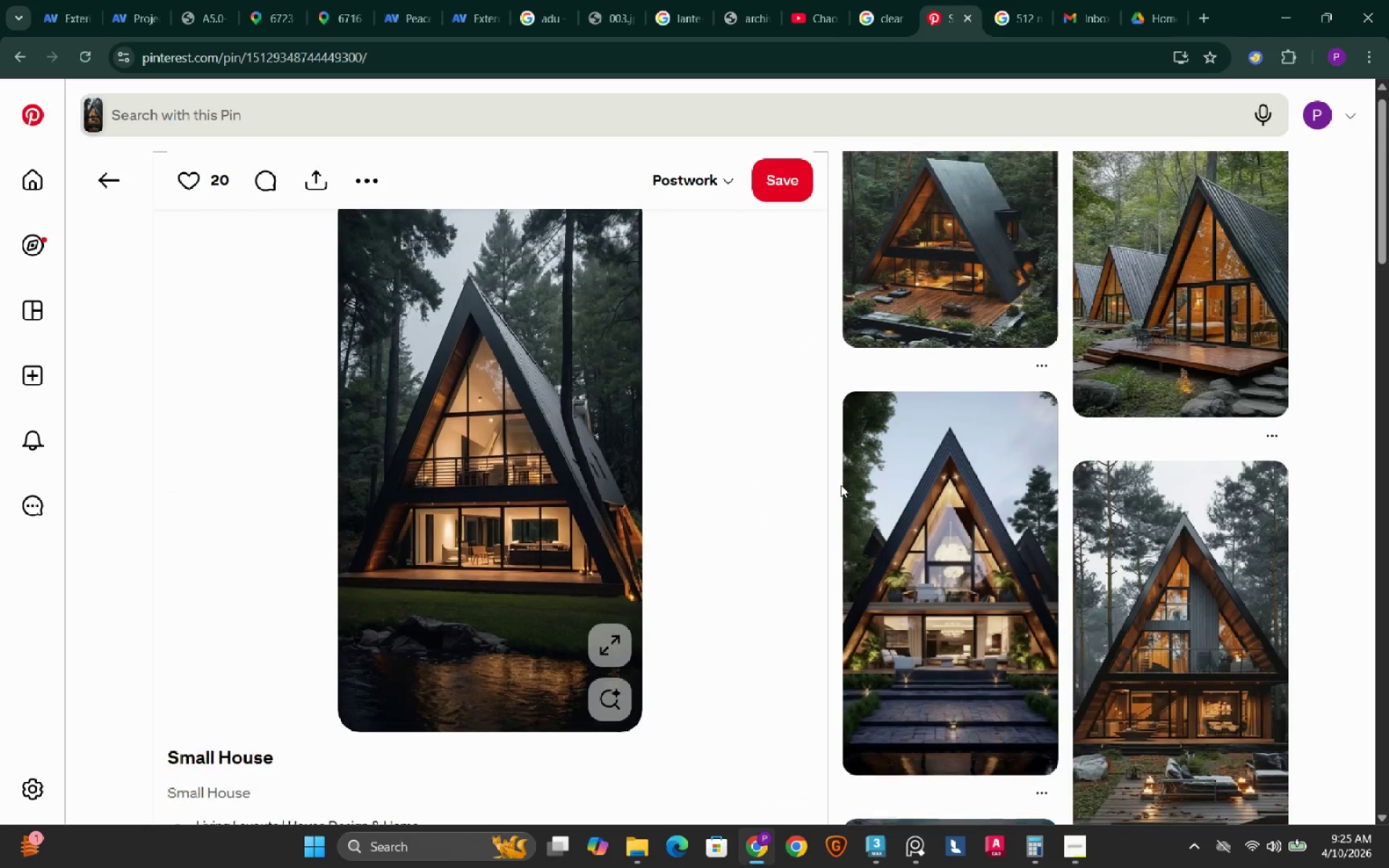 
left_click([625, 658])
 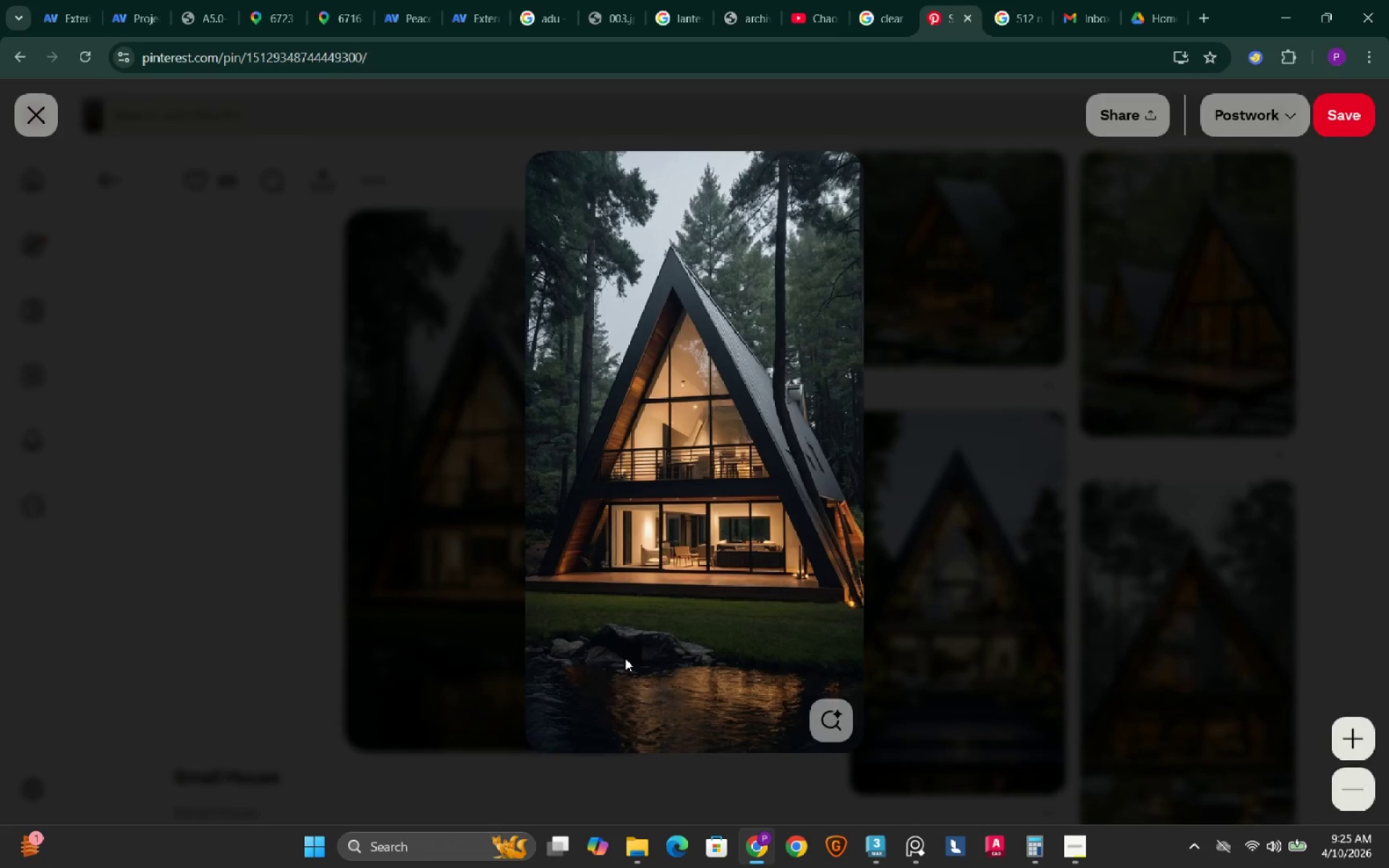 
mouse_move([623, 639])
 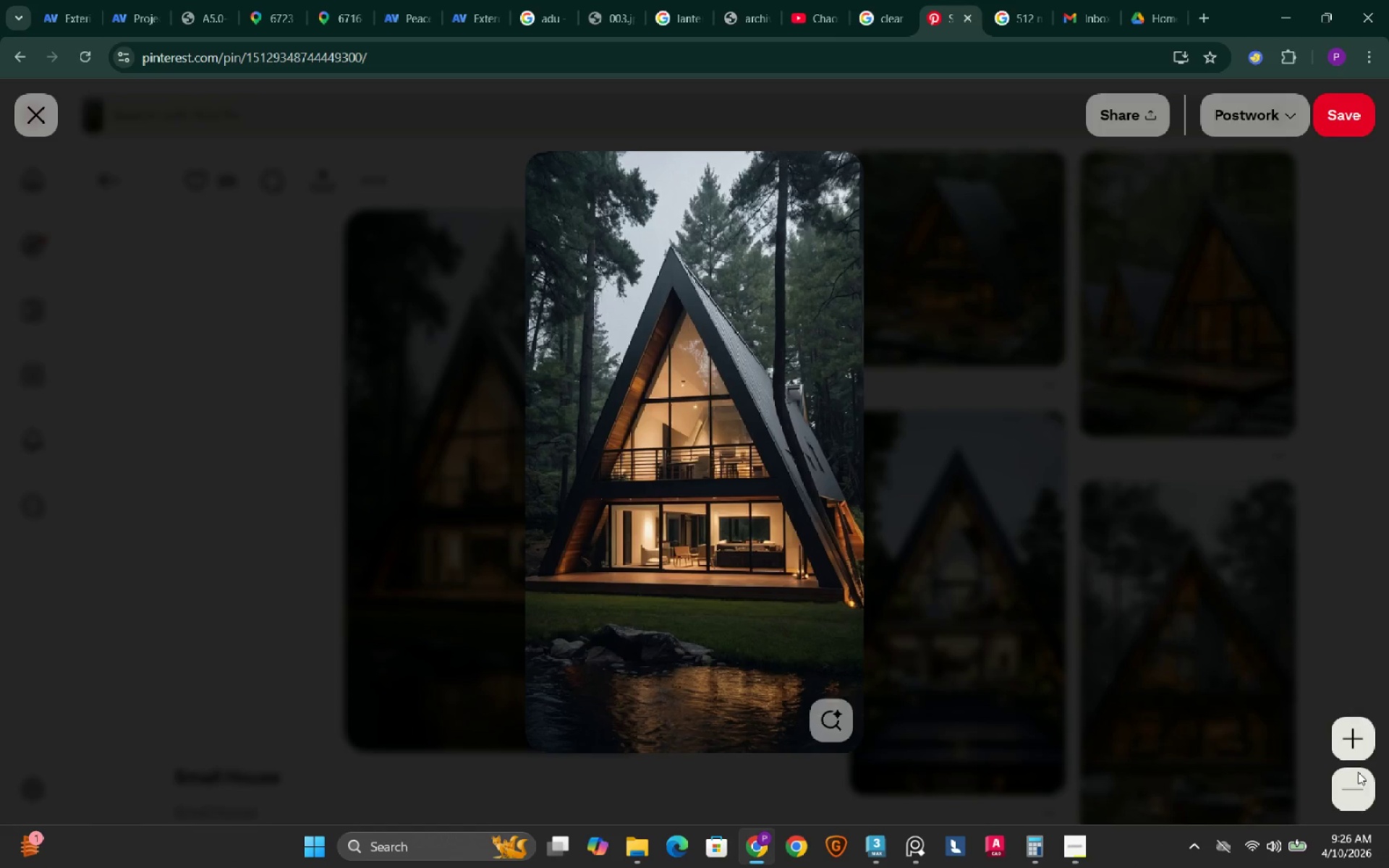 
left_click([1343, 739])
 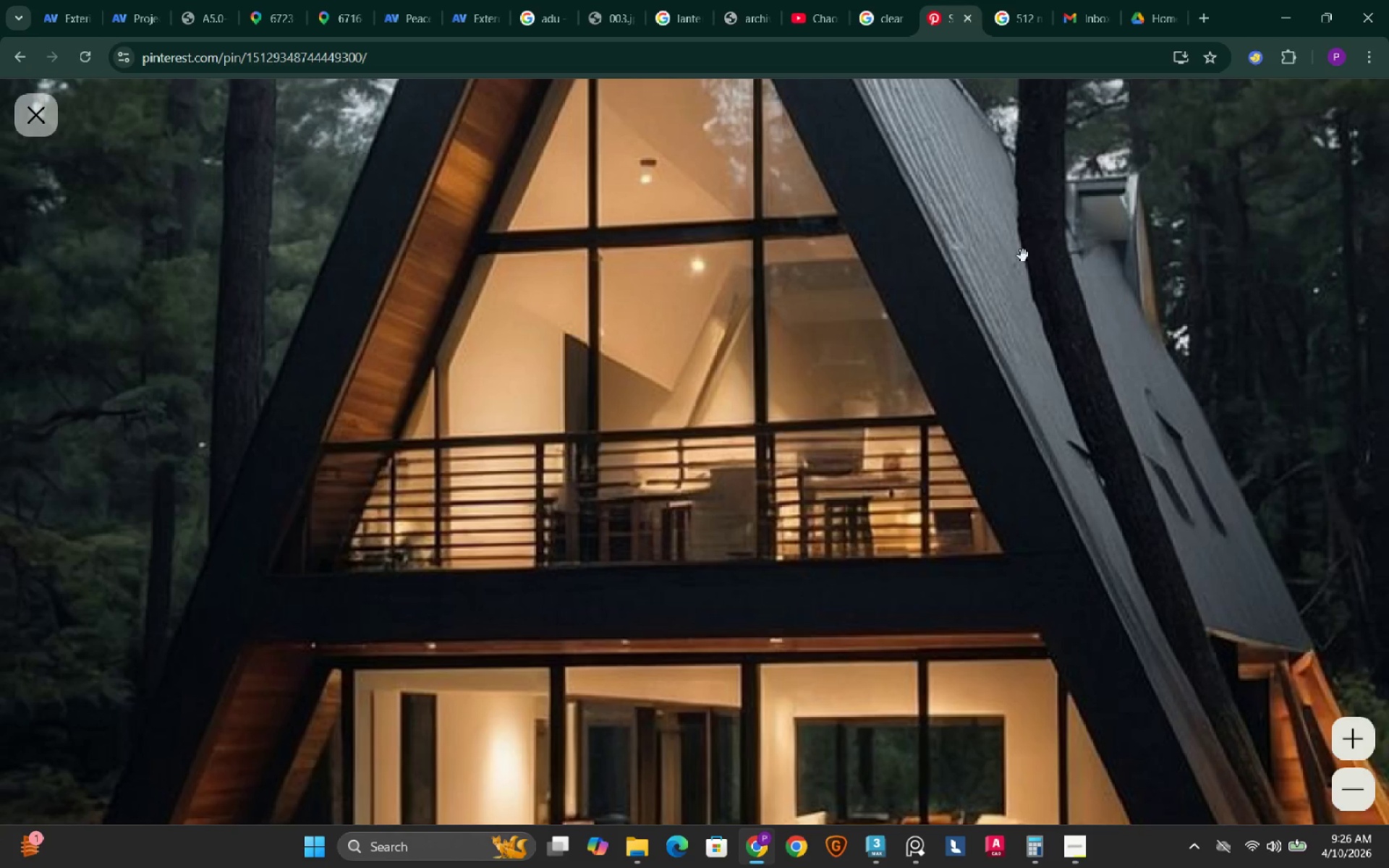 
left_click_drag(start_coordinate=[1002, 303], to_coordinate=[988, 328])
 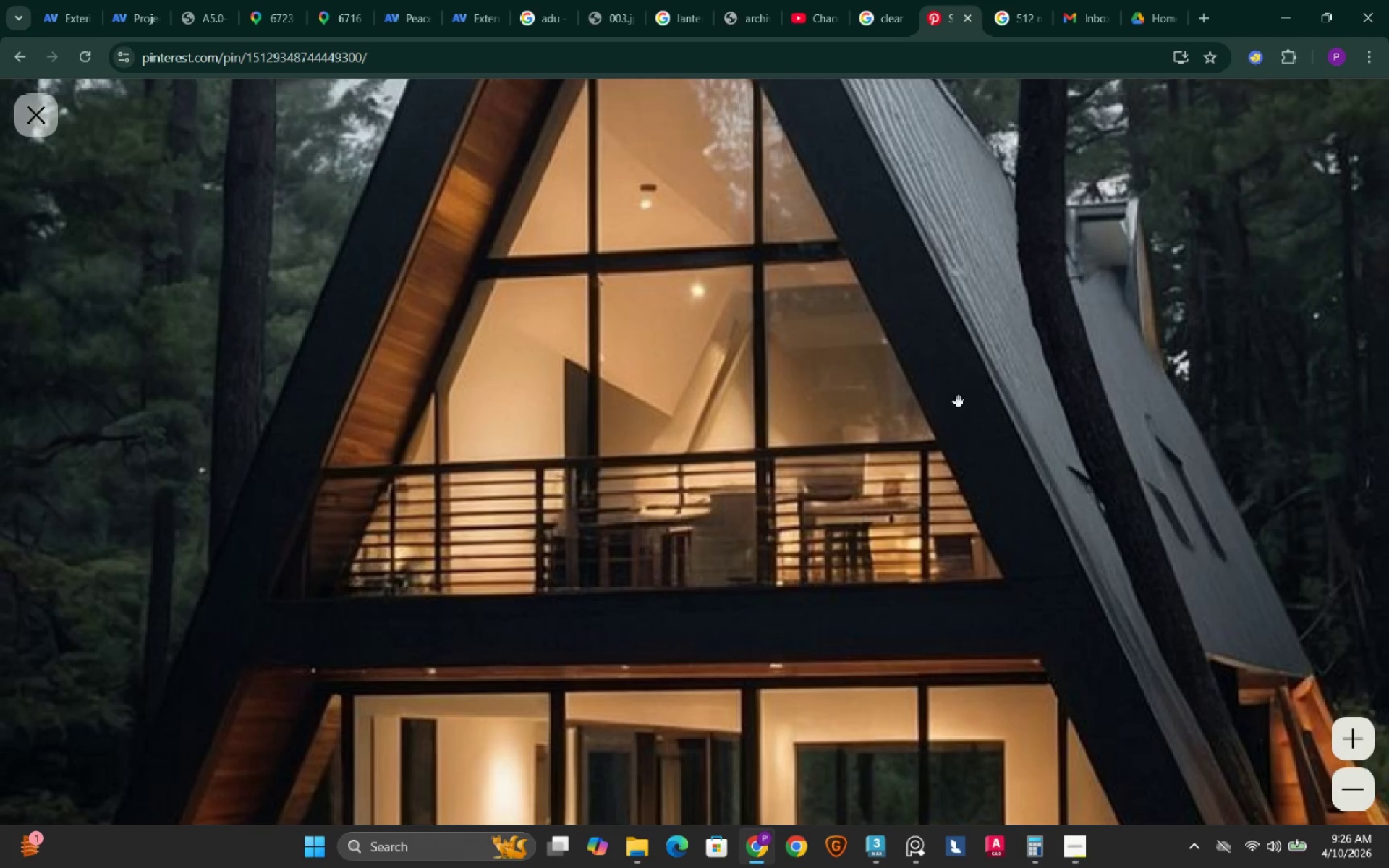 
left_click_drag(start_coordinate=[953, 423], to_coordinate=[912, 545])
 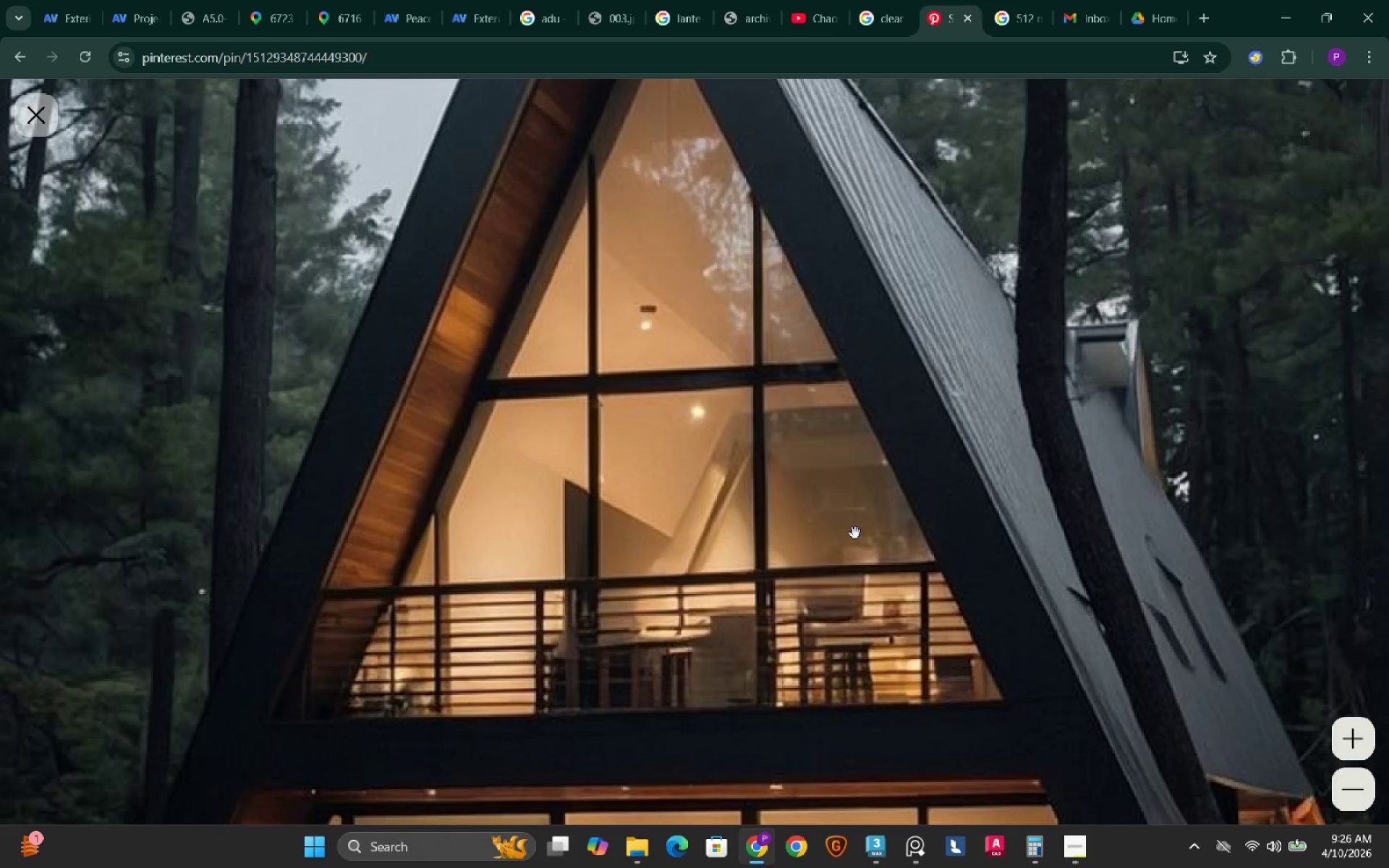 
scroll: coordinate [855, 533], scroll_direction: down, amount: 3.0
 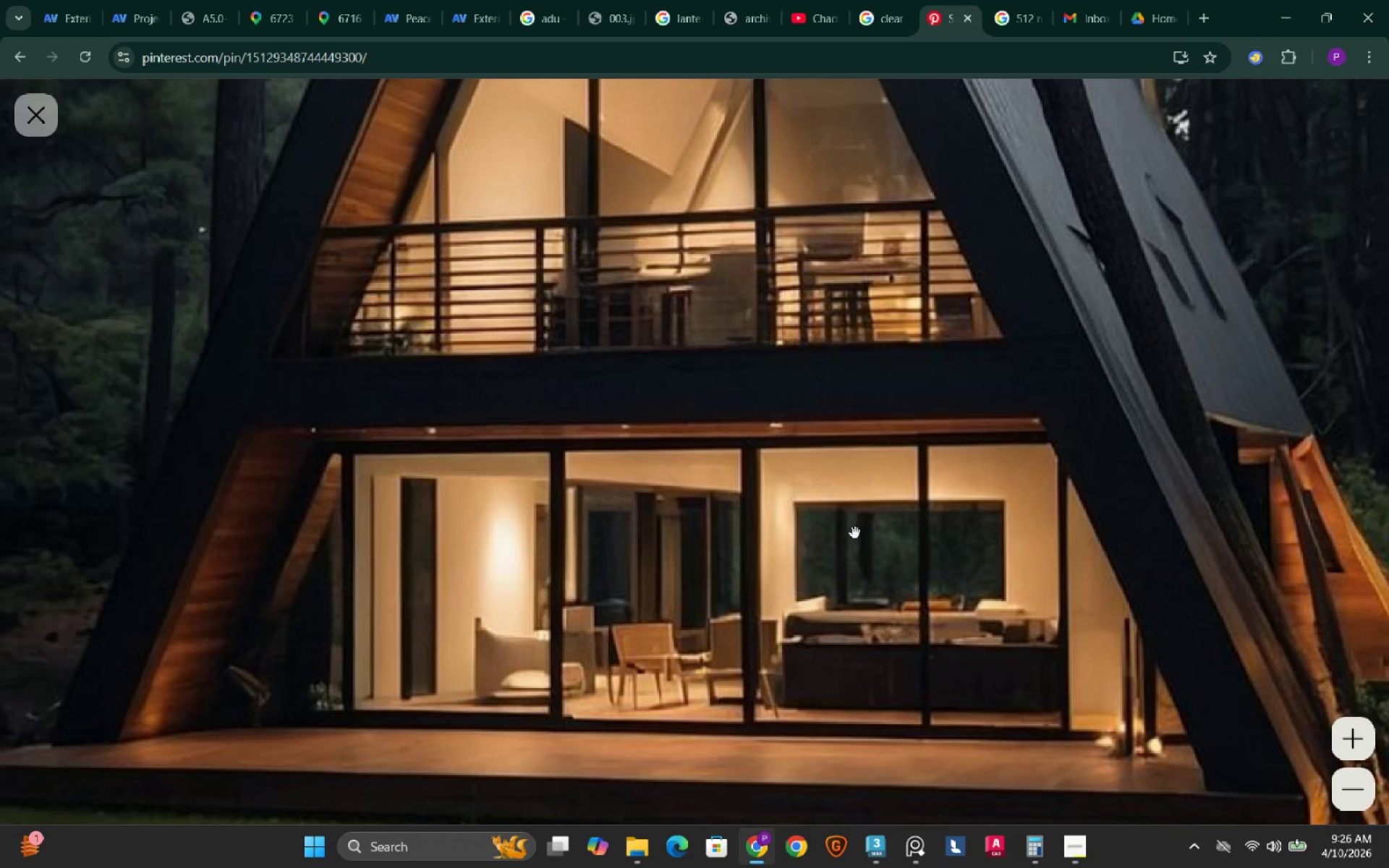 
scroll: coordinate [802, 507], scroll_direction: up, amount: 5.0
 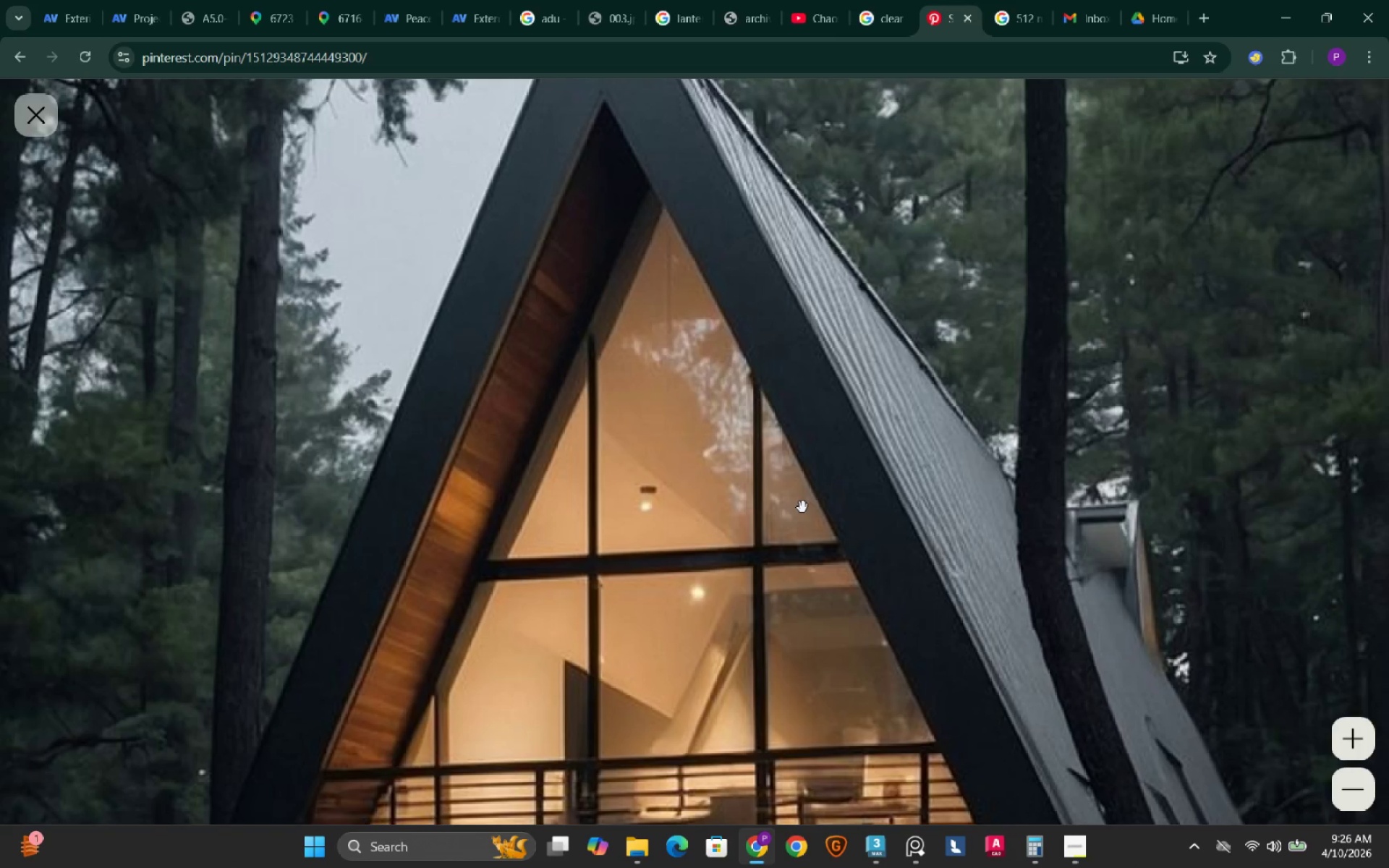 
scroll: coordinate [802, 507], scroll_direction: down, amount: 7.0
 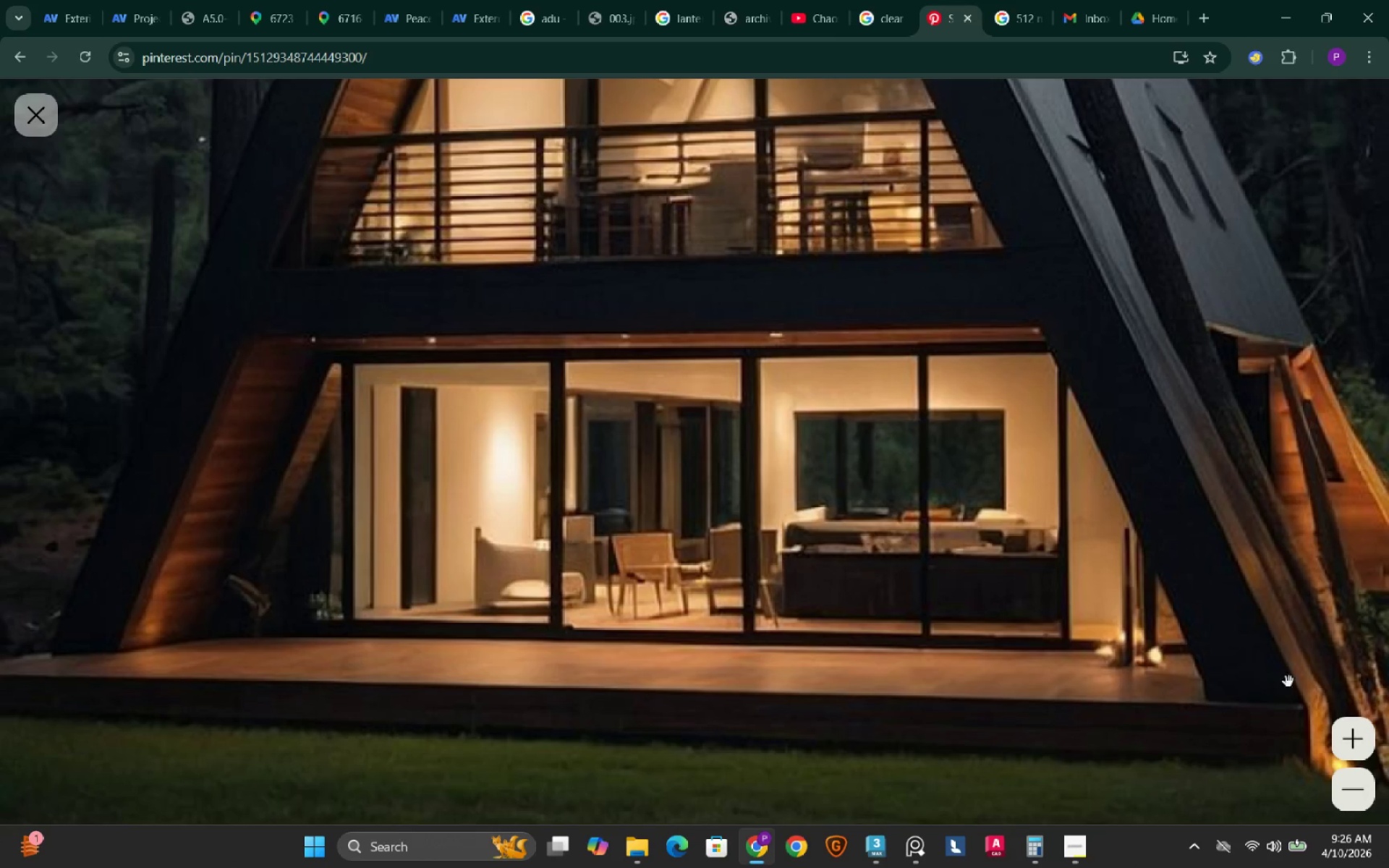 
left_click([1362, 797])
 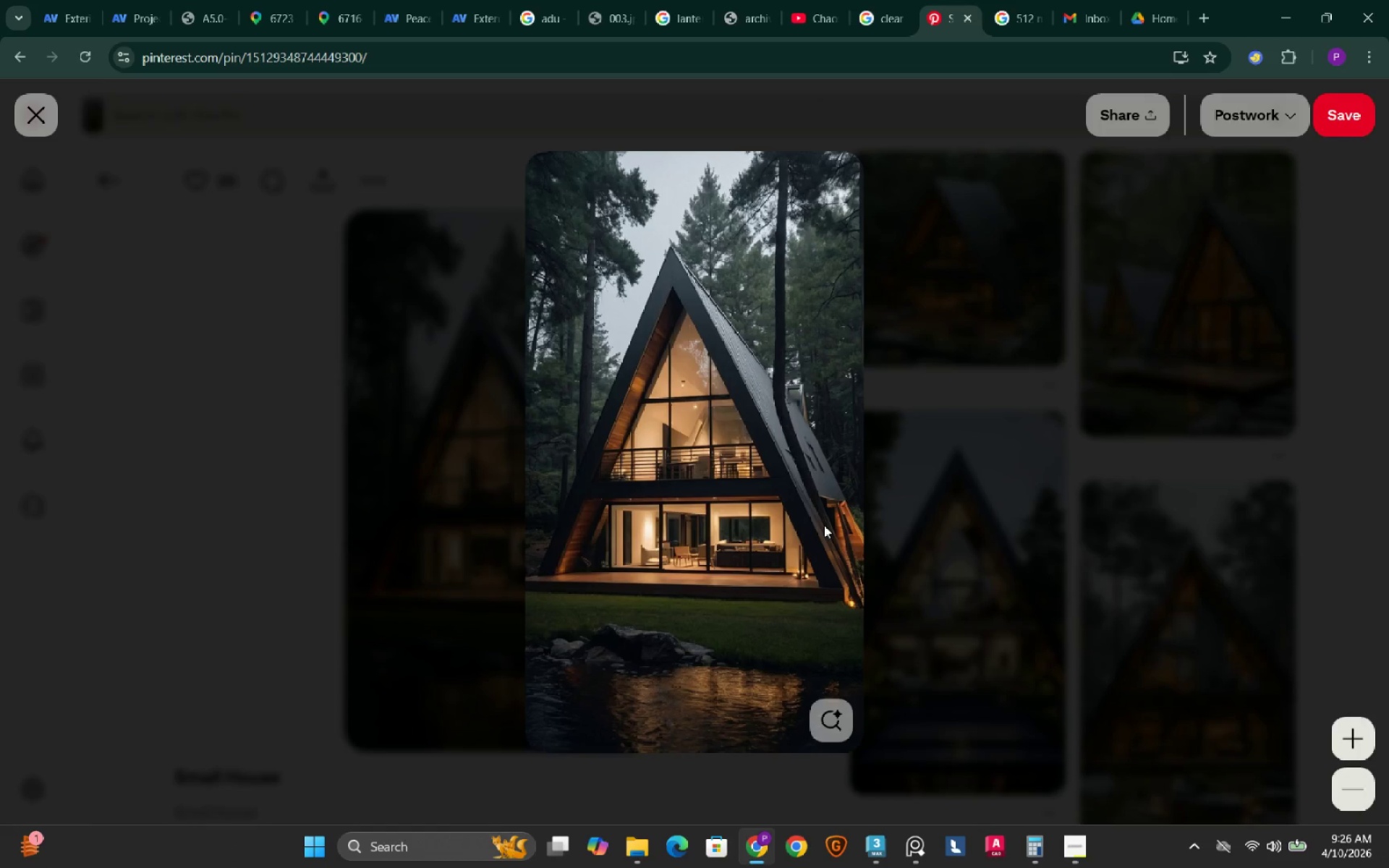 
left_click([254, 618])
 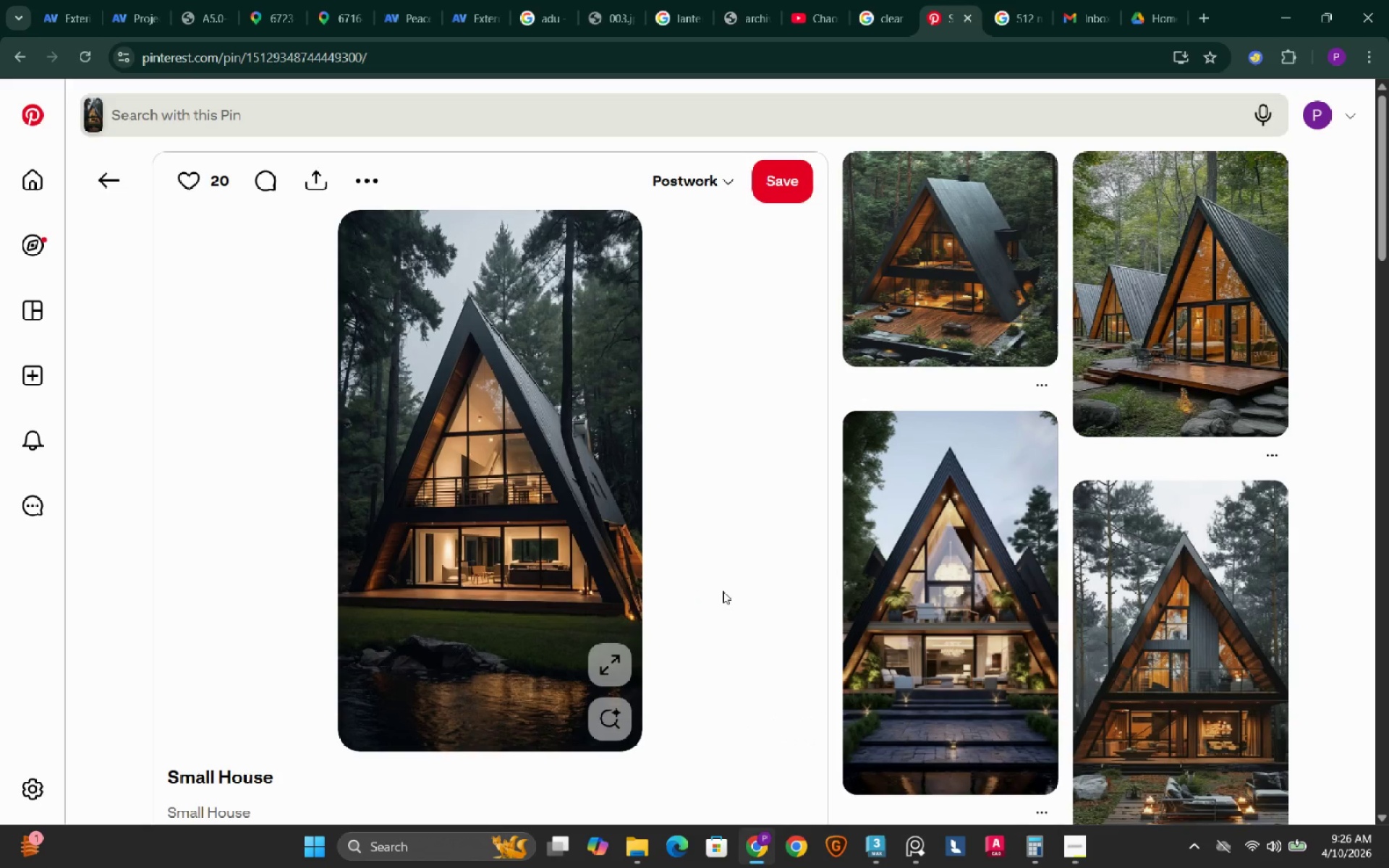 
scroll: coordinate [723, 591], scroll_direction: down, amount: 2.0
 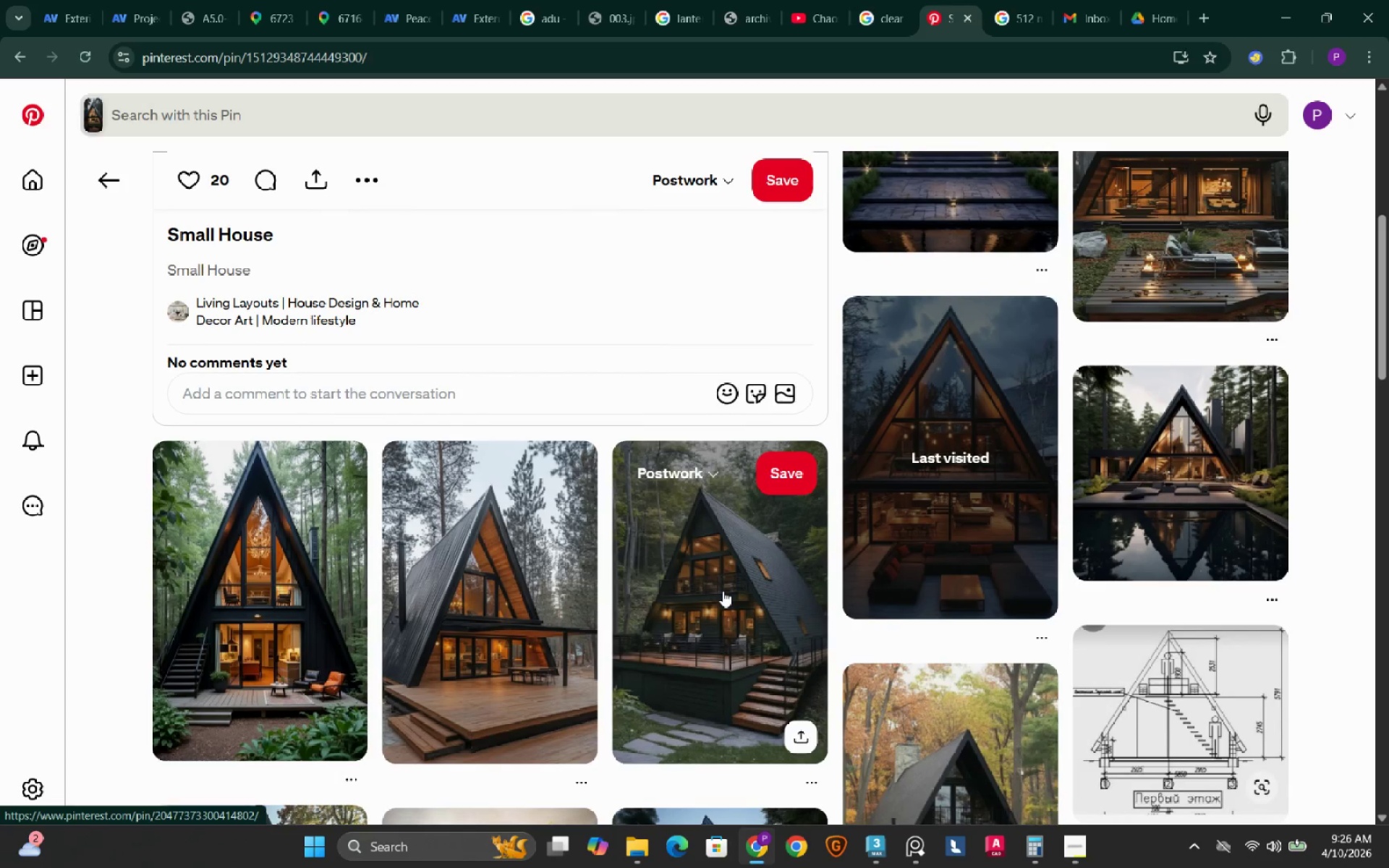 
mouse_move([403, 523])
 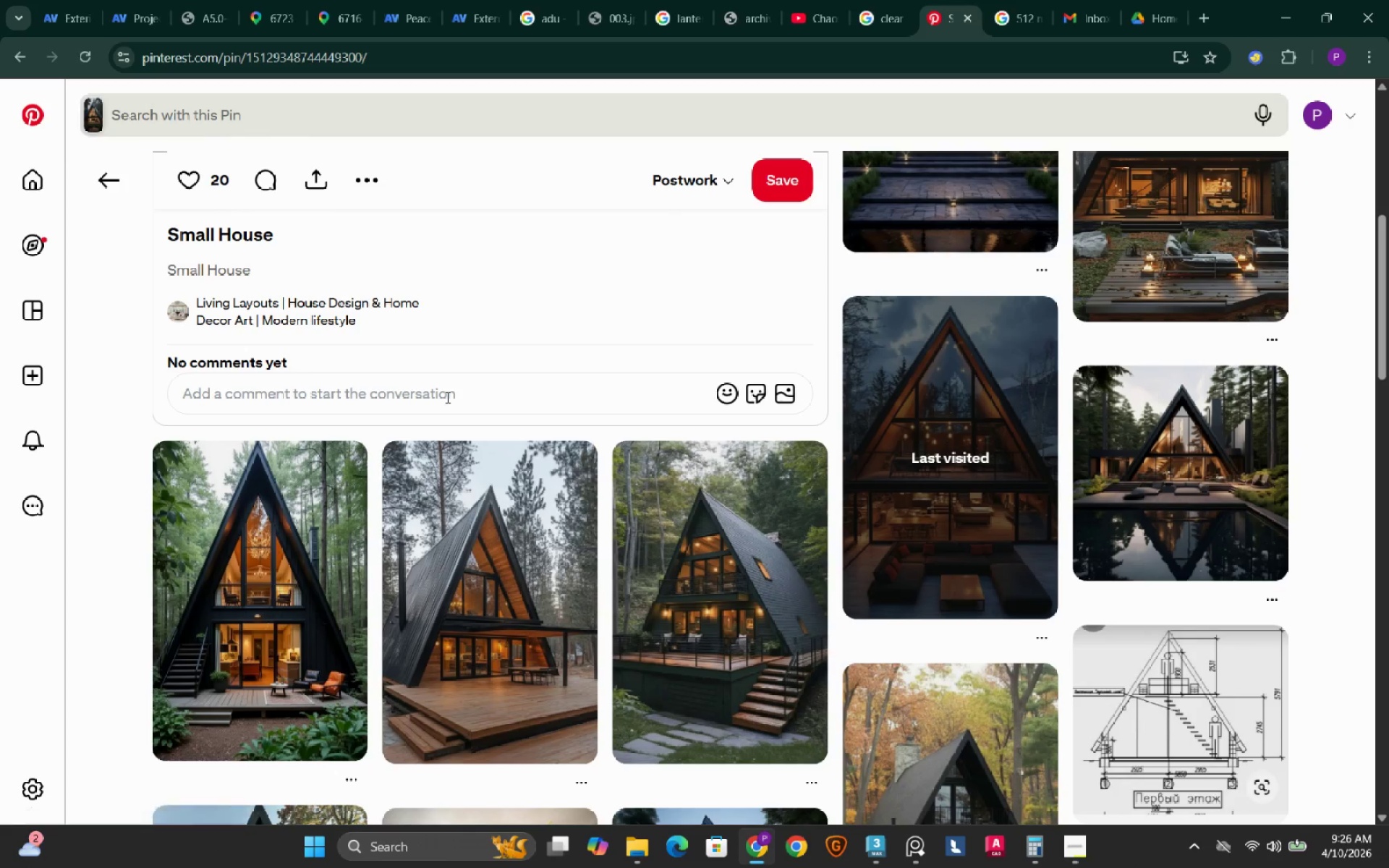 
scroll: coordinate [895, 342], scroll_direction: down, amount: 4.0
 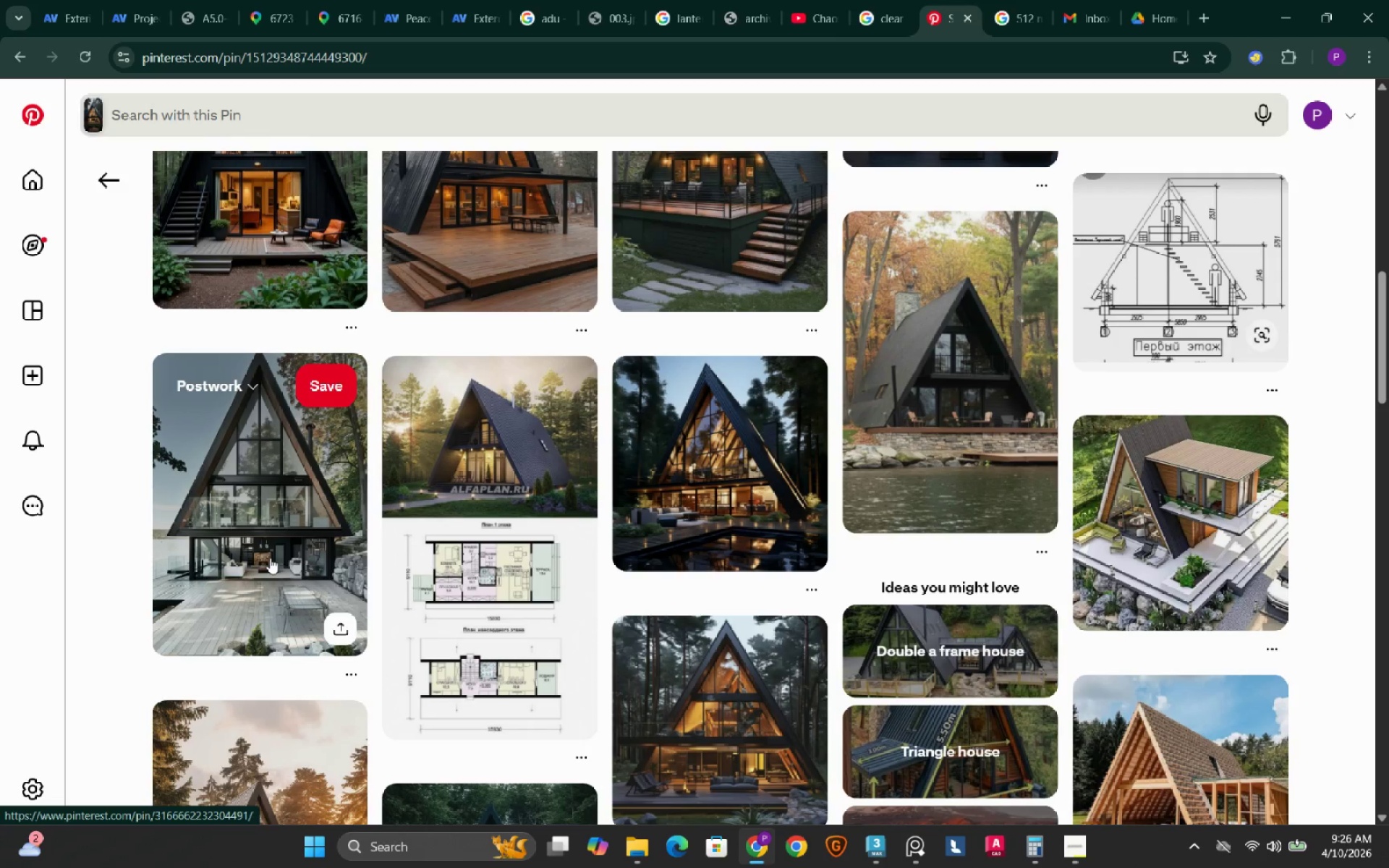 
left_click([302, 496])
 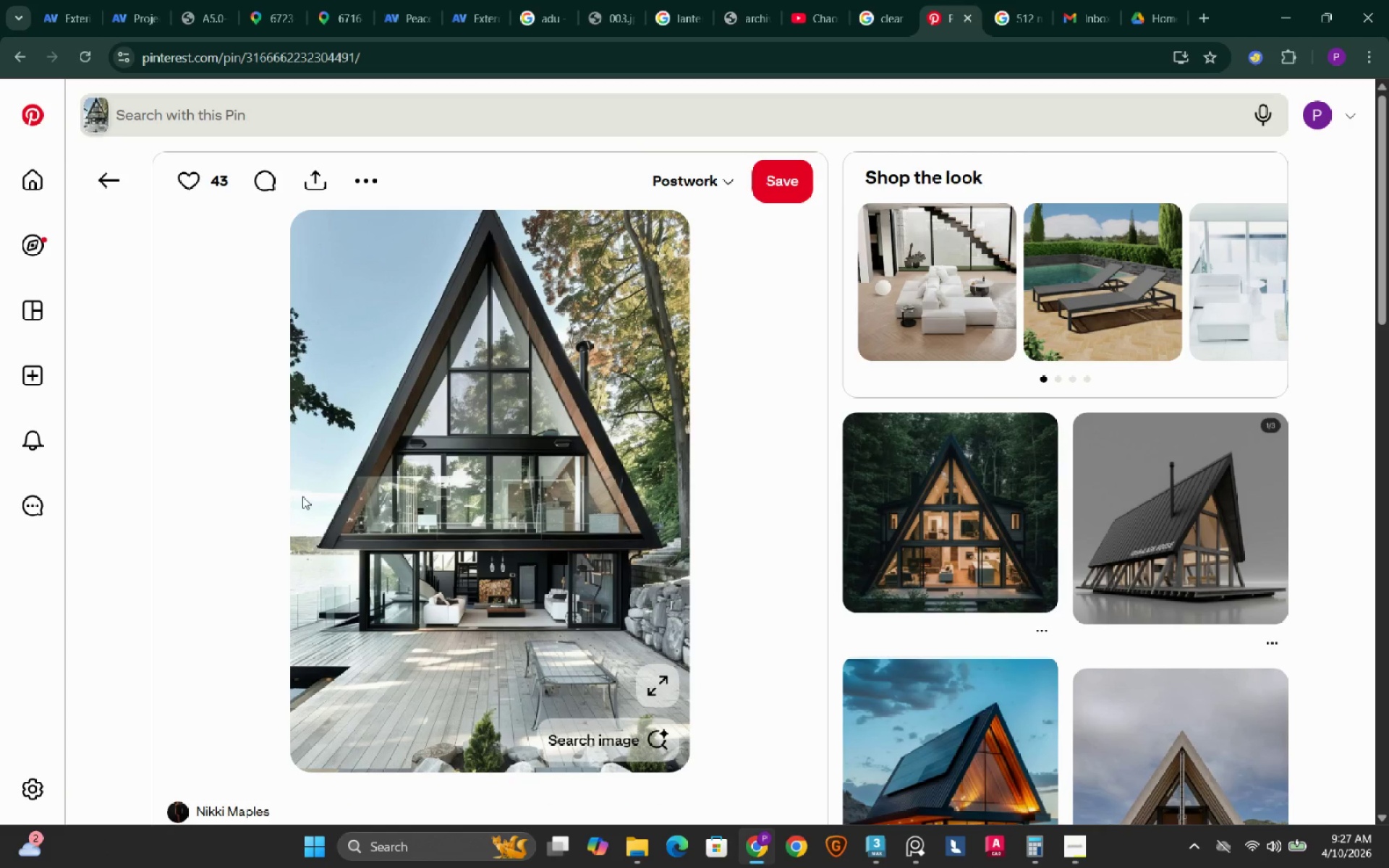 
wait(5.94)
 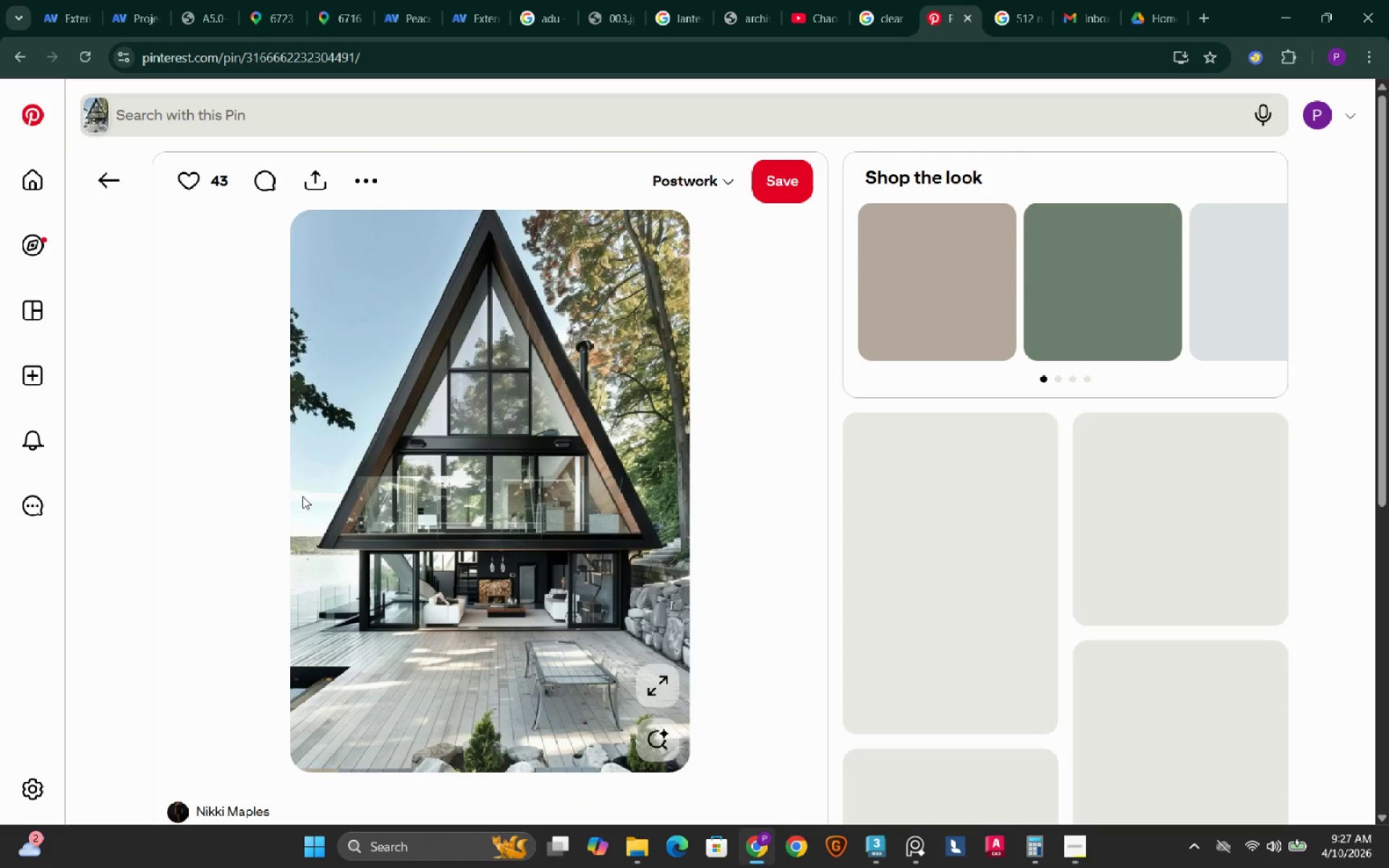 
scroll: coordinate [402, 438], scroll_direction: down, amount: 1.0
 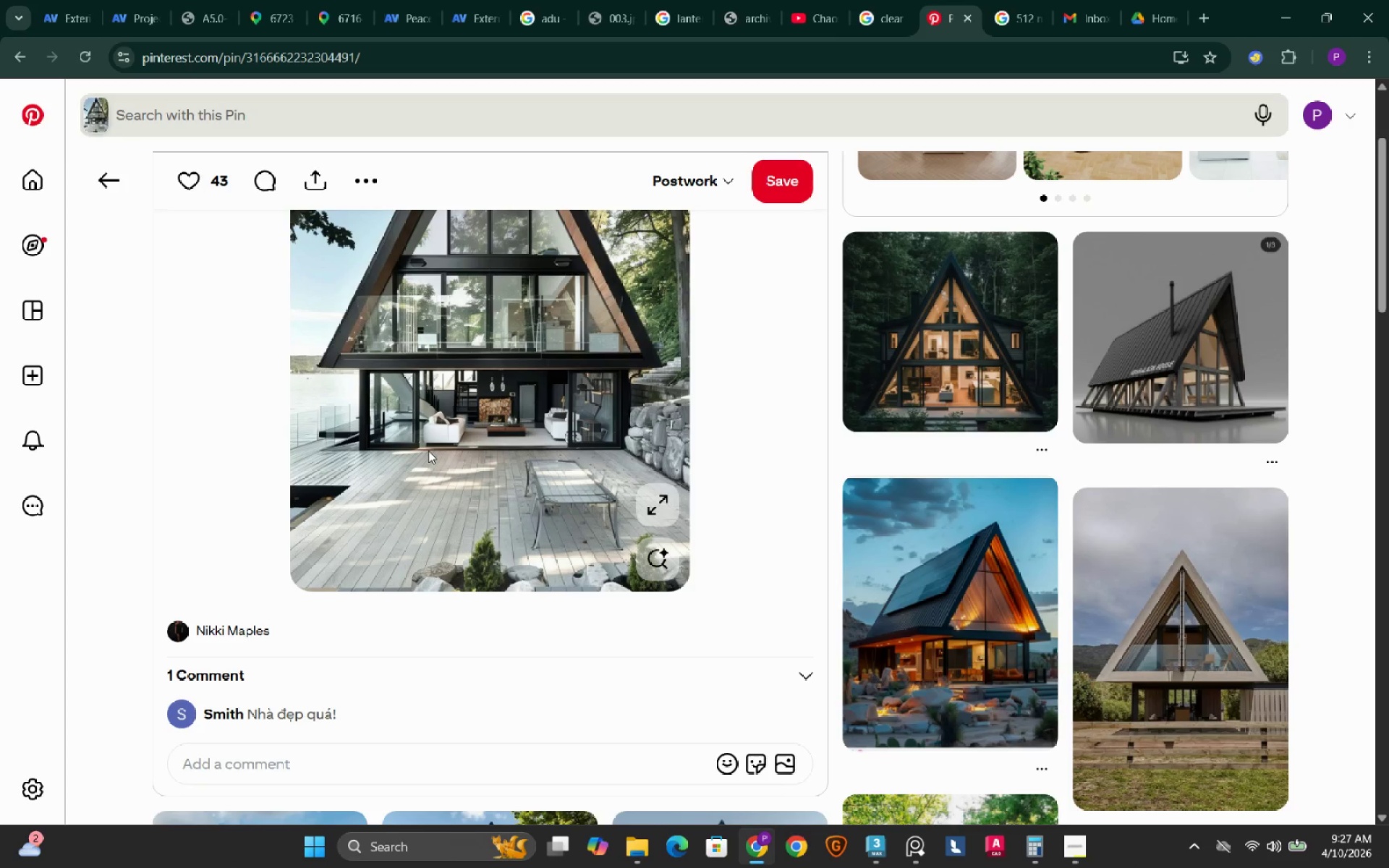 
left_click([929, 600])
 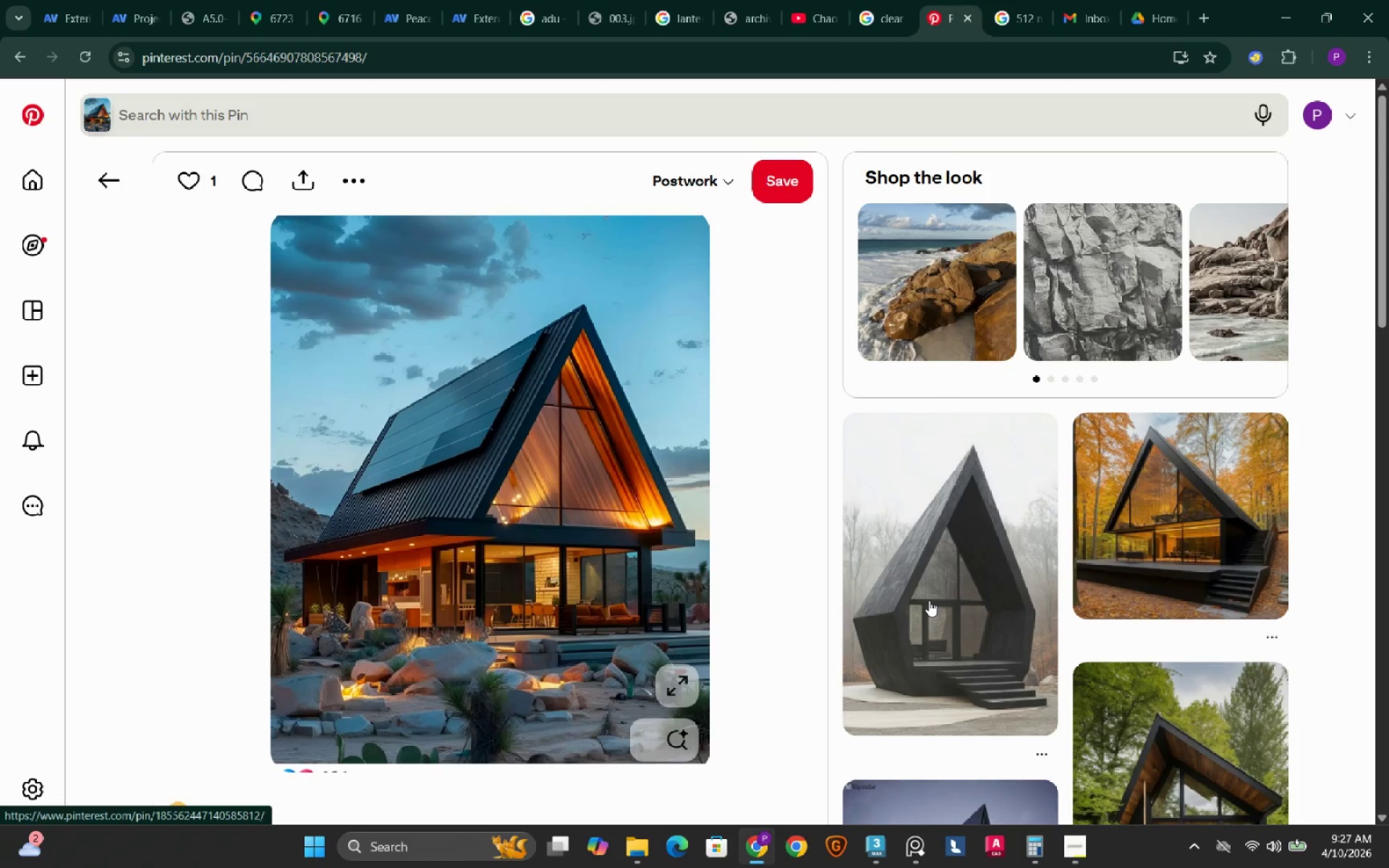 
wait(6.56)
 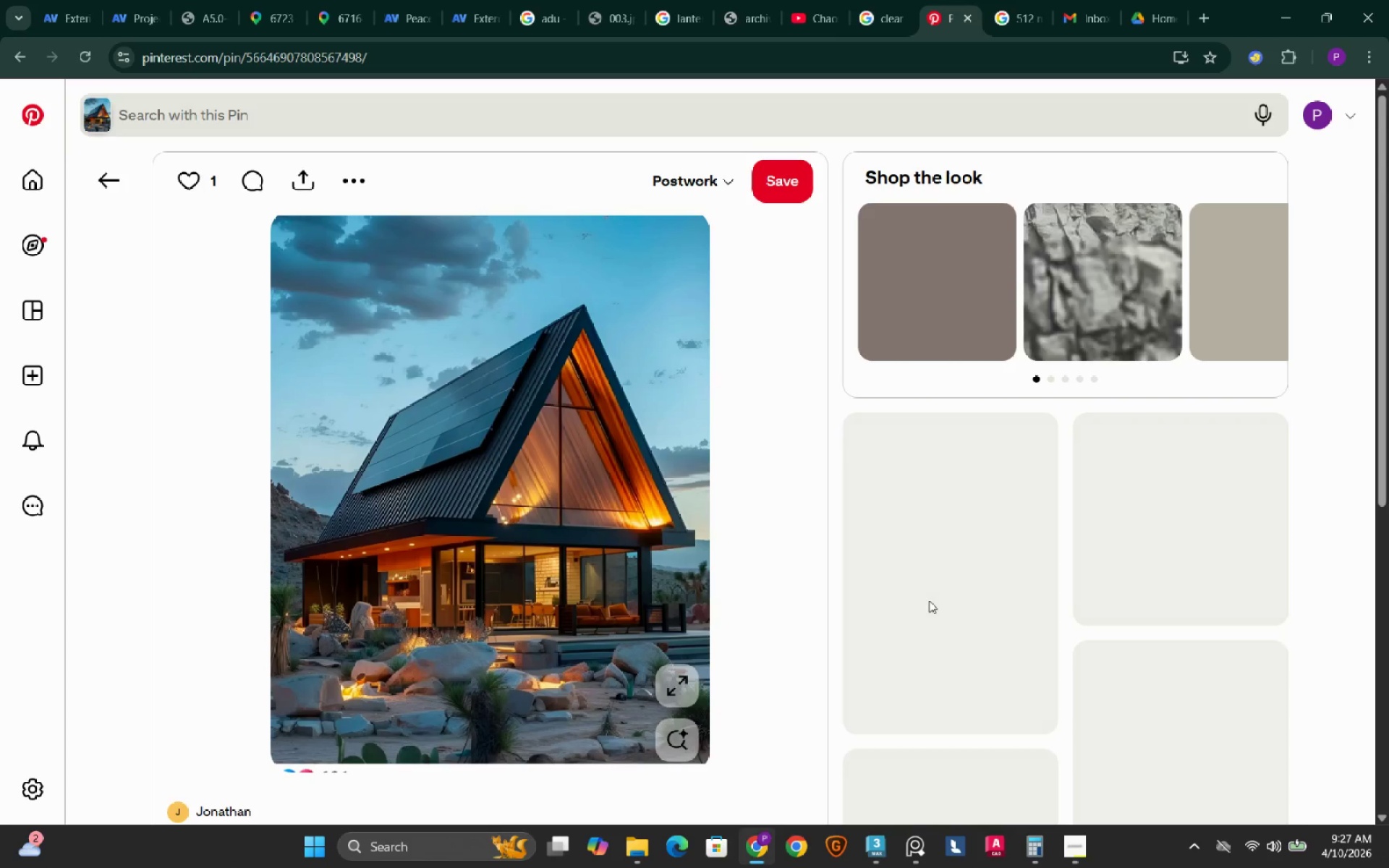 
scroll: coordinate [929, 600], scroll_direction: down, amount: 6.0
 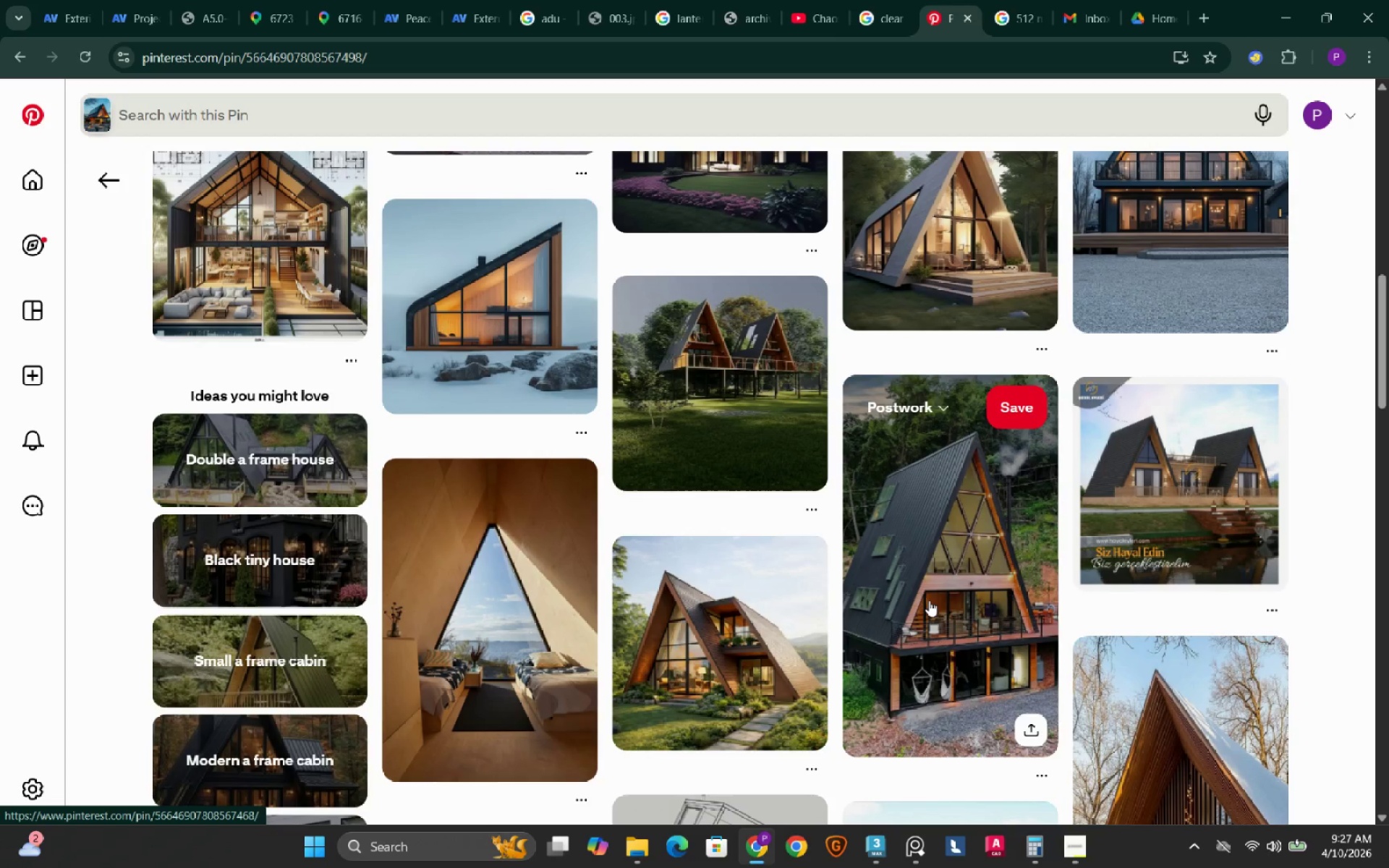 
scroll: coordinate [929, 600], scroll_direction: down, amount: 5.0
 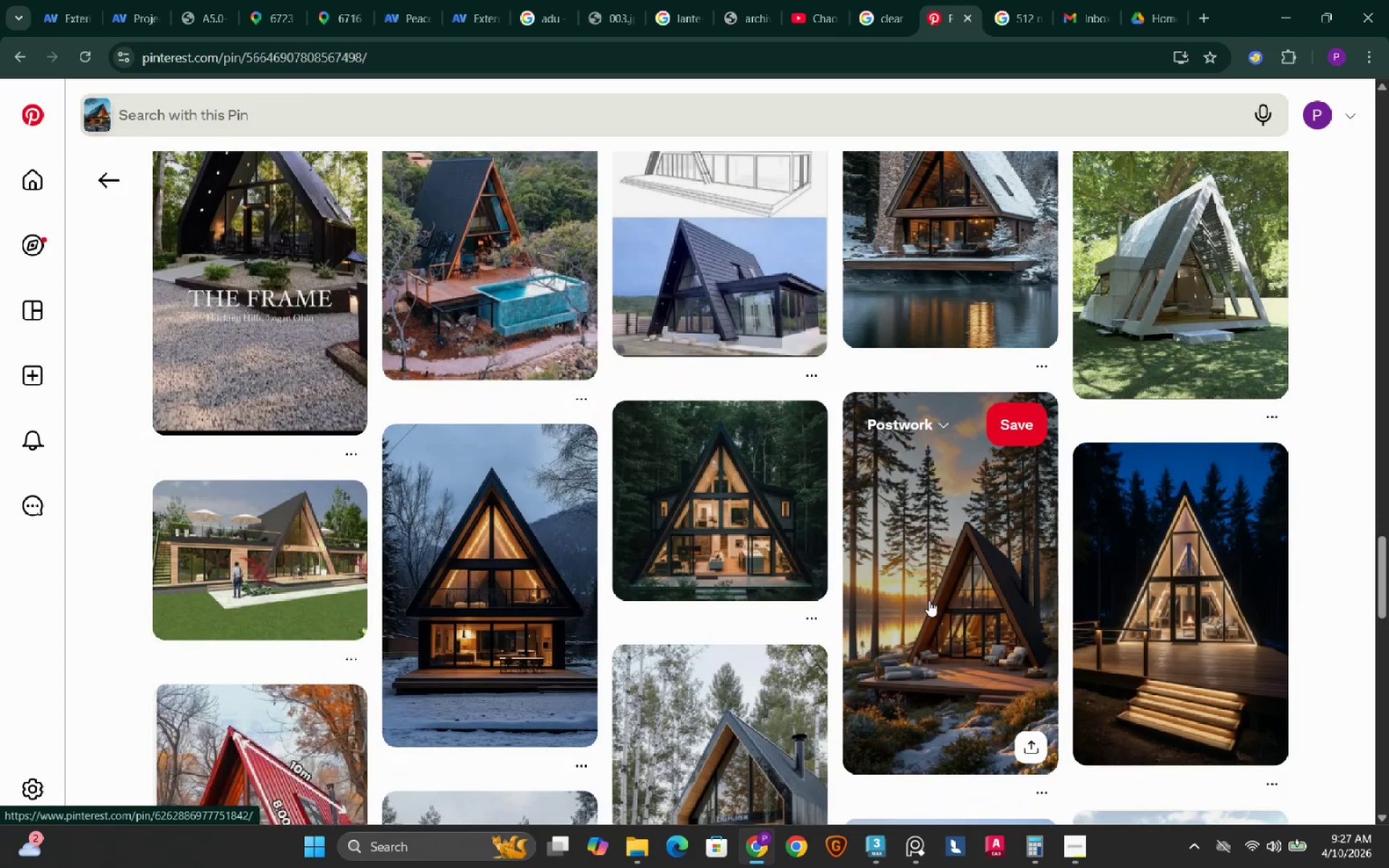 
scroll: coordinate [929, 600], scroll_direction: down, amount: 8.0
 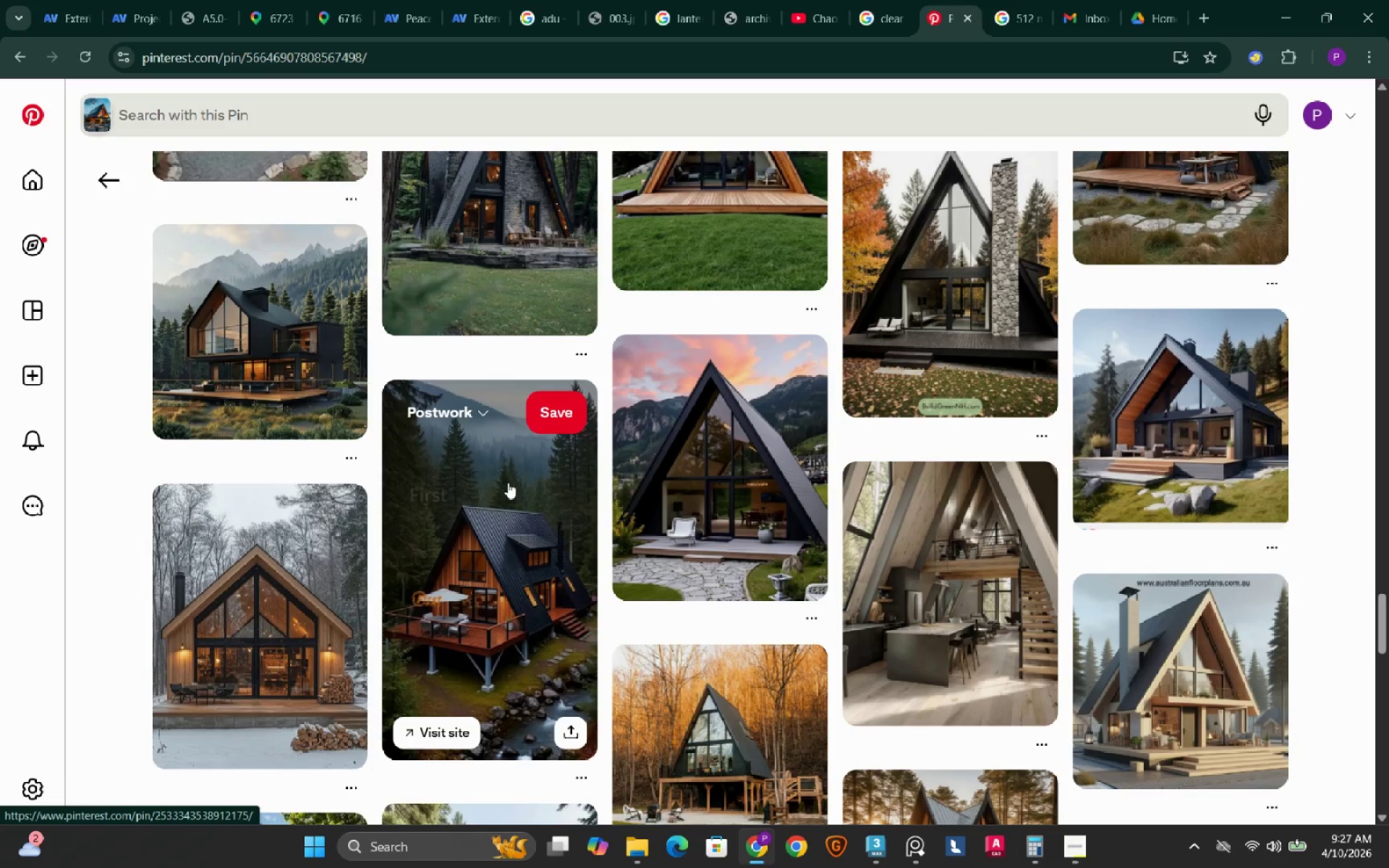 
scroll: coordinate [758, 426], scroll_direction: up, amount: 3.0
 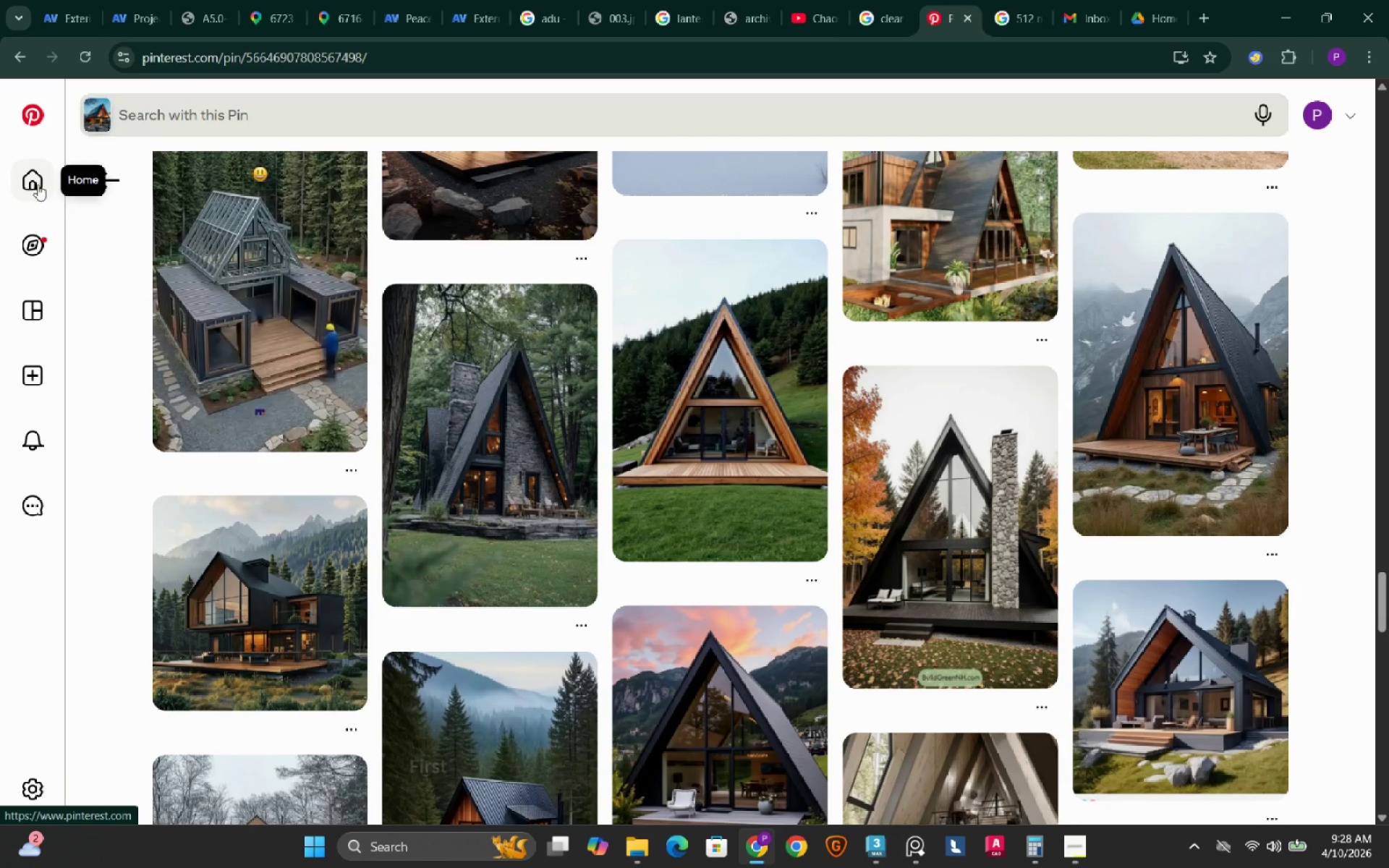 
wait(5.42)
 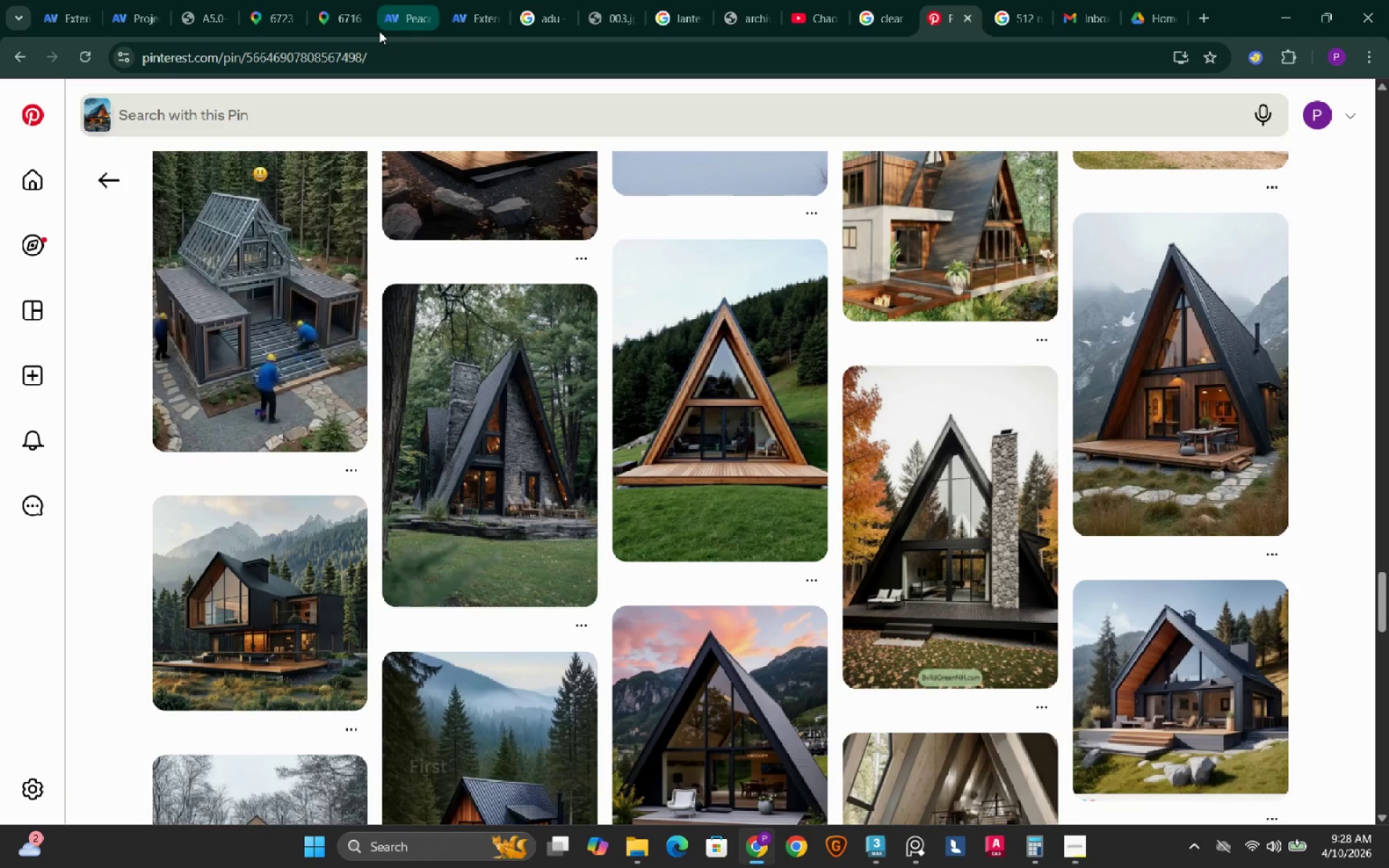 
left_click([1003, 17])
 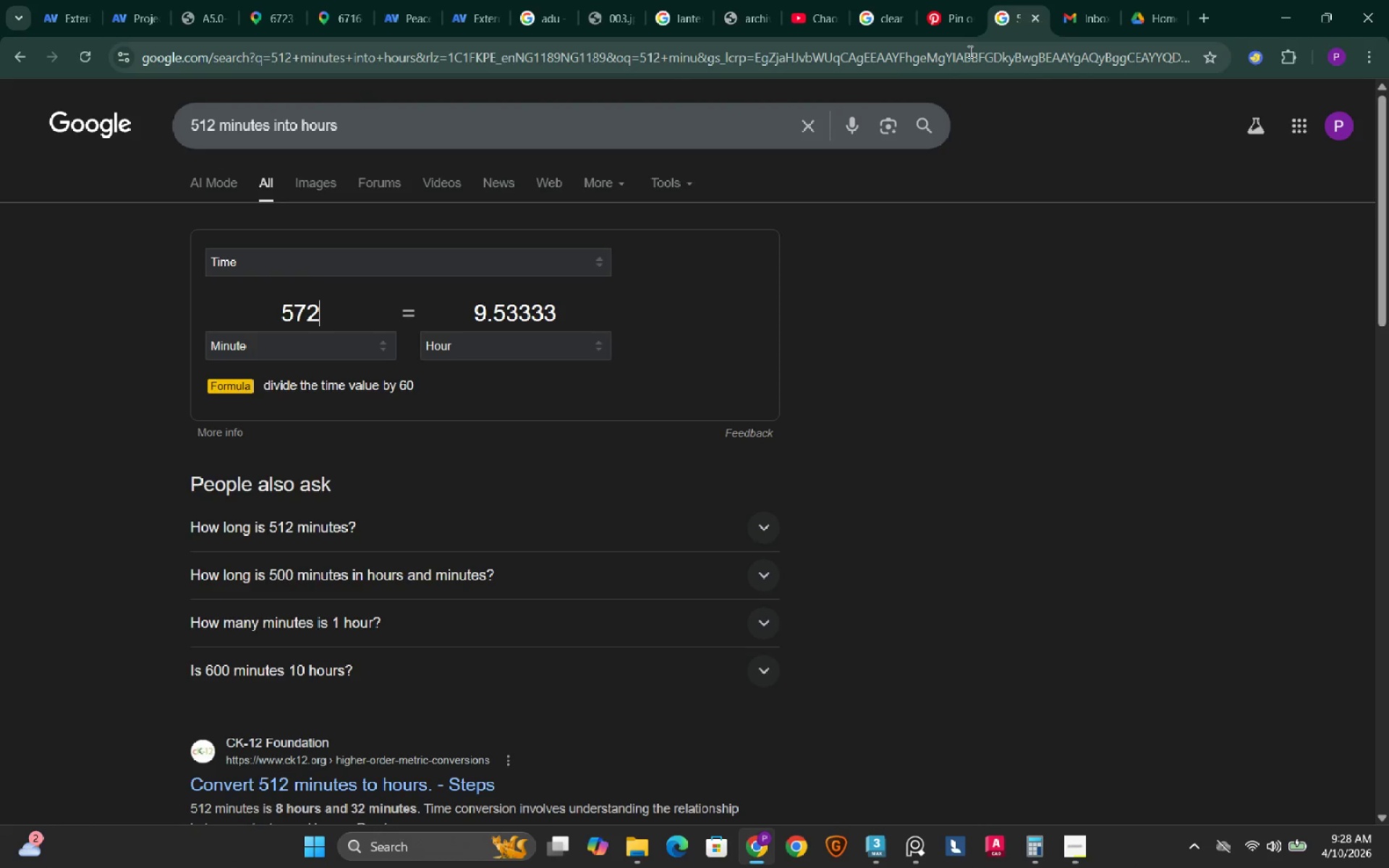 
left_click([969, 51])
 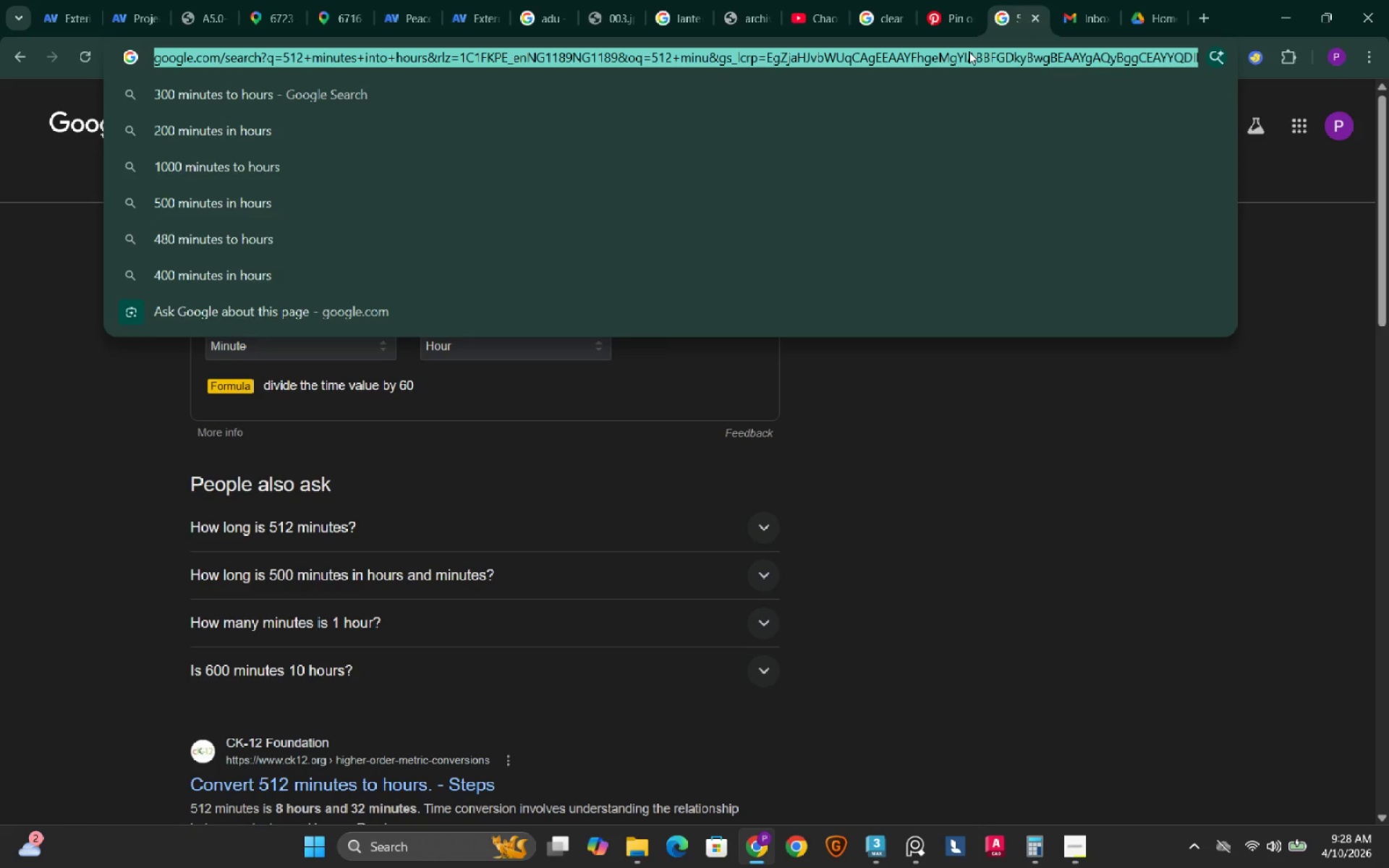 
type(pin)
 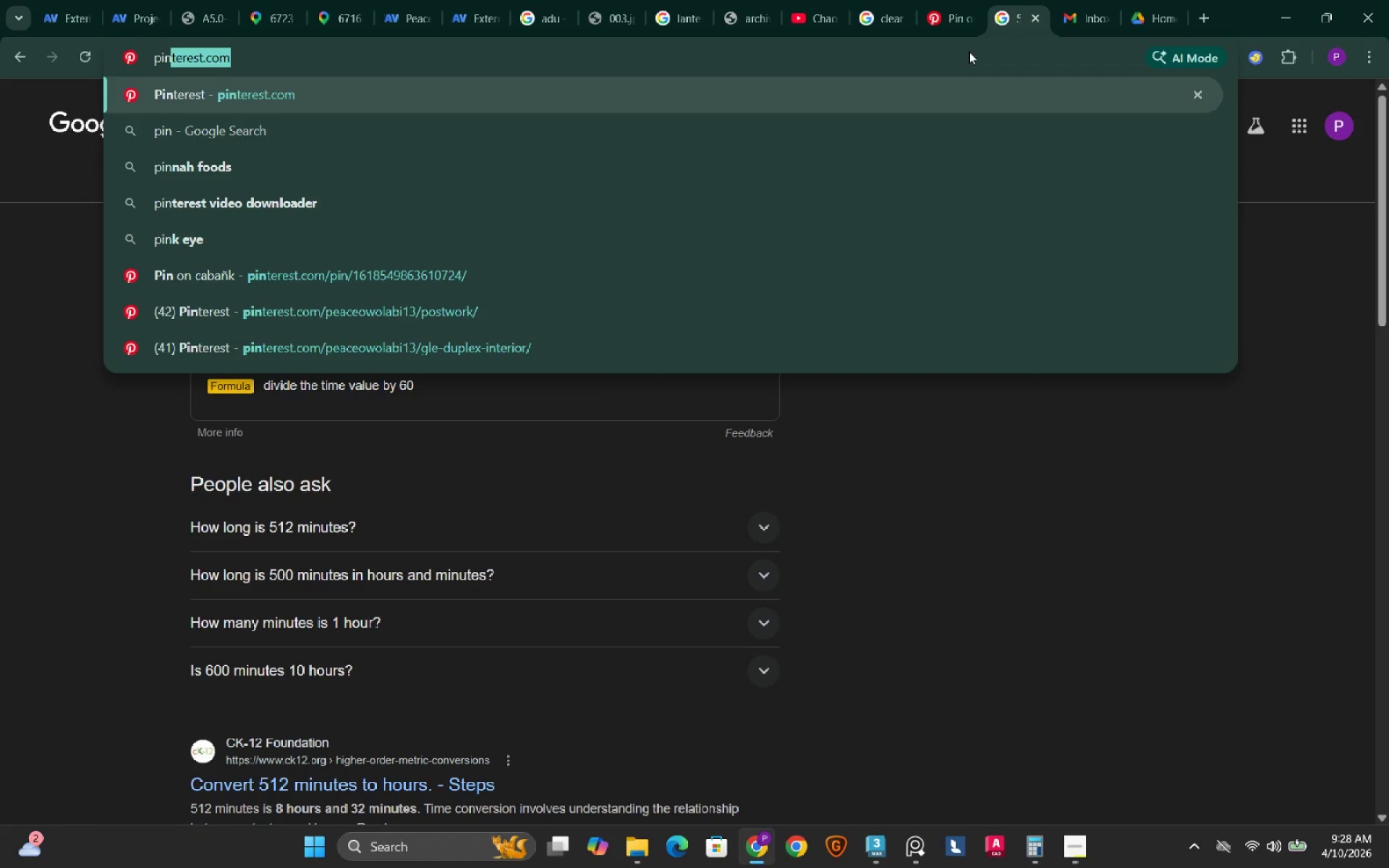 
key(Enter)
 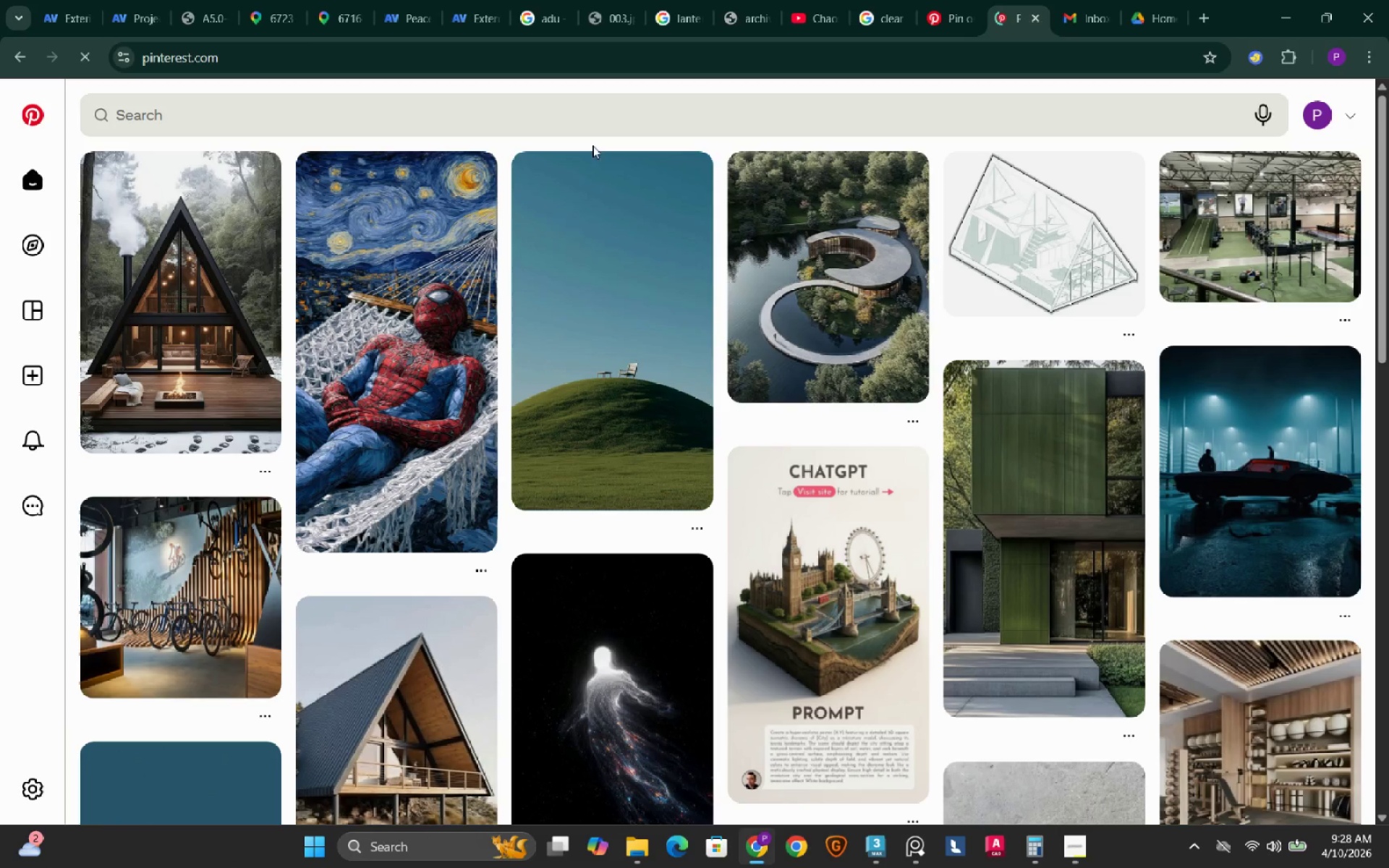 
left_click([568, 108])
 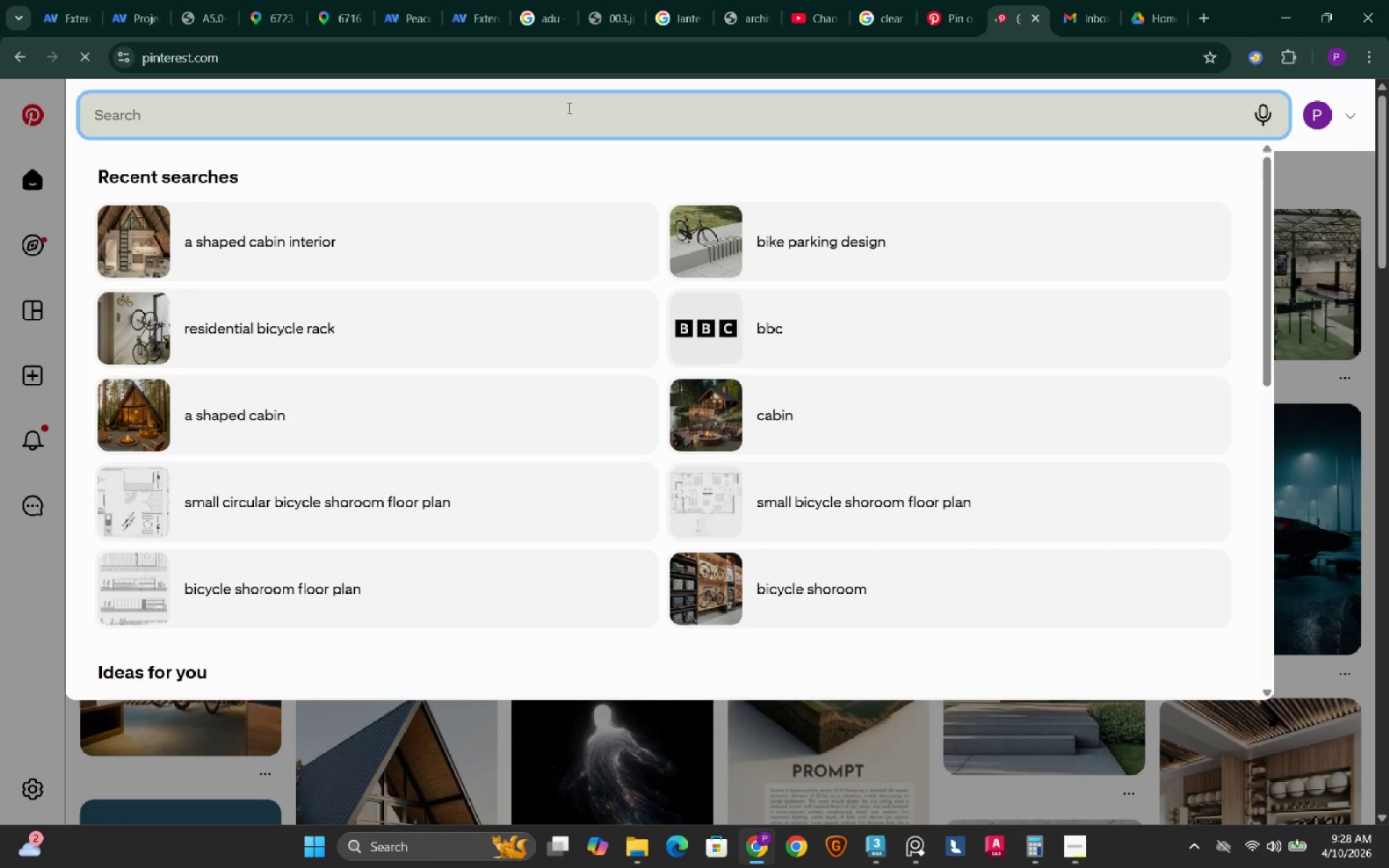 
type(bathroom interior)
 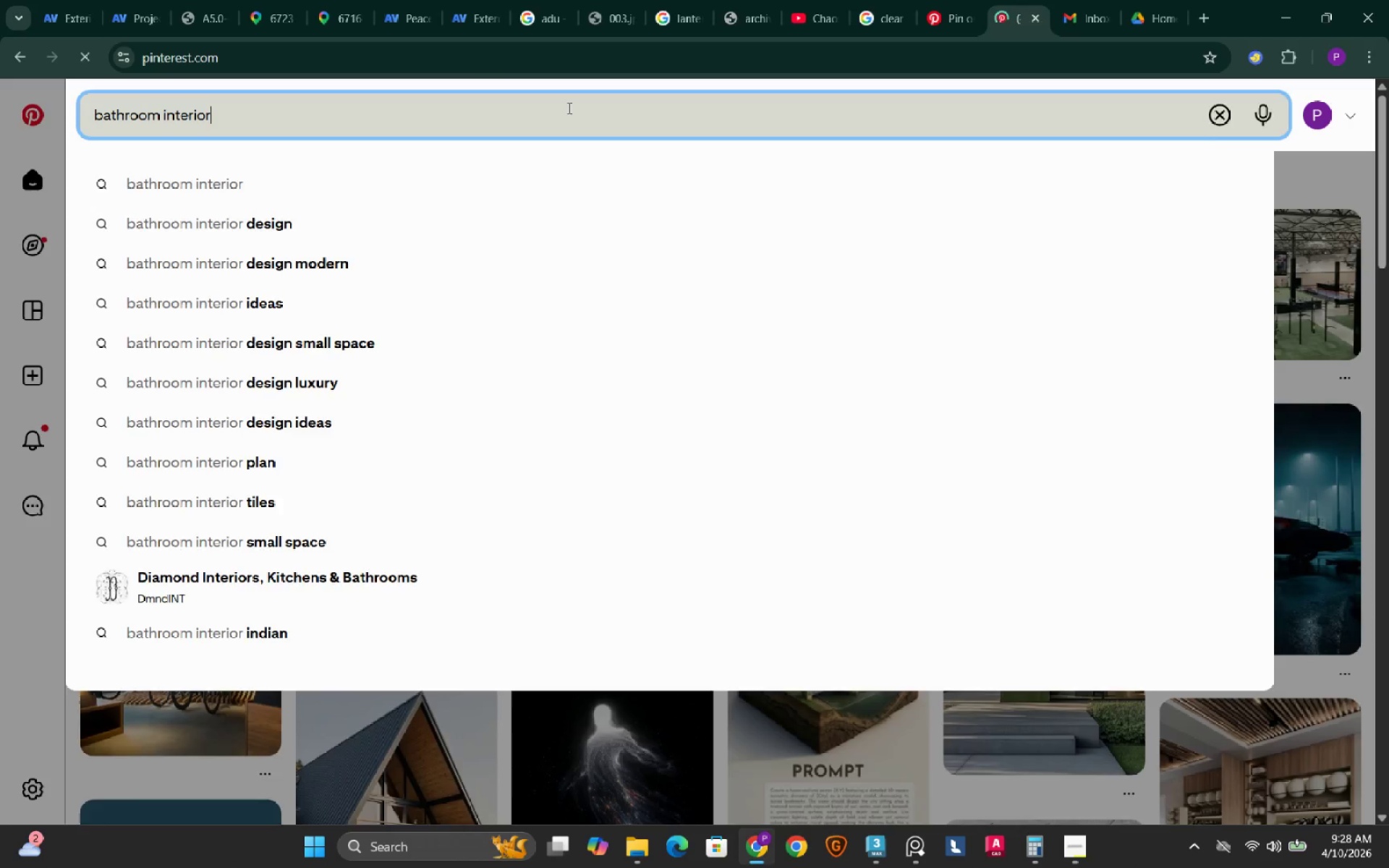 
key(Enter)
 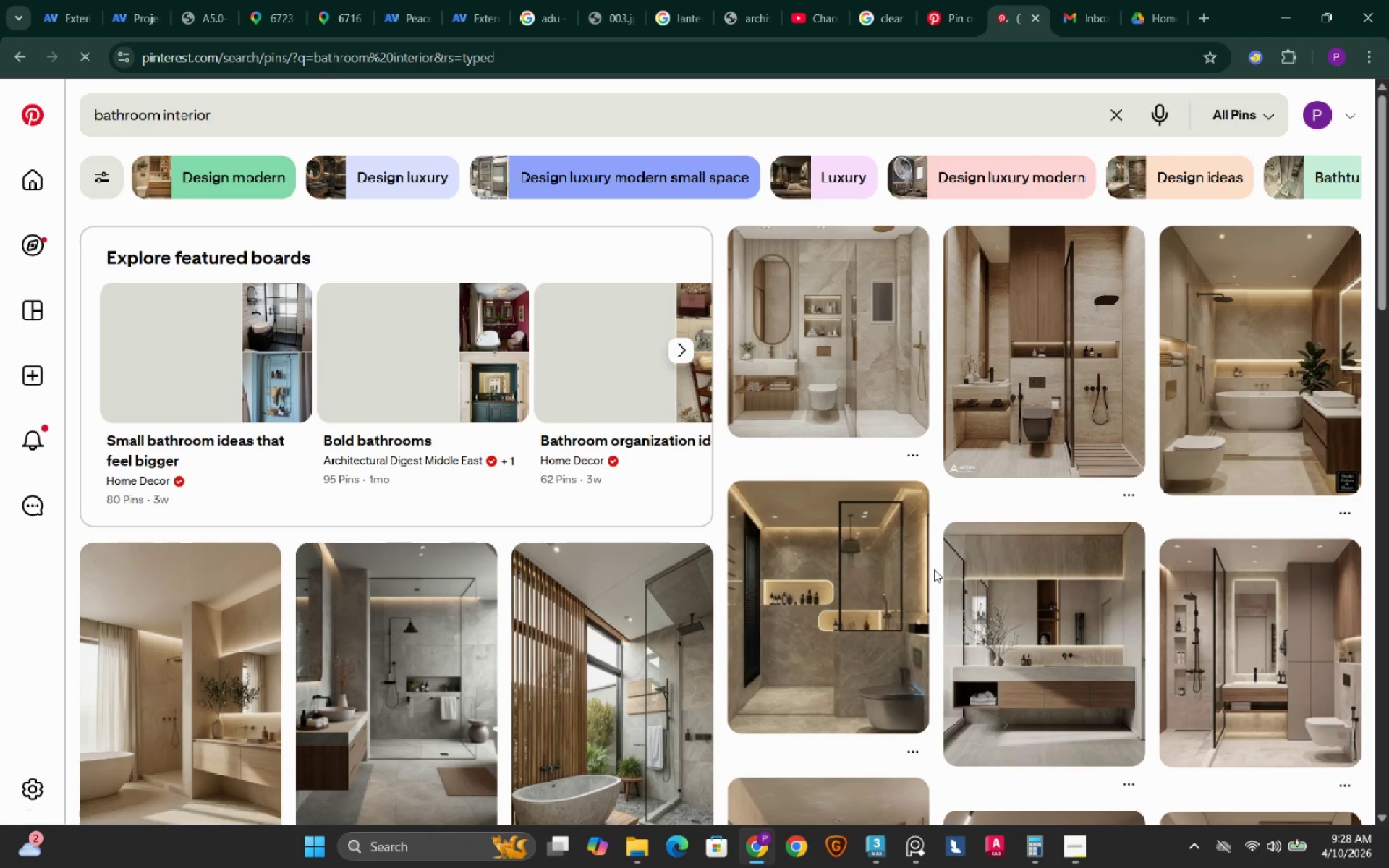 
wait(5.89)
 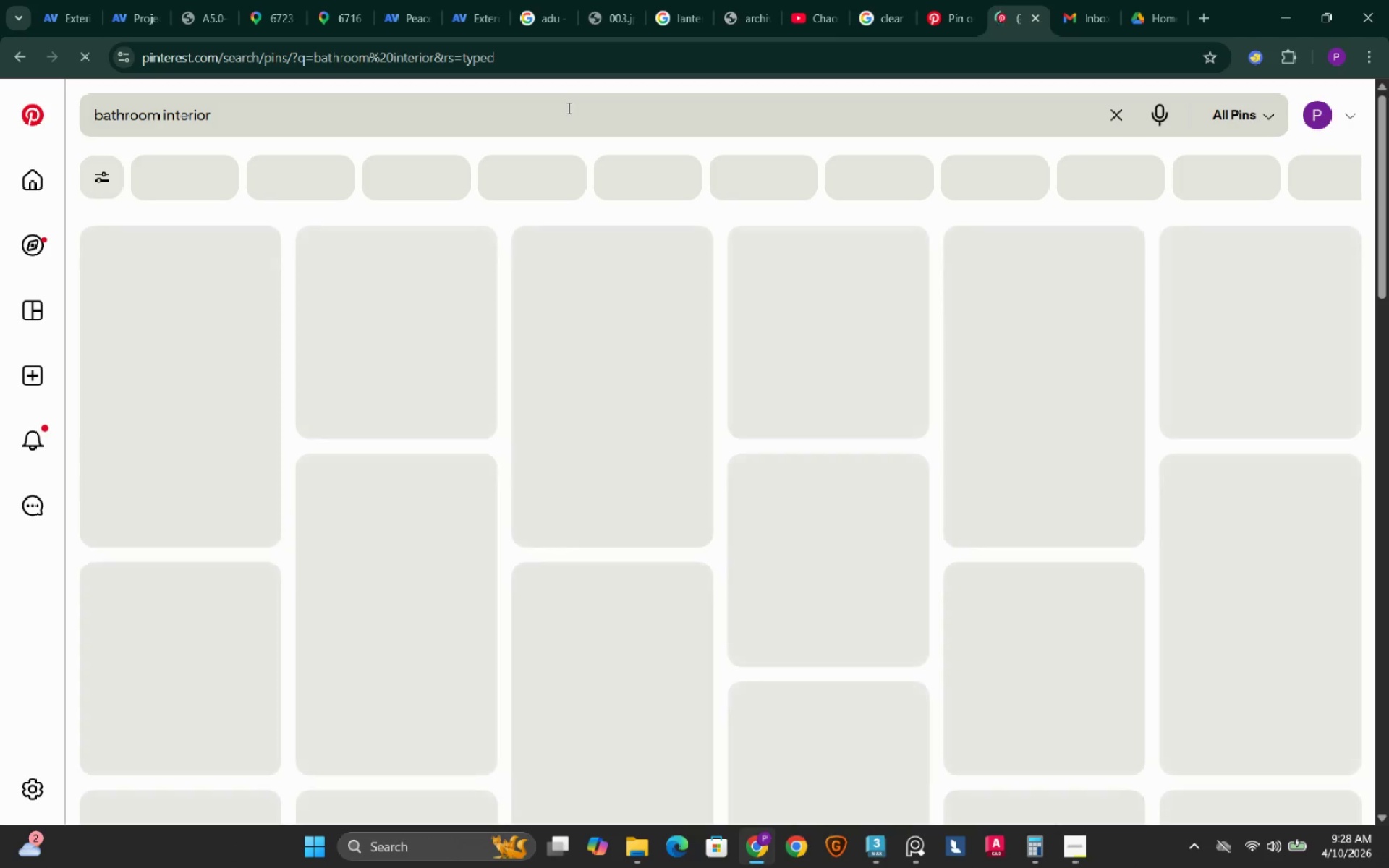 
scroll: coordinate [506, 555], scroll_direction: down, amount: 6.0
 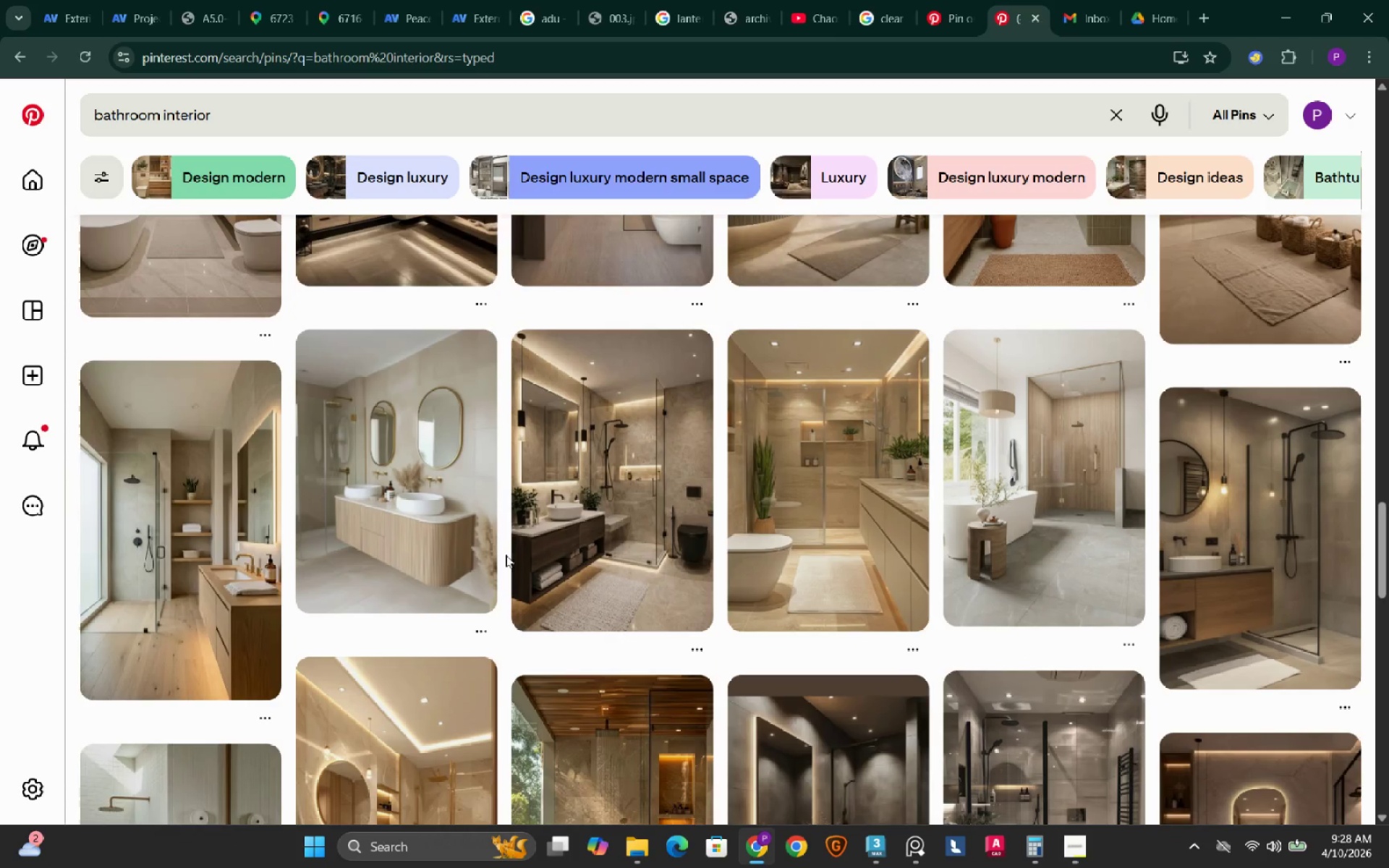 
scroll: coordinate [506, 555], scroll_direction: up, amount: 14.0
 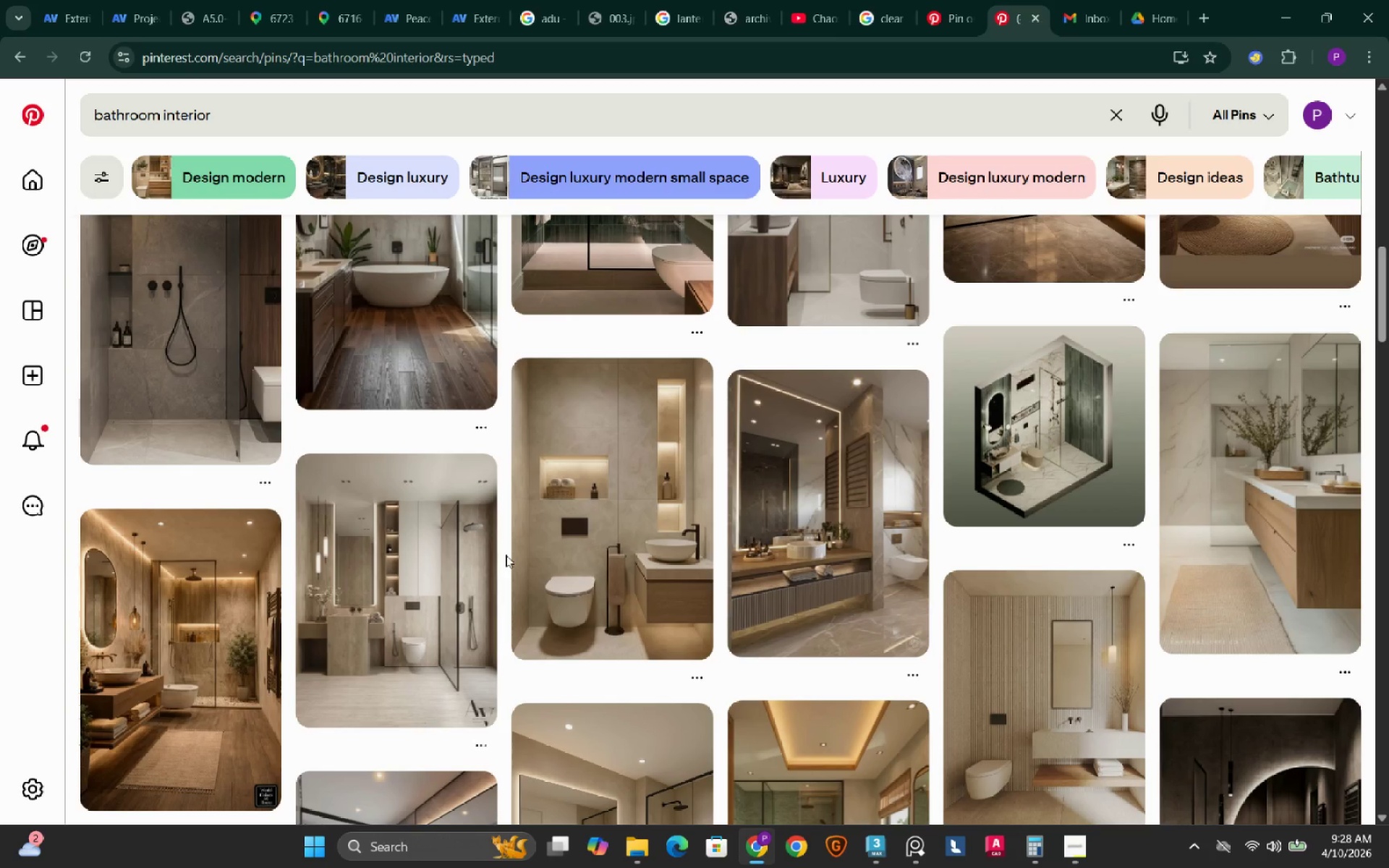 
scroll: coordinate [506, 555], scroll_direction: down, amount: 2.0
 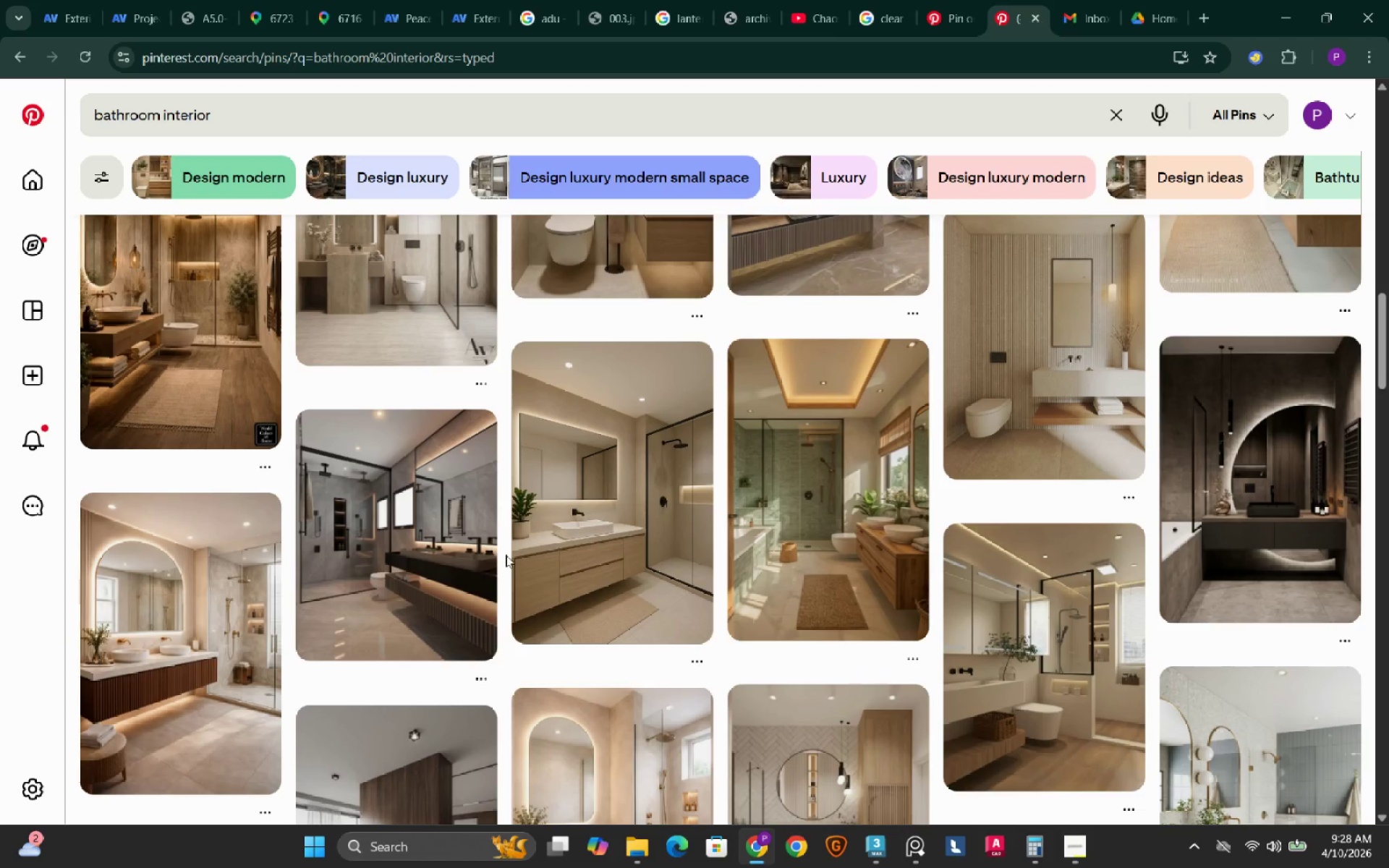 
left_click([641, 527])
 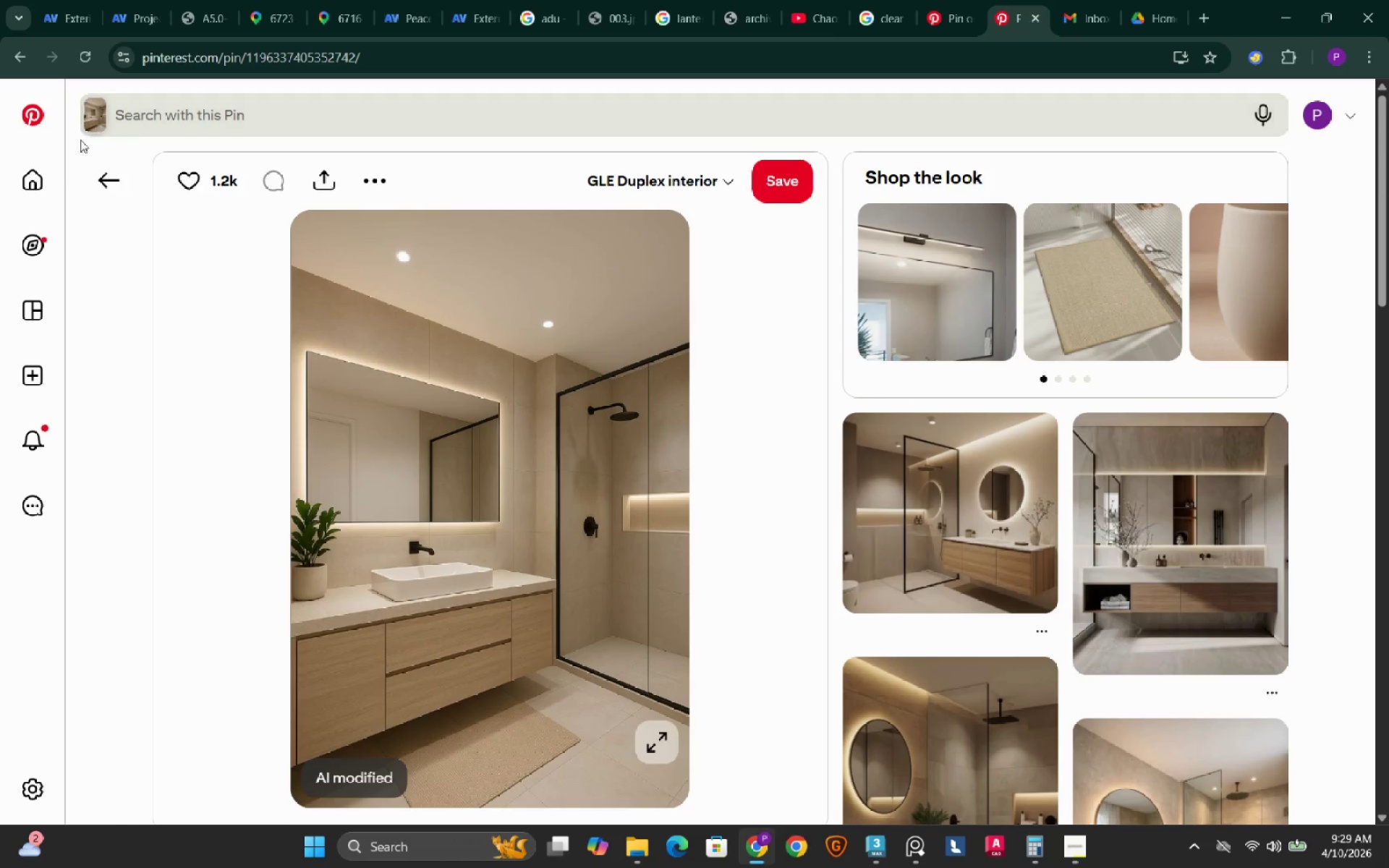 
double_click([197, 111])
 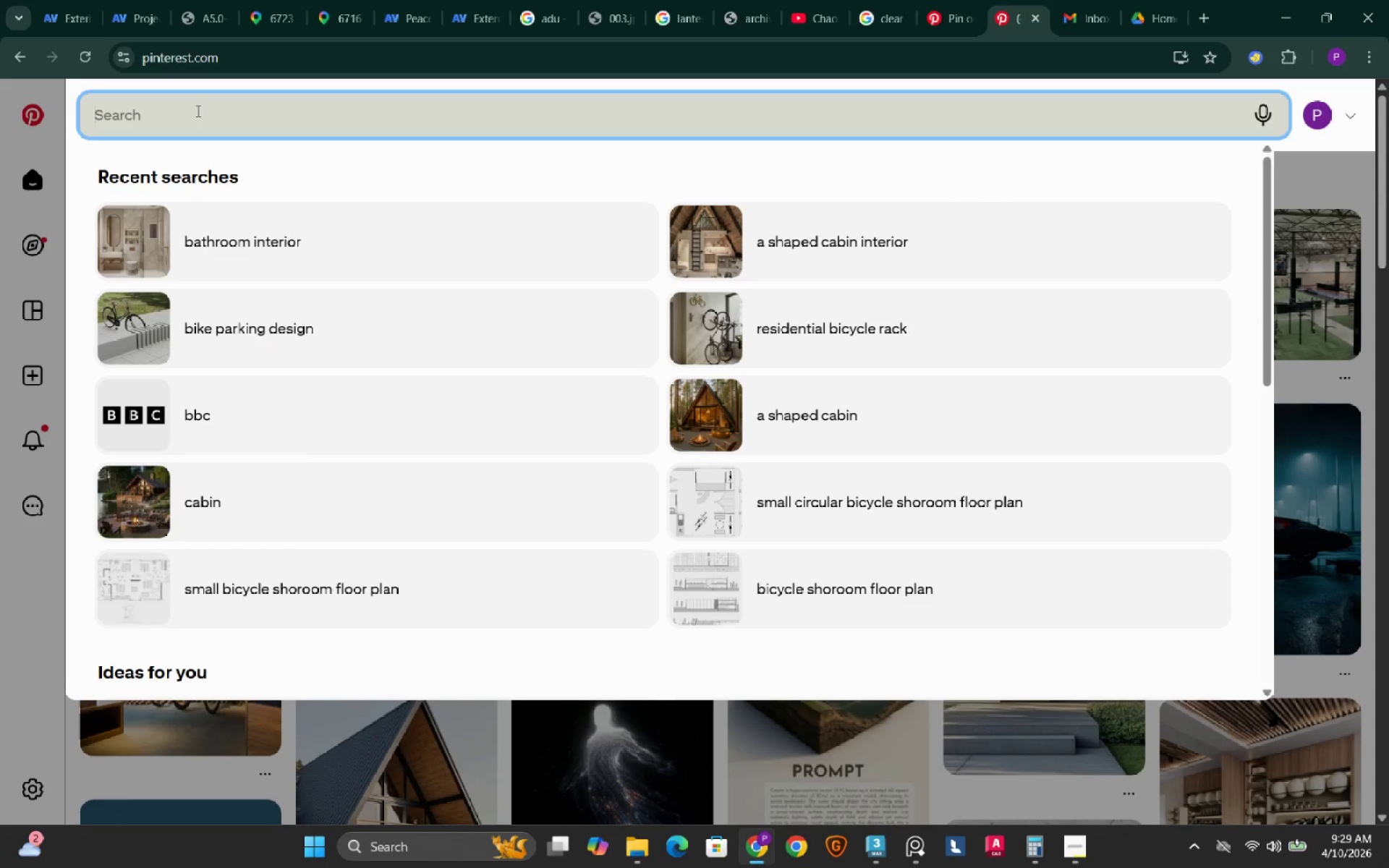 
type(master bathroom interior)
 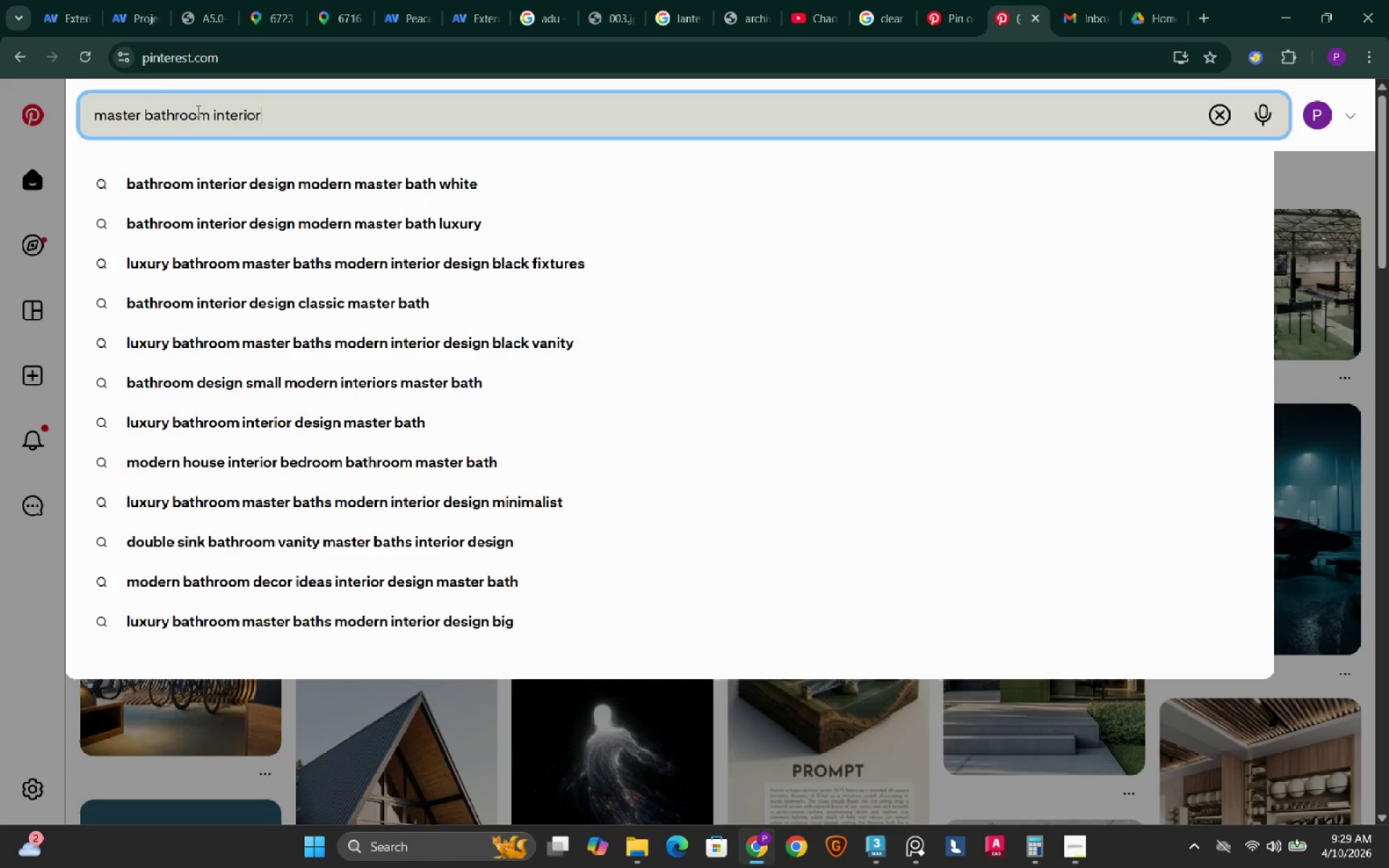 
key(Enter)
 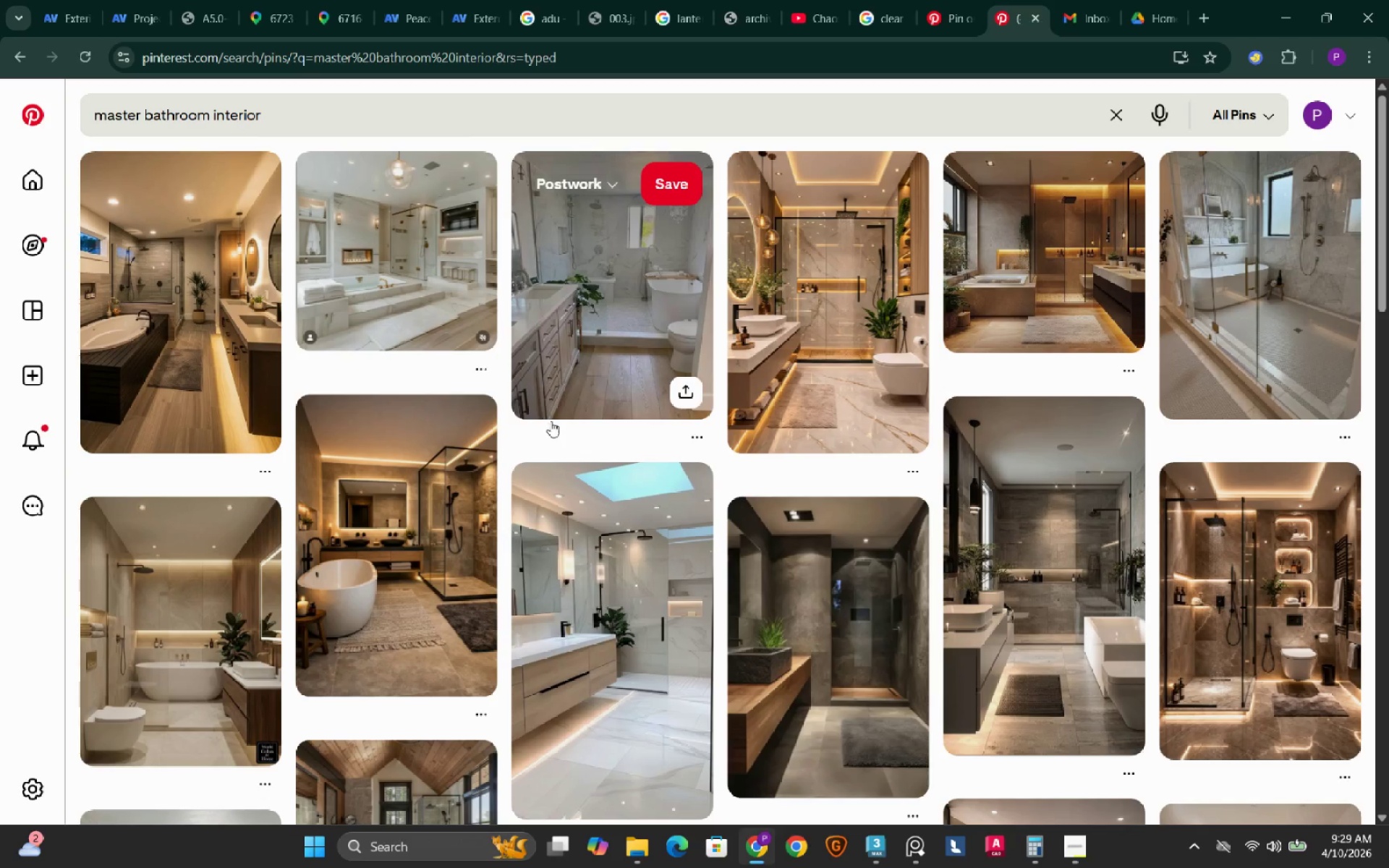 
wait(5.12)
 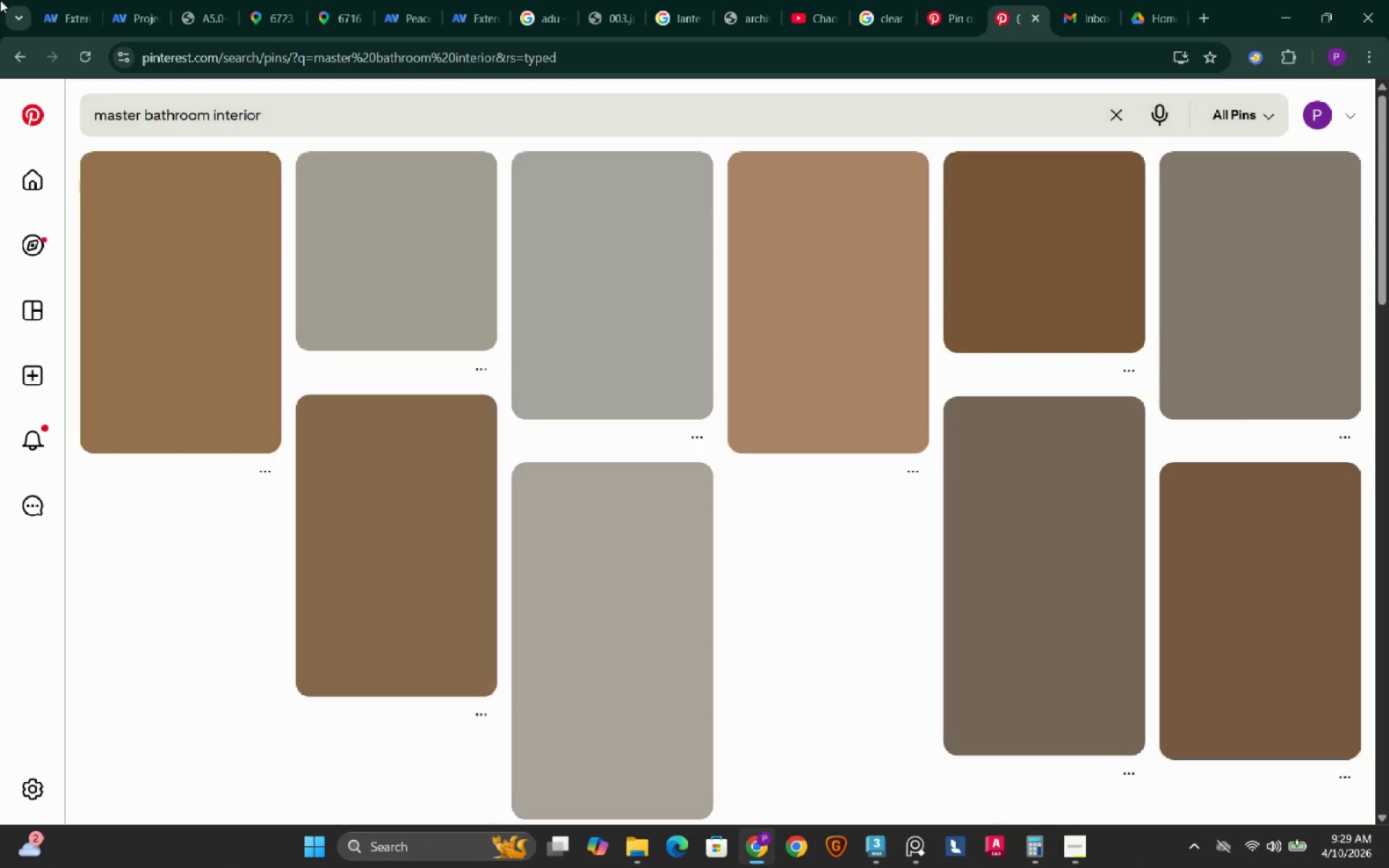 
scroll: coordinate [511, 476], scroll_direction: down, amount: 5.0
 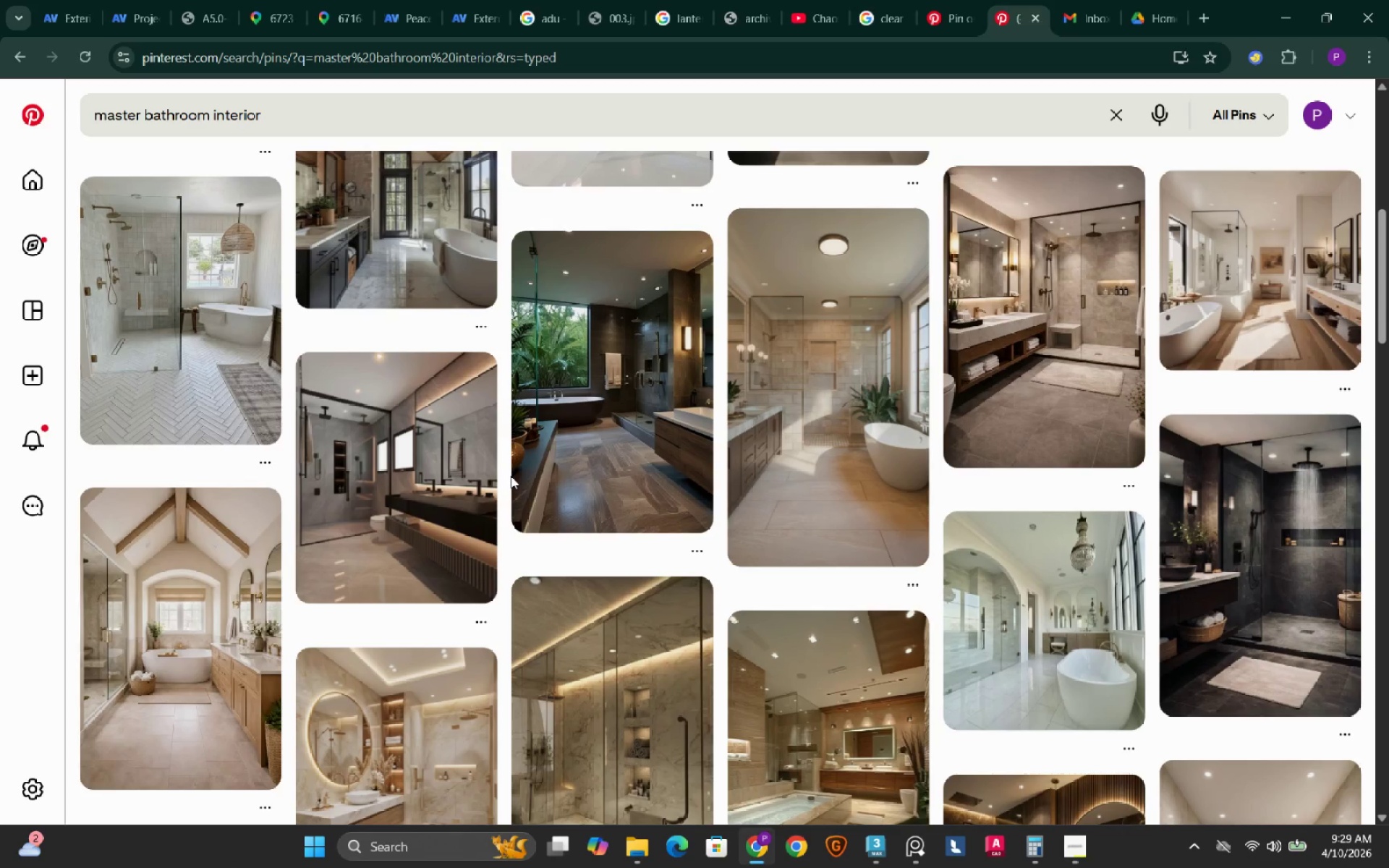 
scroll: coordinate [511, 476], scroll_direction: down, amount: 2.0
 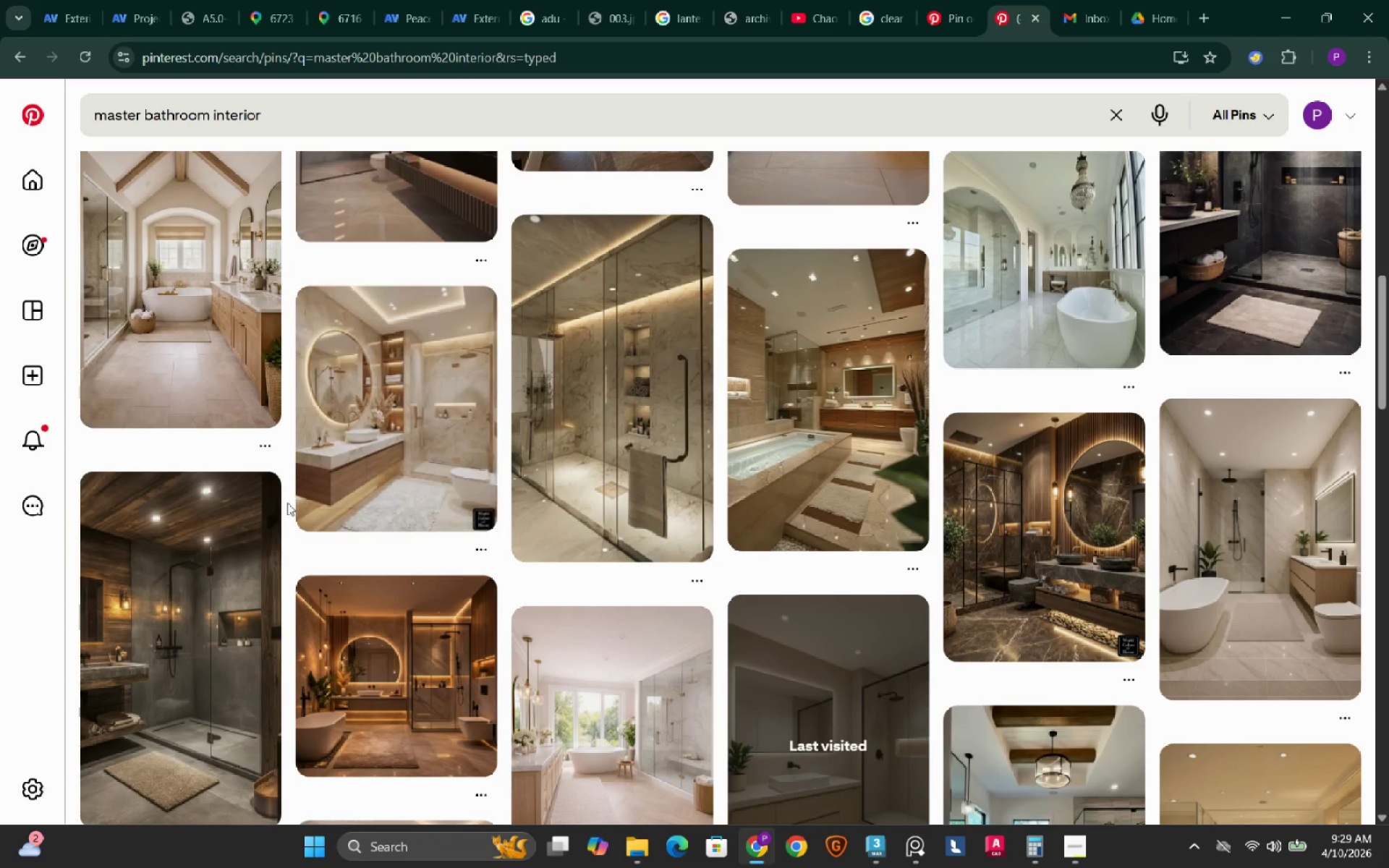 
scroll: coordinate [287, 503], scroll_direction: up, amount: 5.0
 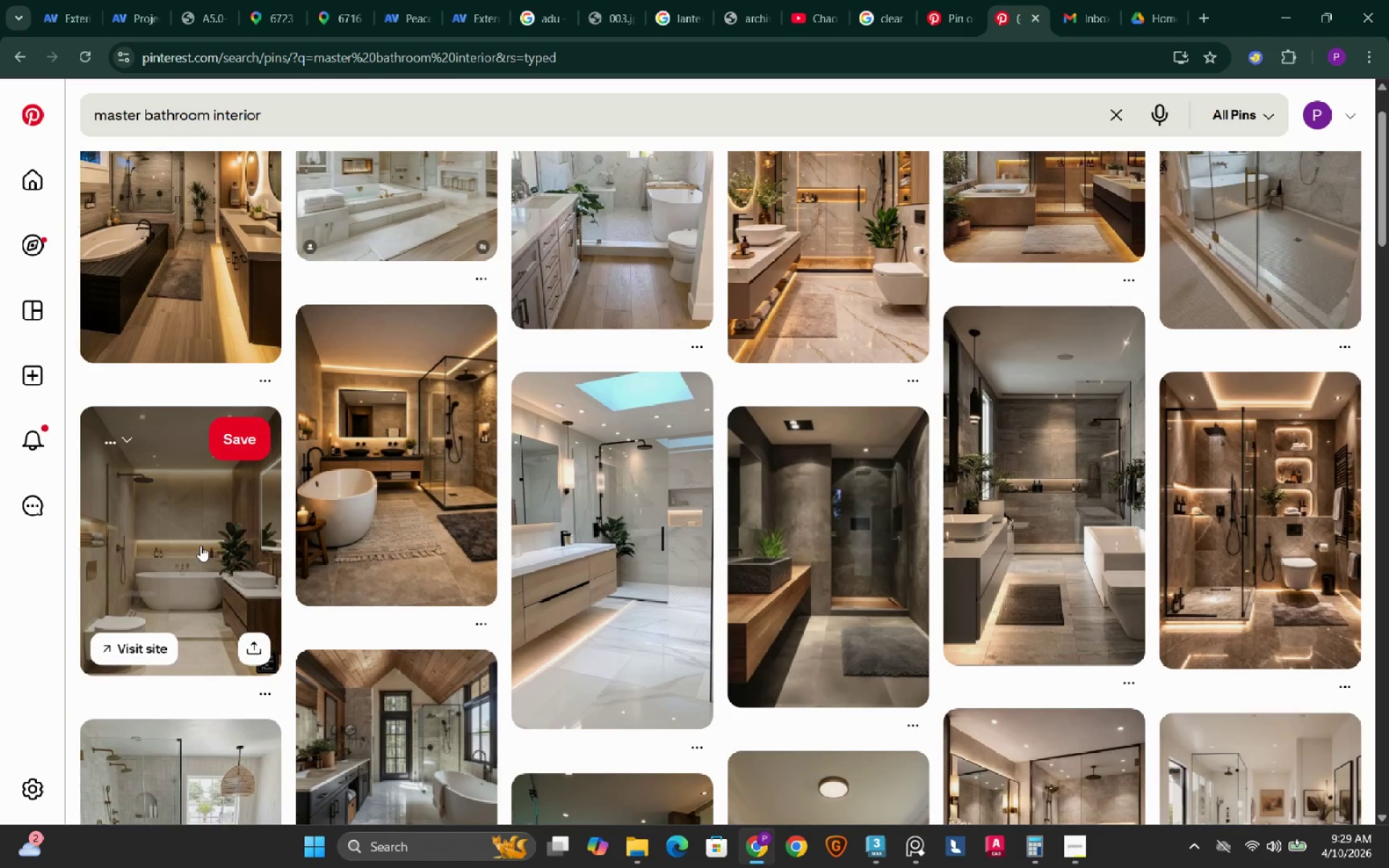 
left_click([145, 546])
 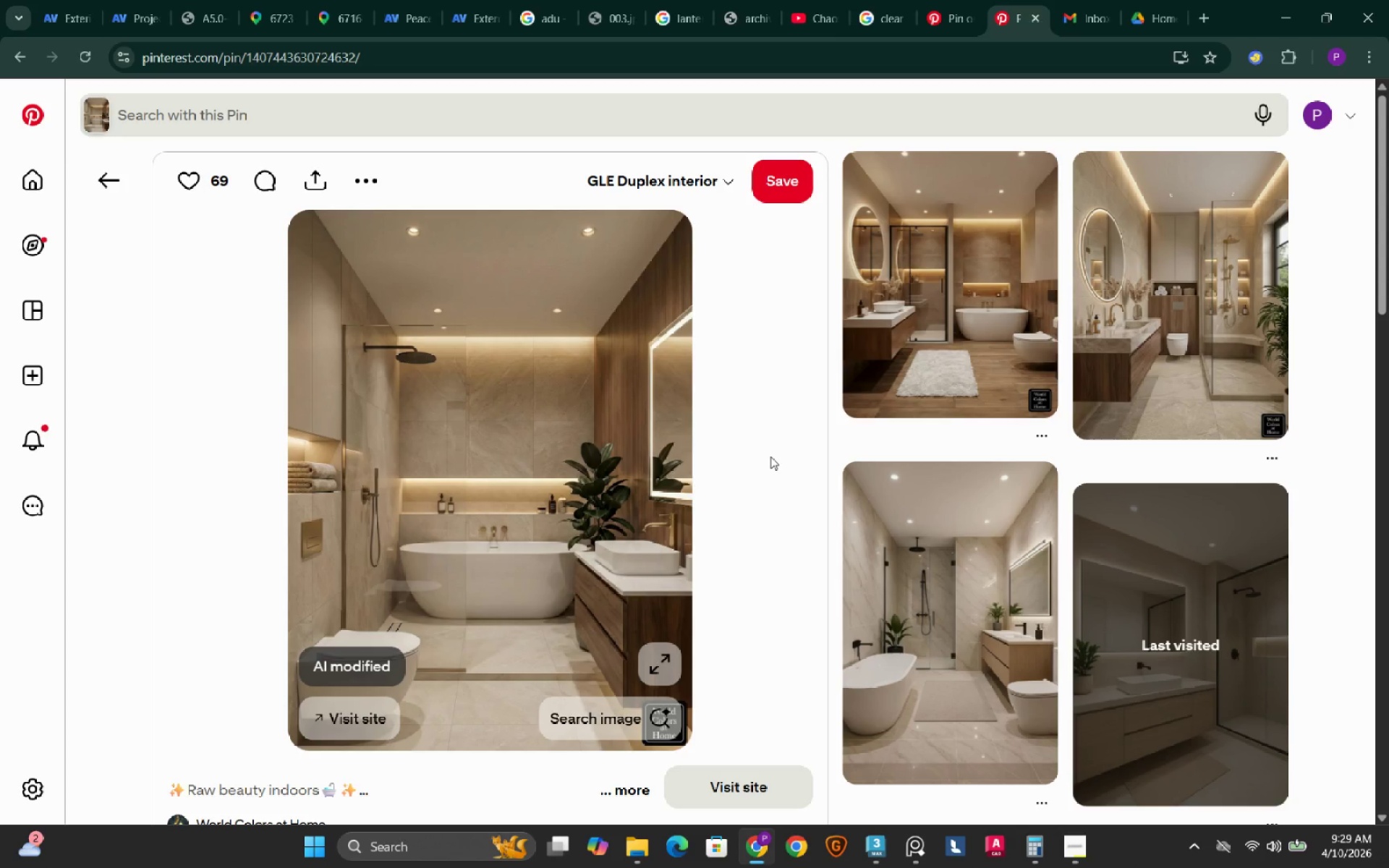 
wait(5.08)
 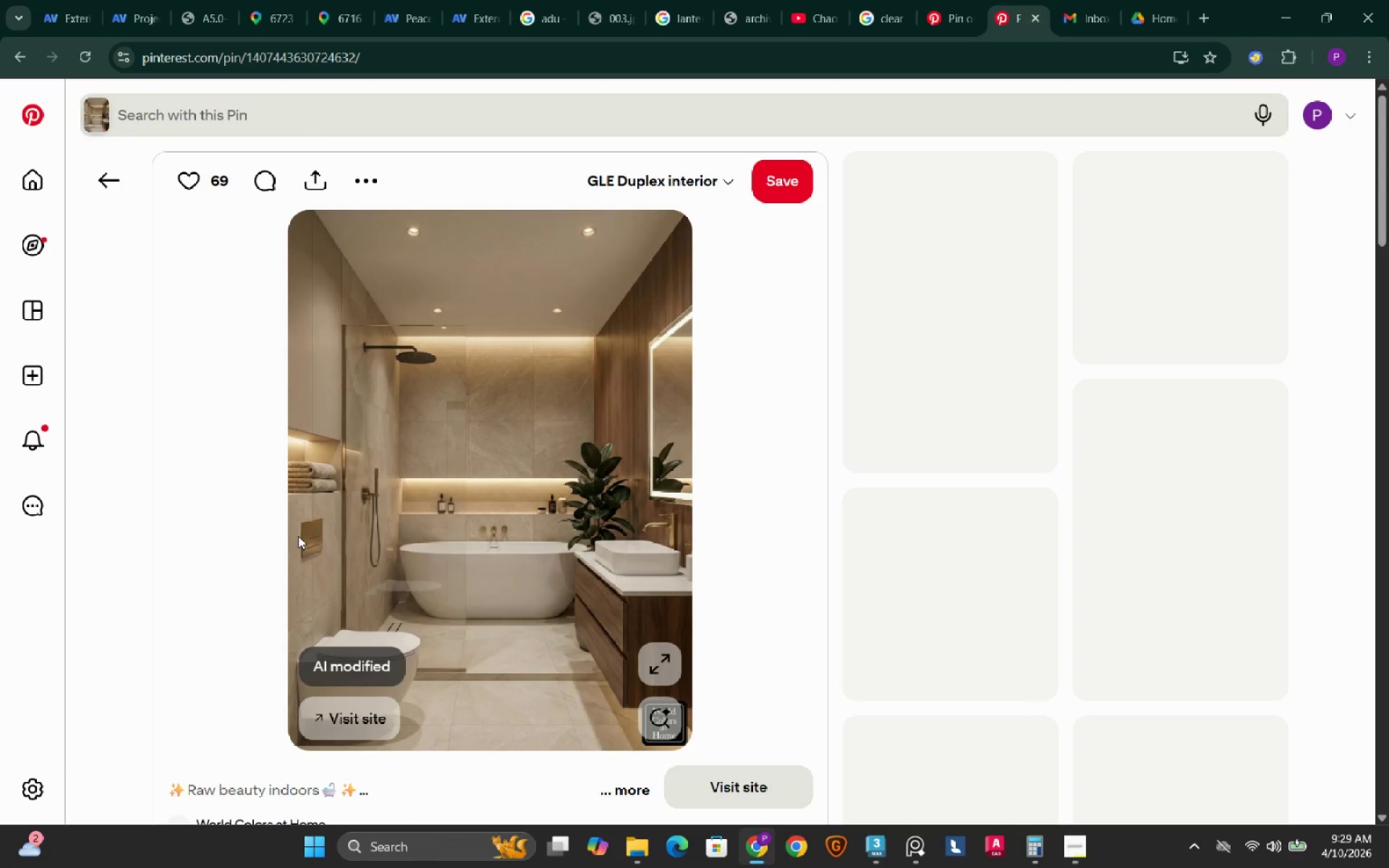 
left_click([770, 456])
 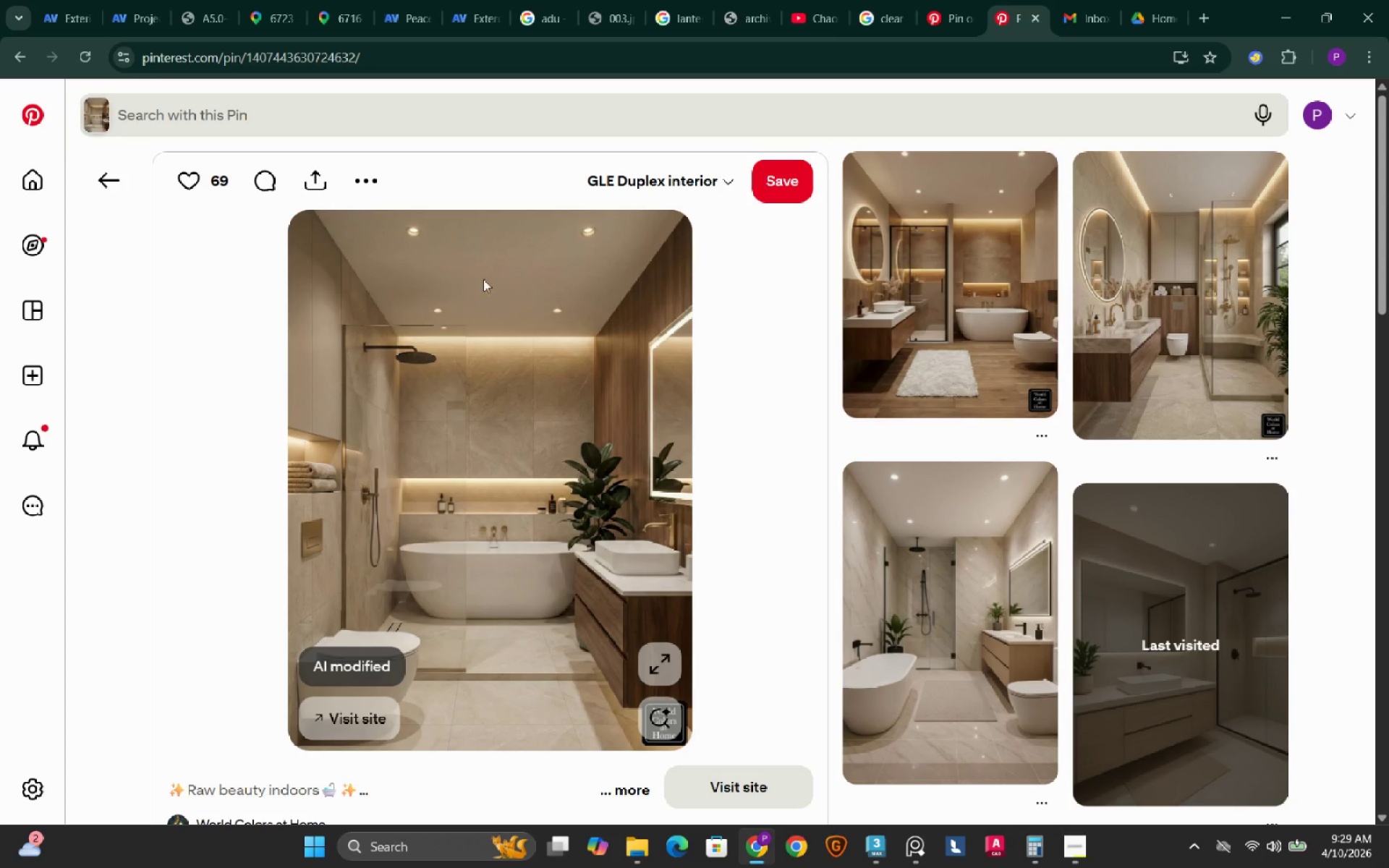 
wait(6.14)
 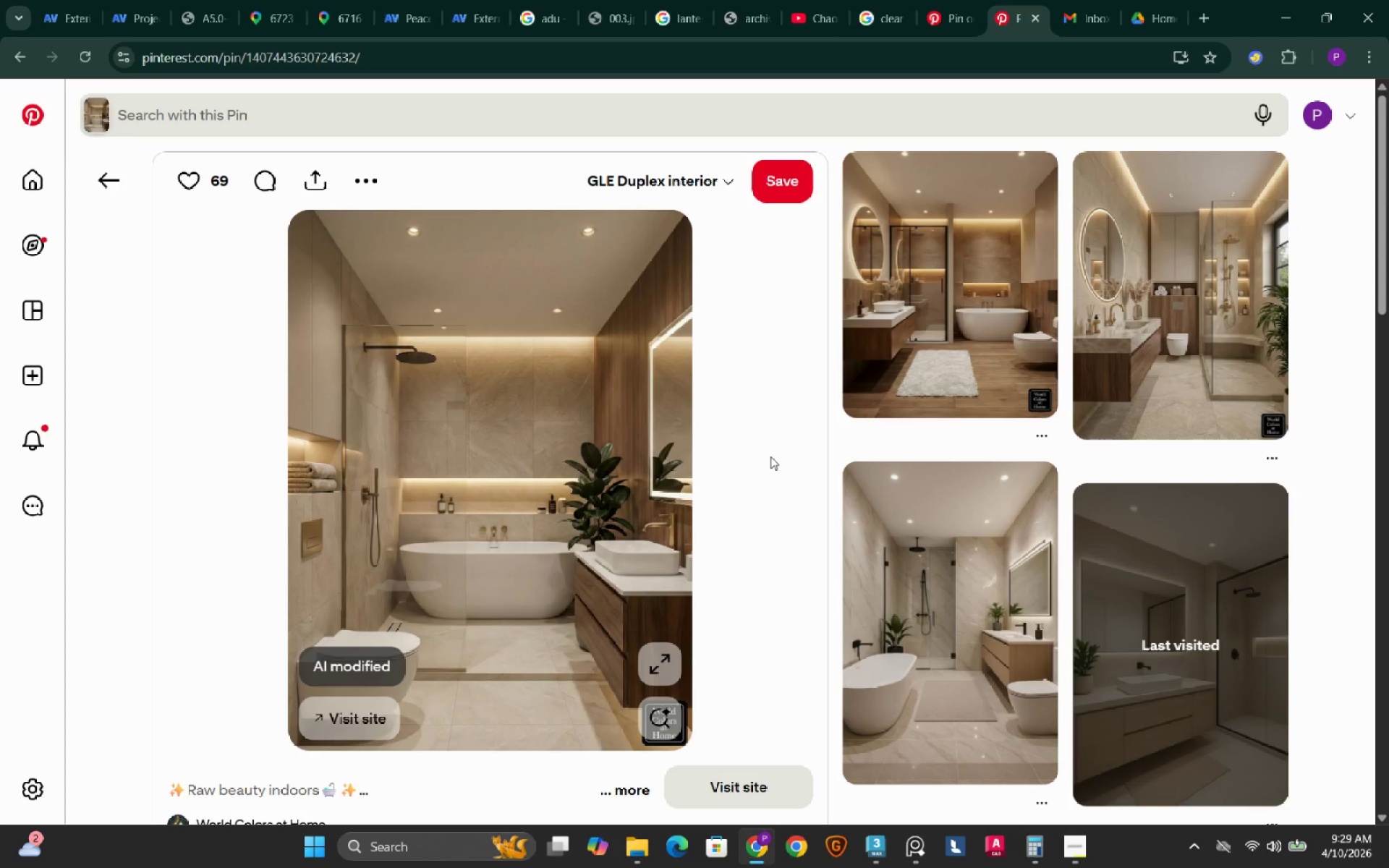 
left_click([375, 183])
 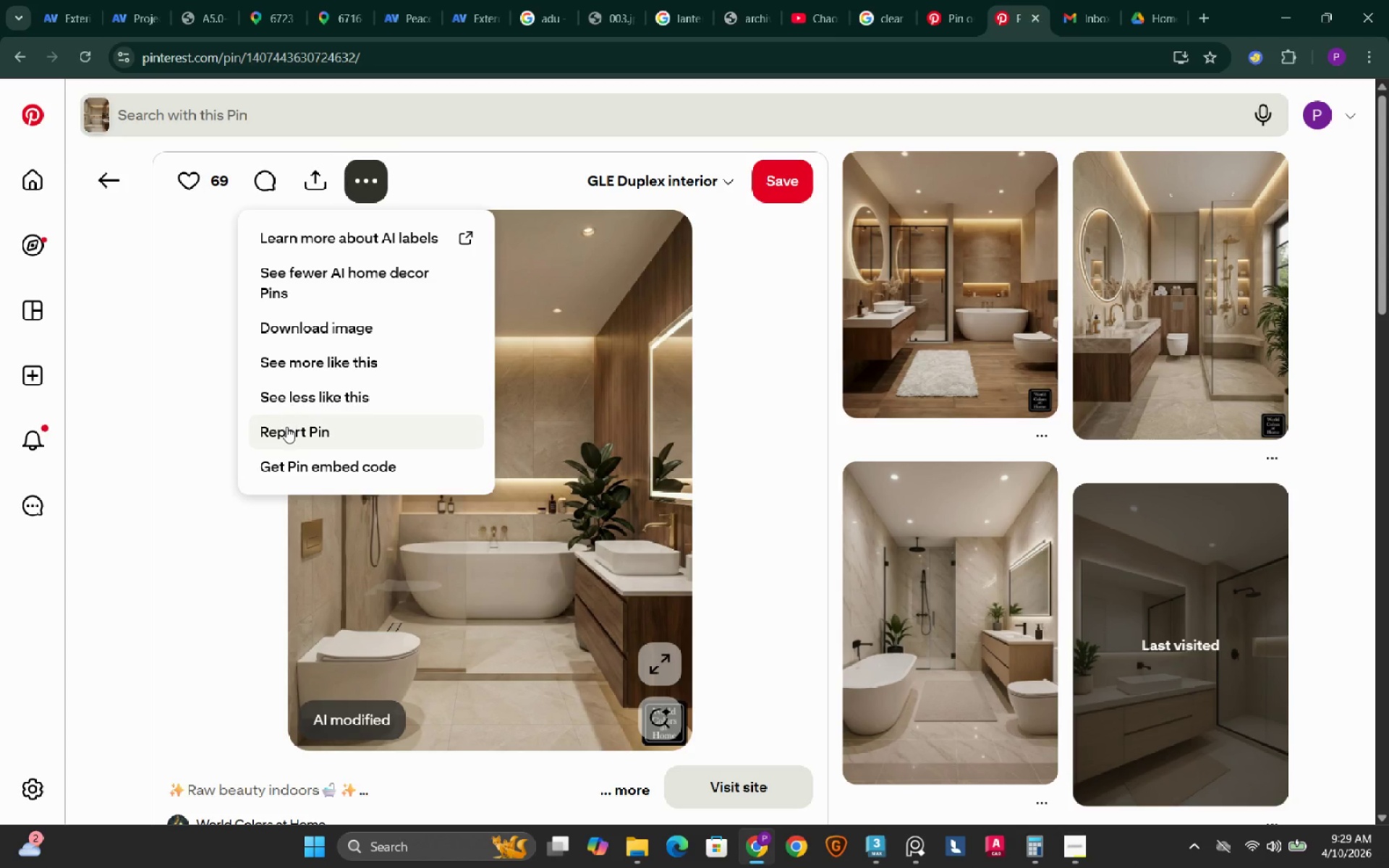 
left_click([303, 336])
 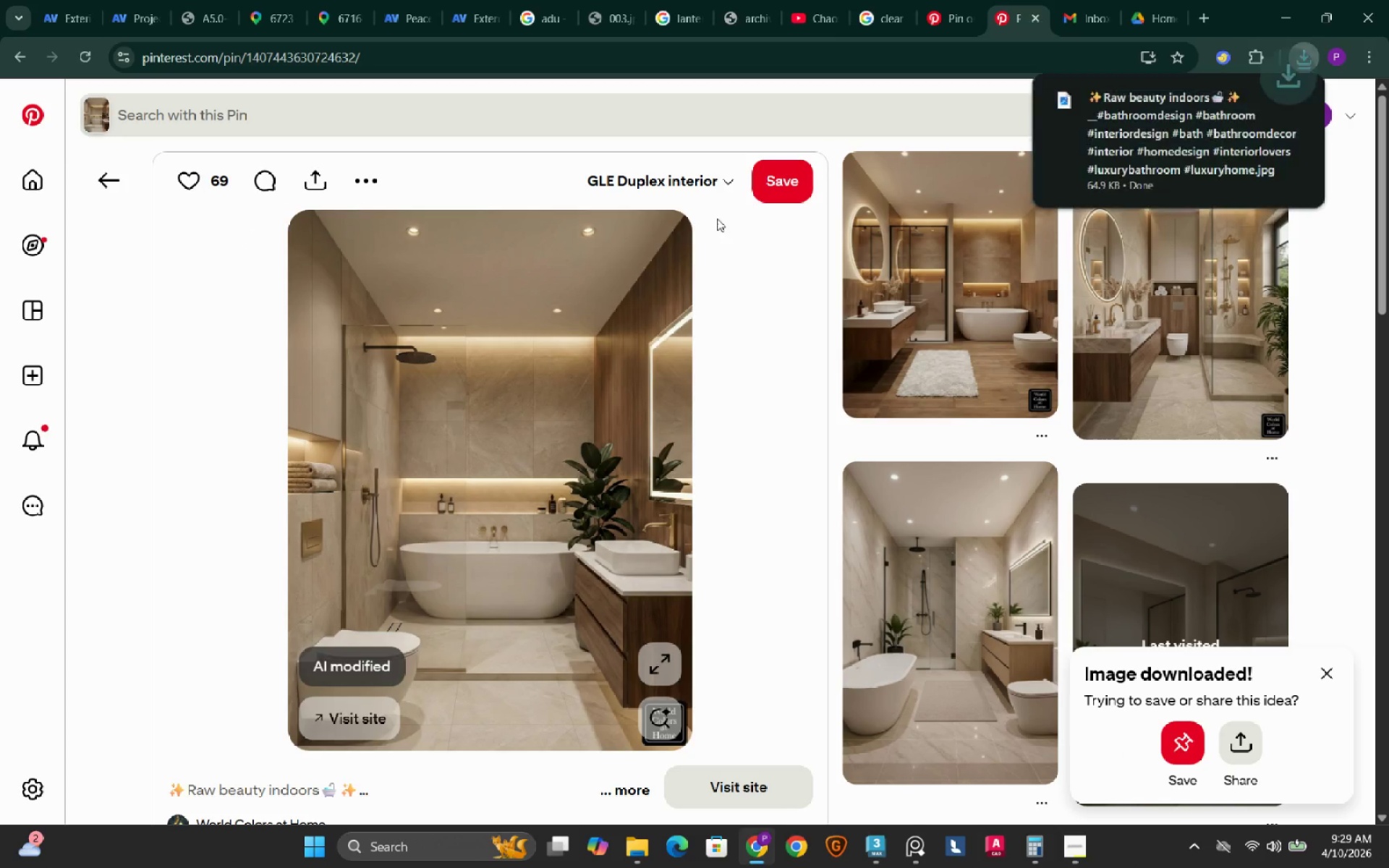 
left_click([716, 186])
 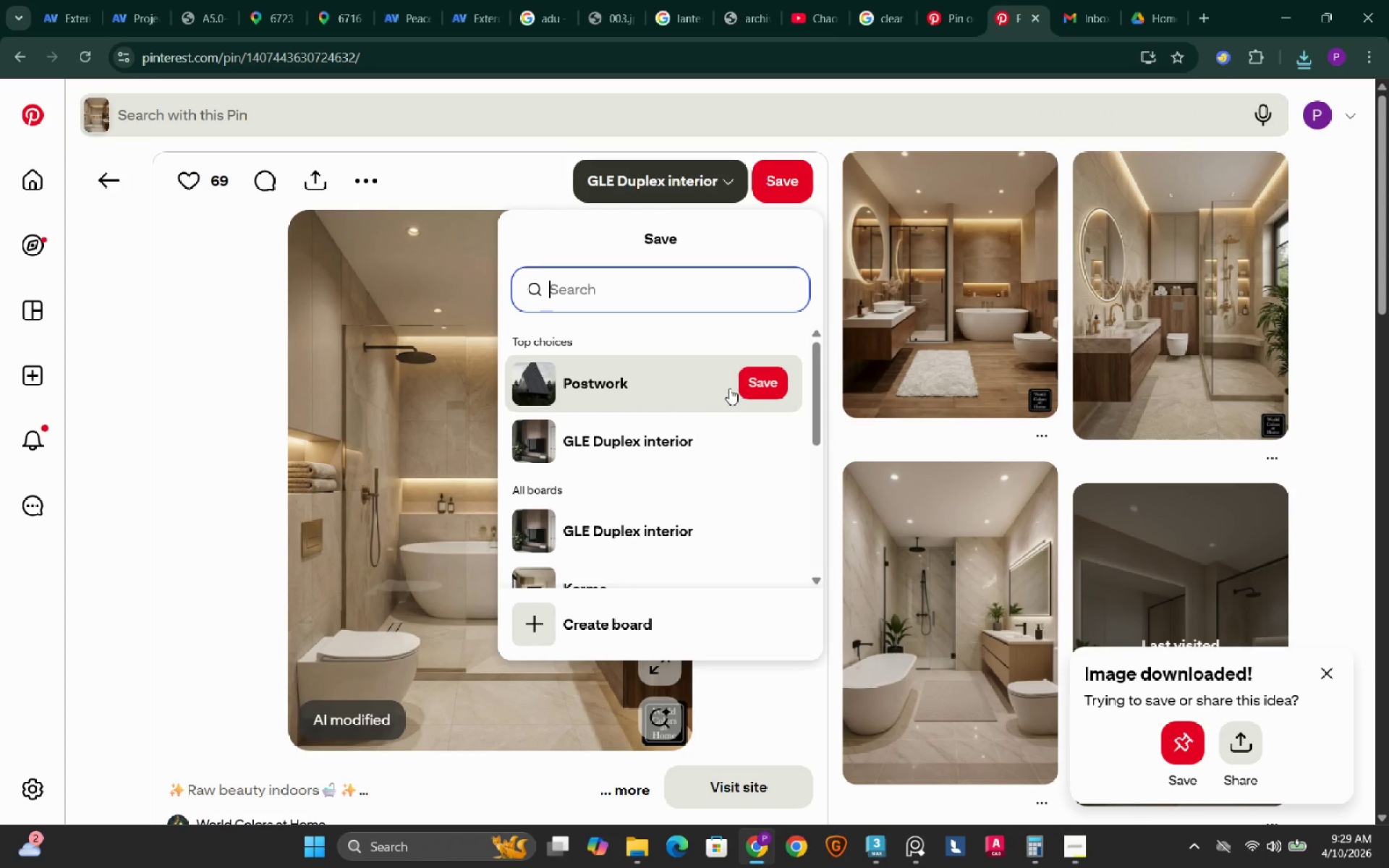 
left_click([759, 385])
 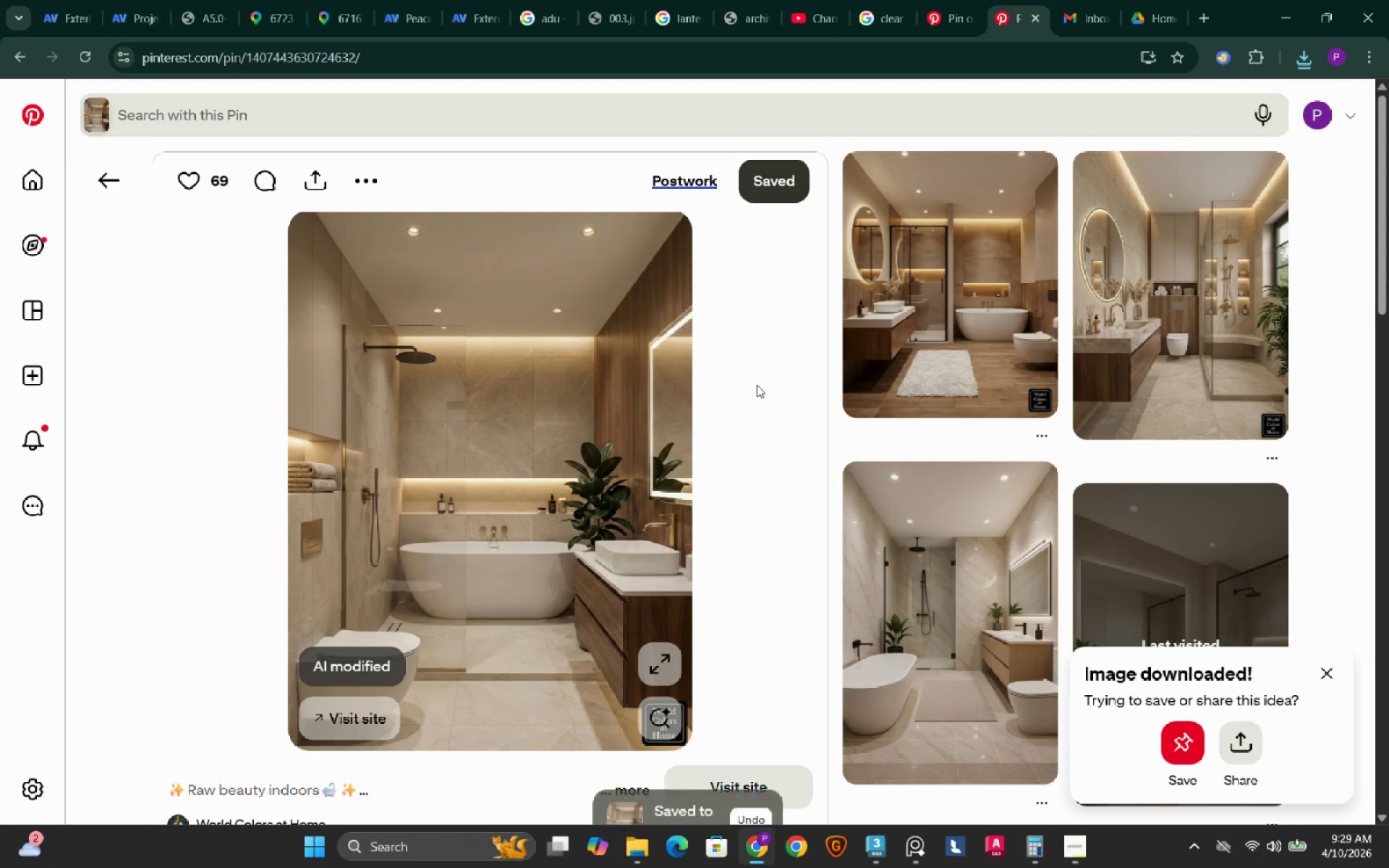 
right_click([576, 414])
 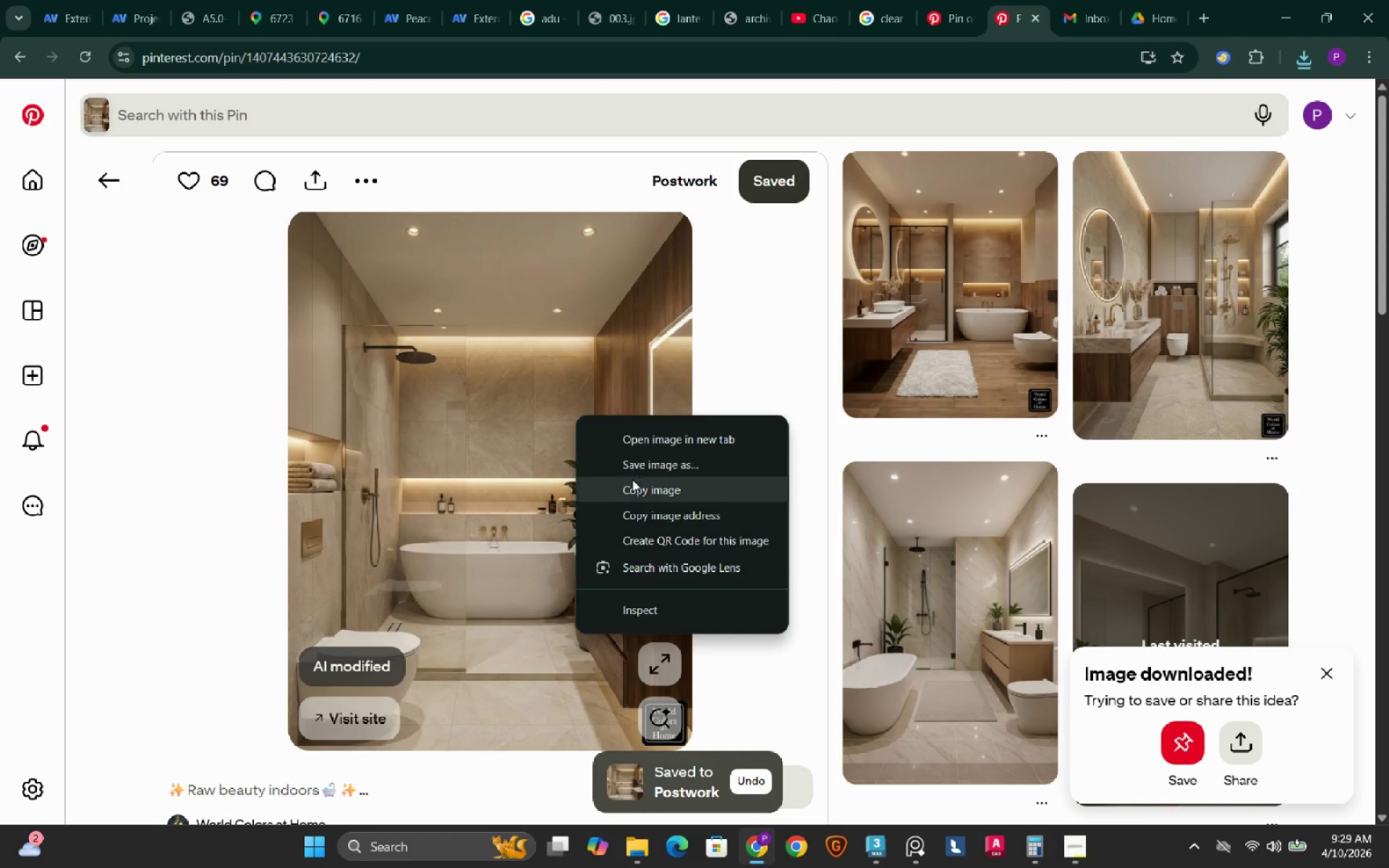 
left_click([631, 488])
 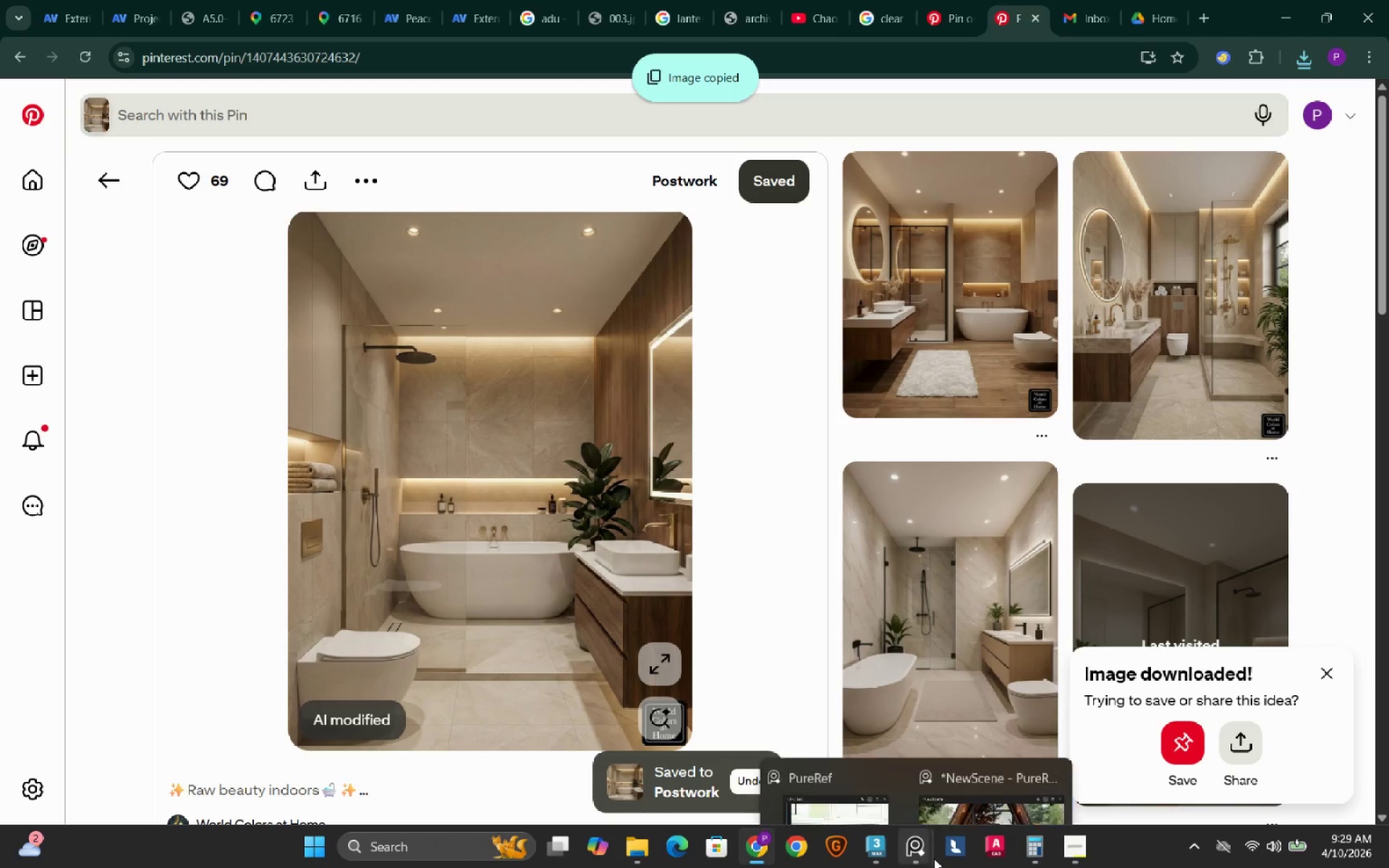 
left_click([925, 856])
 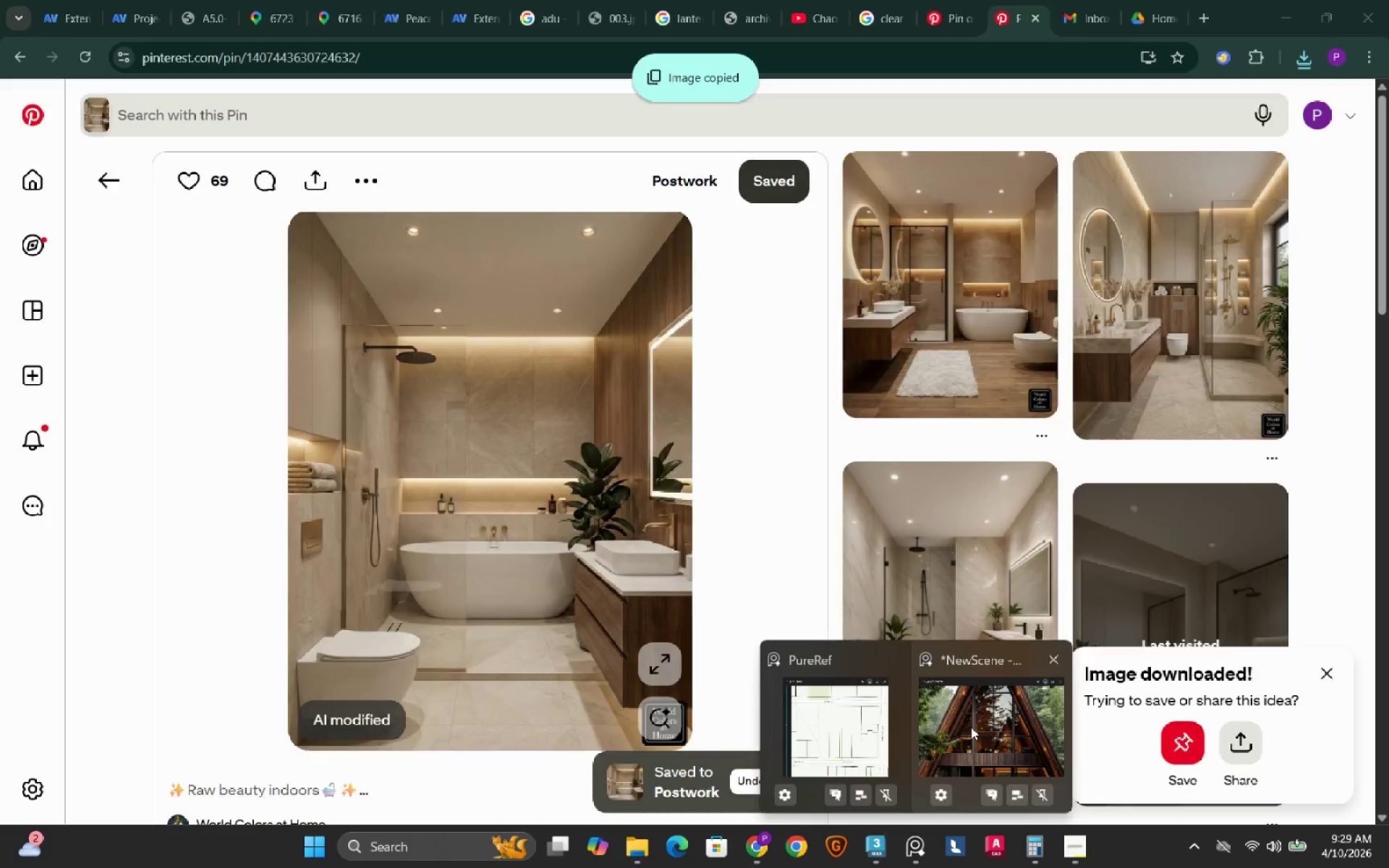 
left_click([971, 727])
 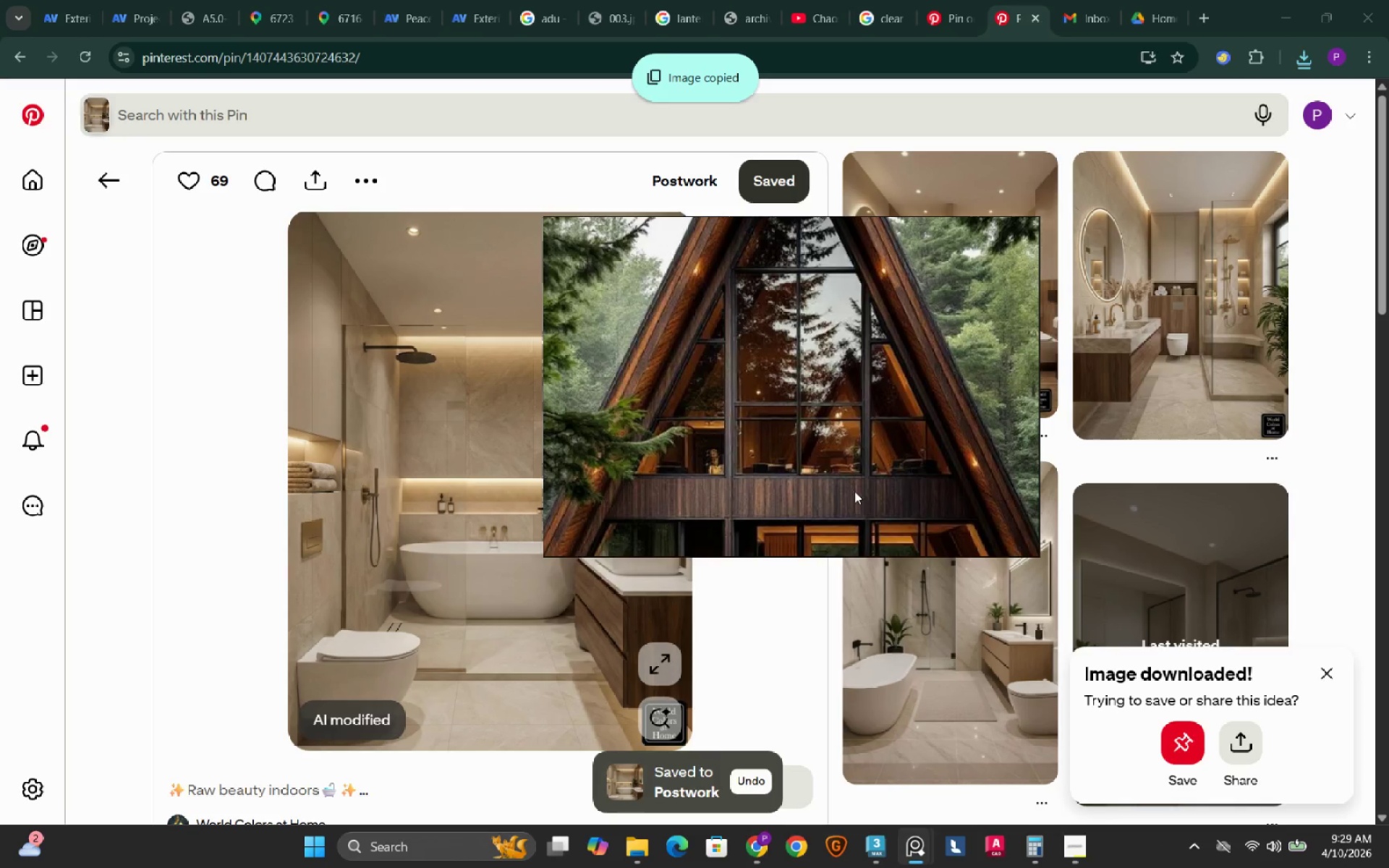 
scroll: coordinate [850, 400], scroll_direction: down, amount: 9.0
 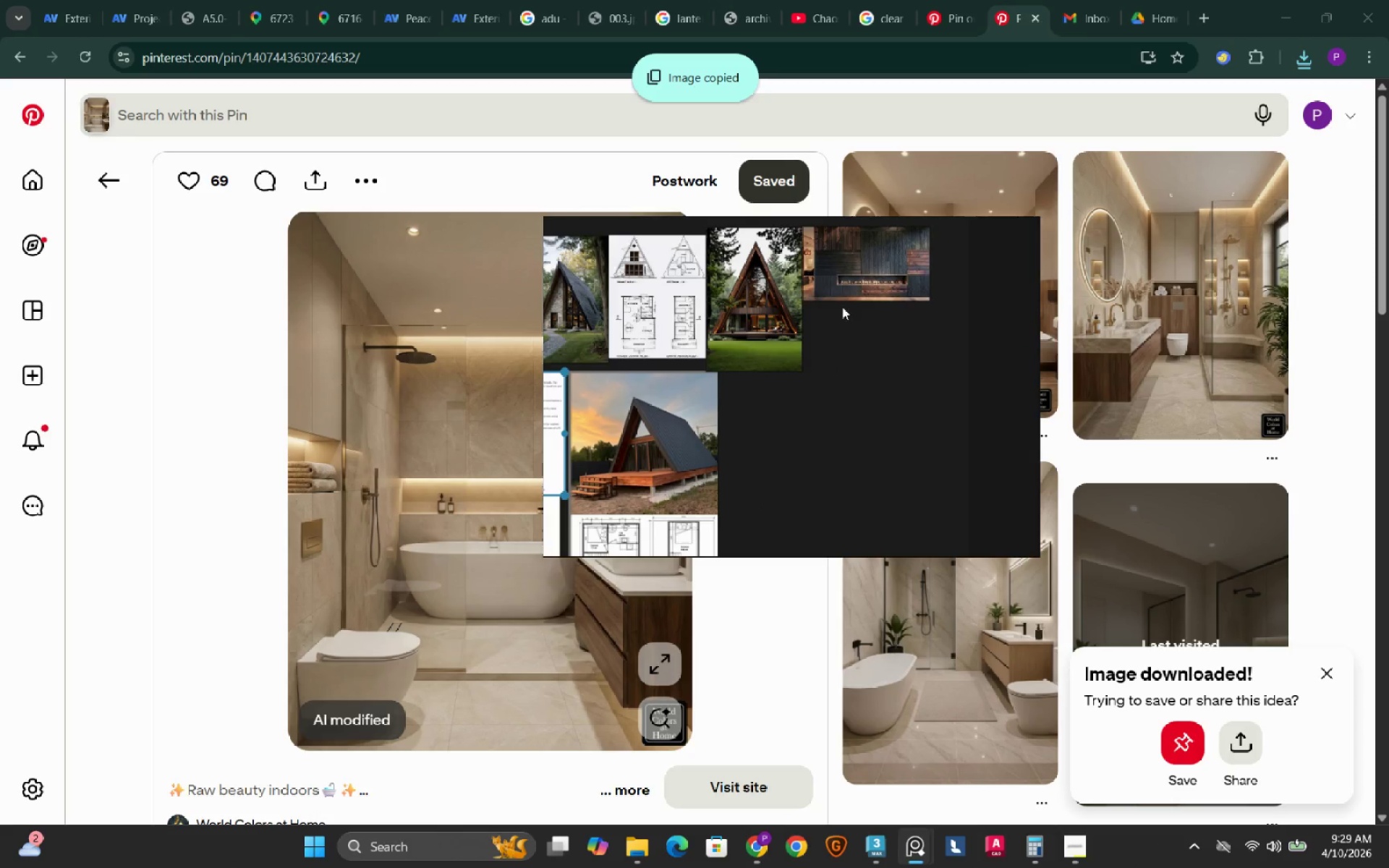 
left_click([876, 359])
 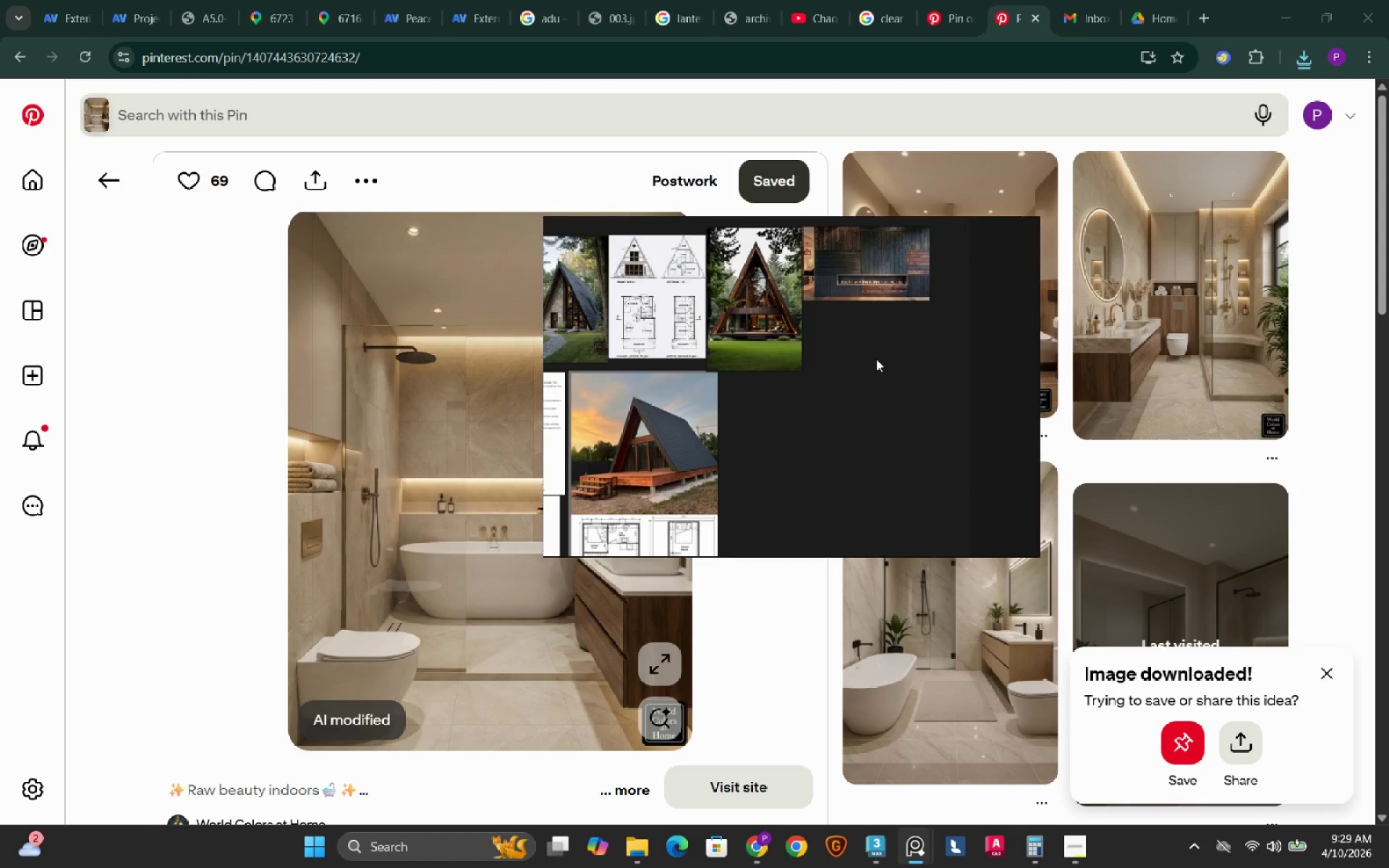 
key(Control+V)
 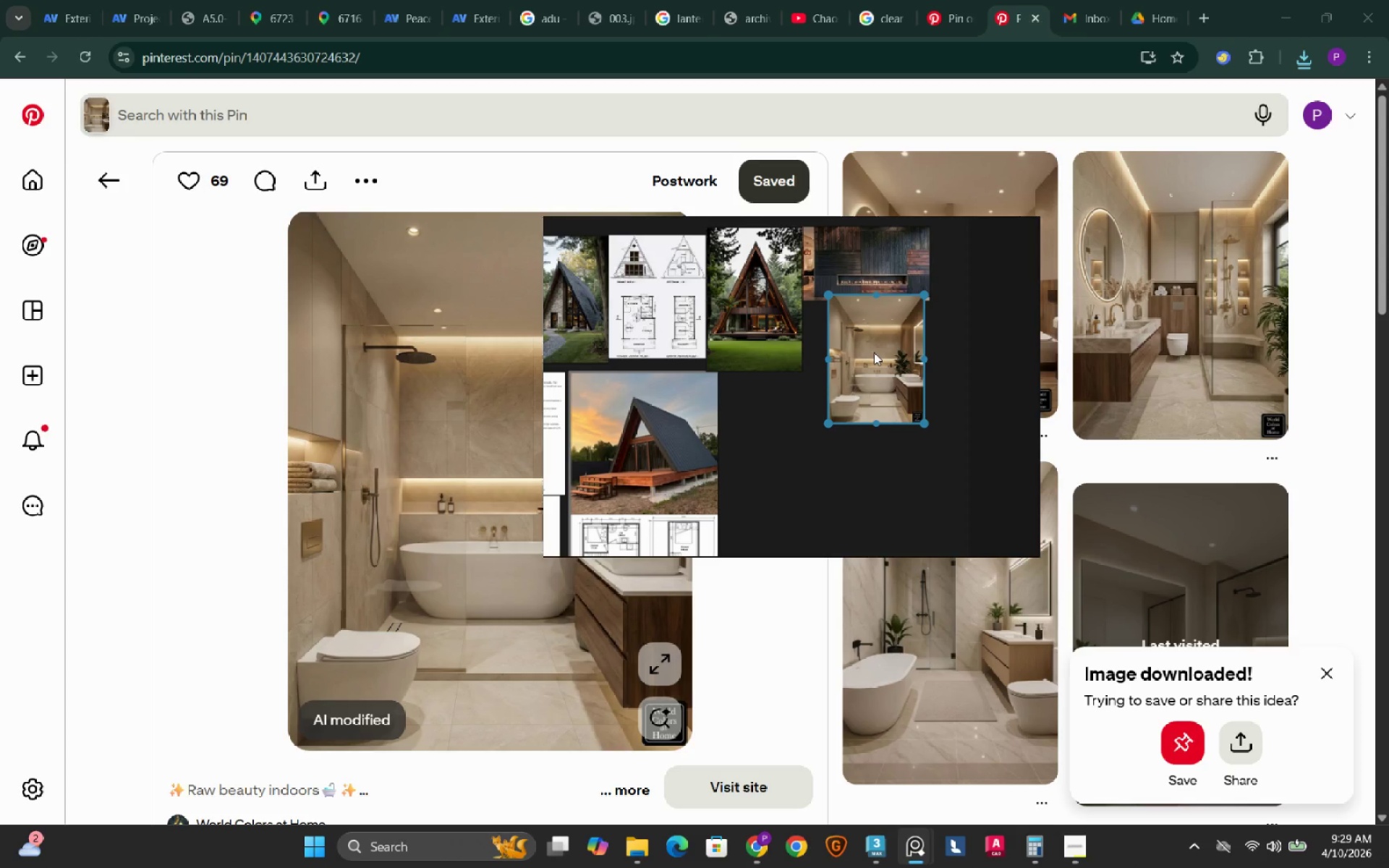 
left_click_drag(start_coordinate=[874, 352], to_coordinate=[845, 360])
 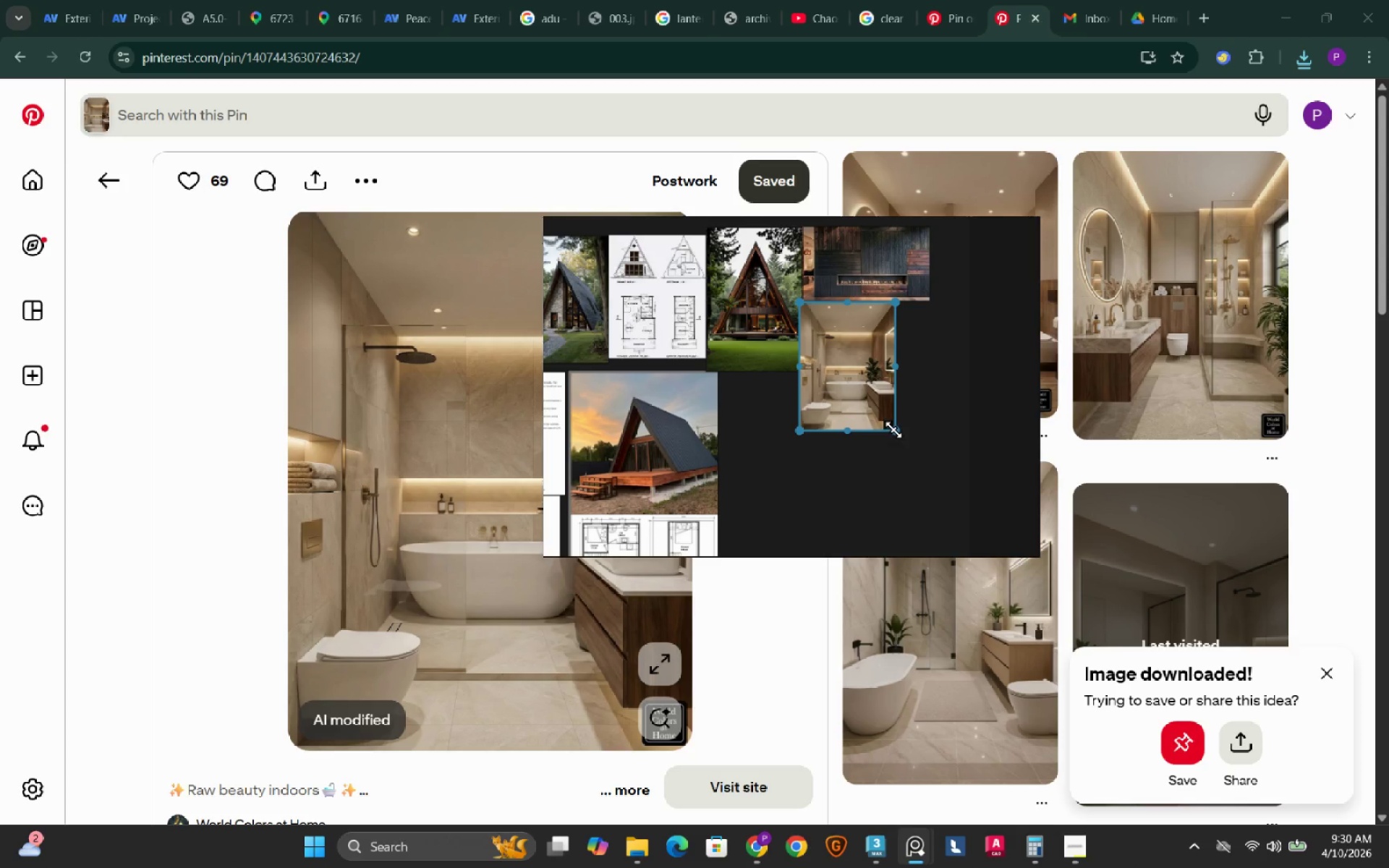 
left_click_drag(start_coordinate=[894, 430], to_coordinate=[993, 585])
 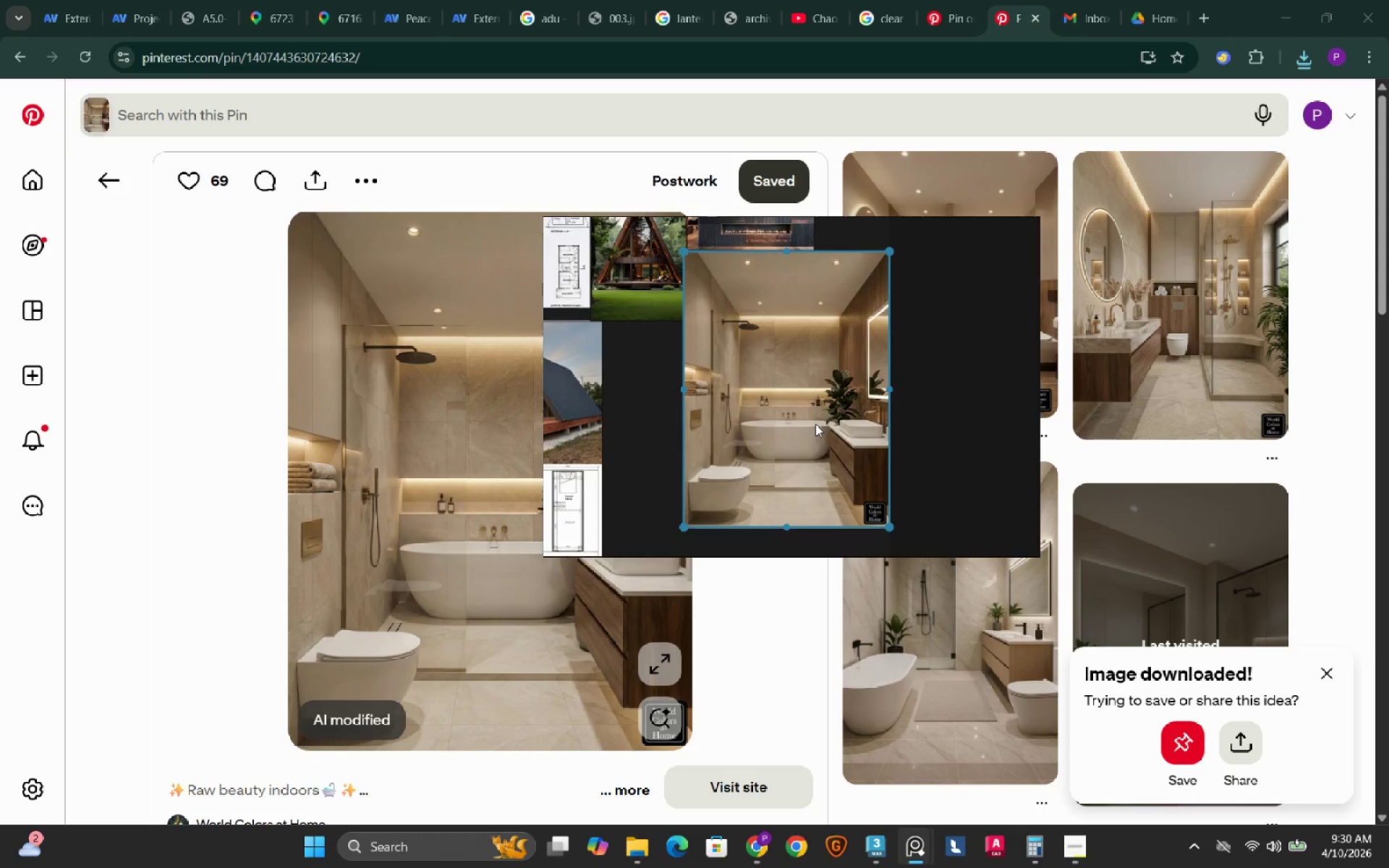 
scroll: coordinate [812, 427], scroll_direction: up, amount: 1.0
 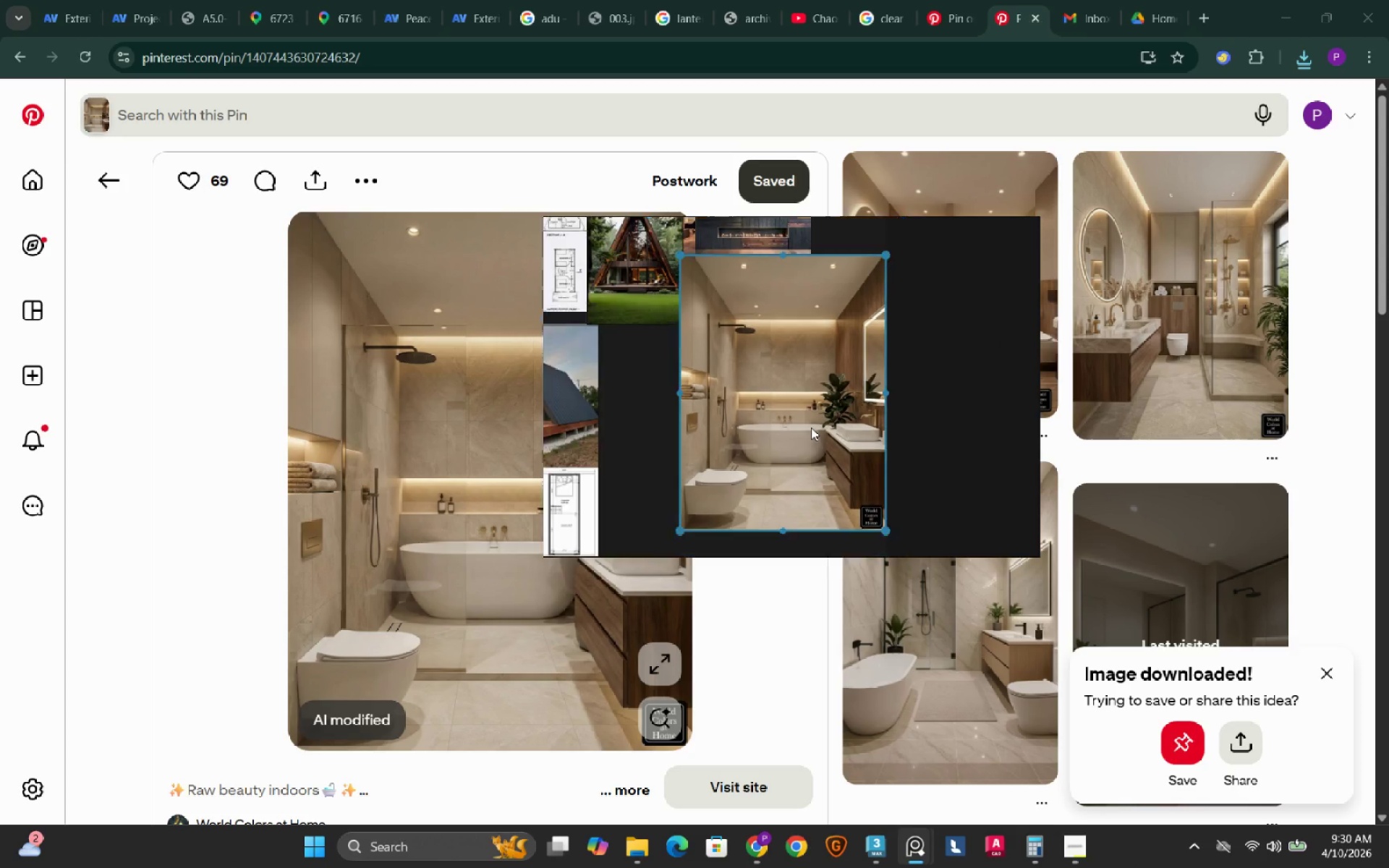 
scroll: coordinate [812, 427], scroll_direction: down, amount: 1.0
 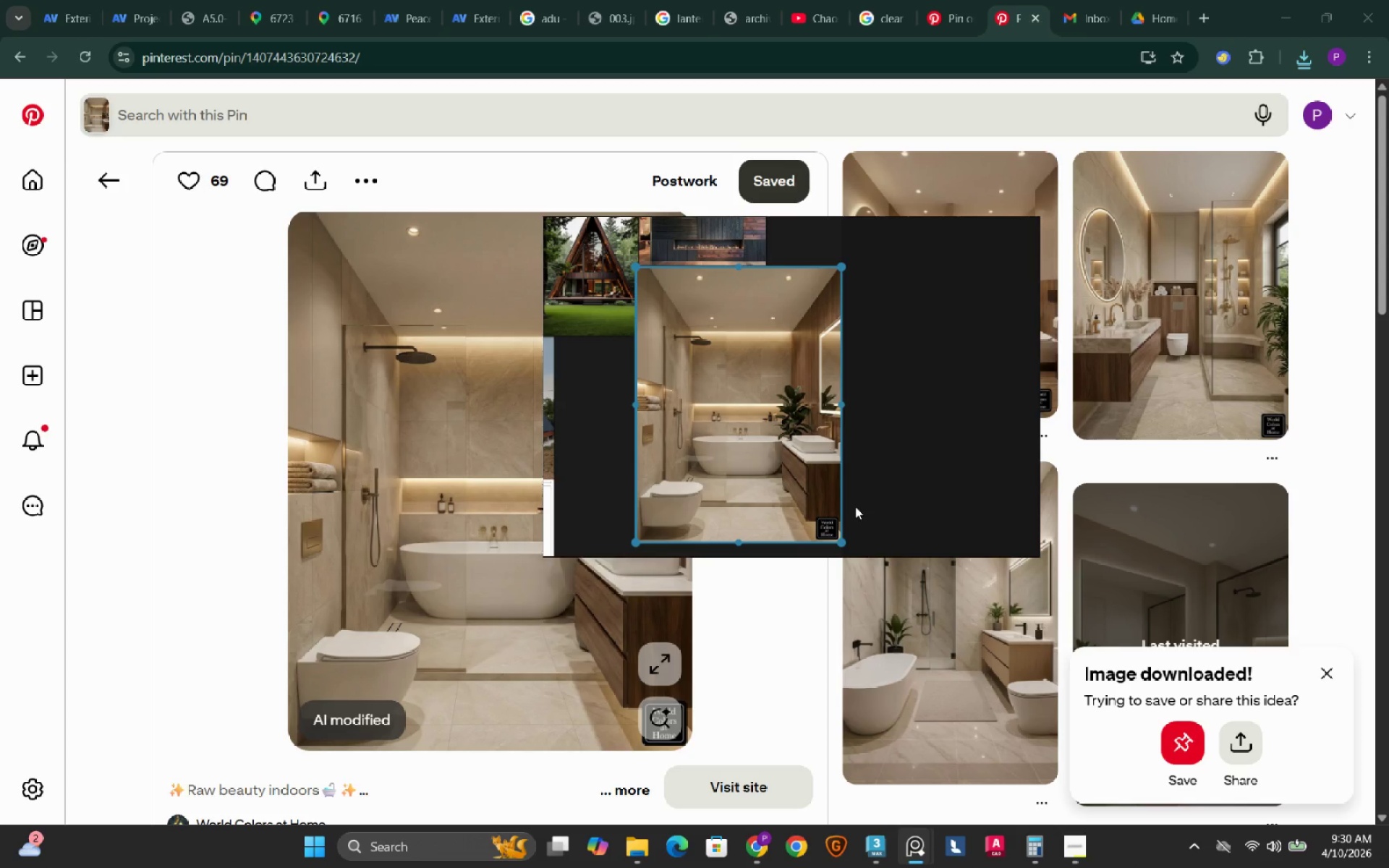 
wait(8.6)
 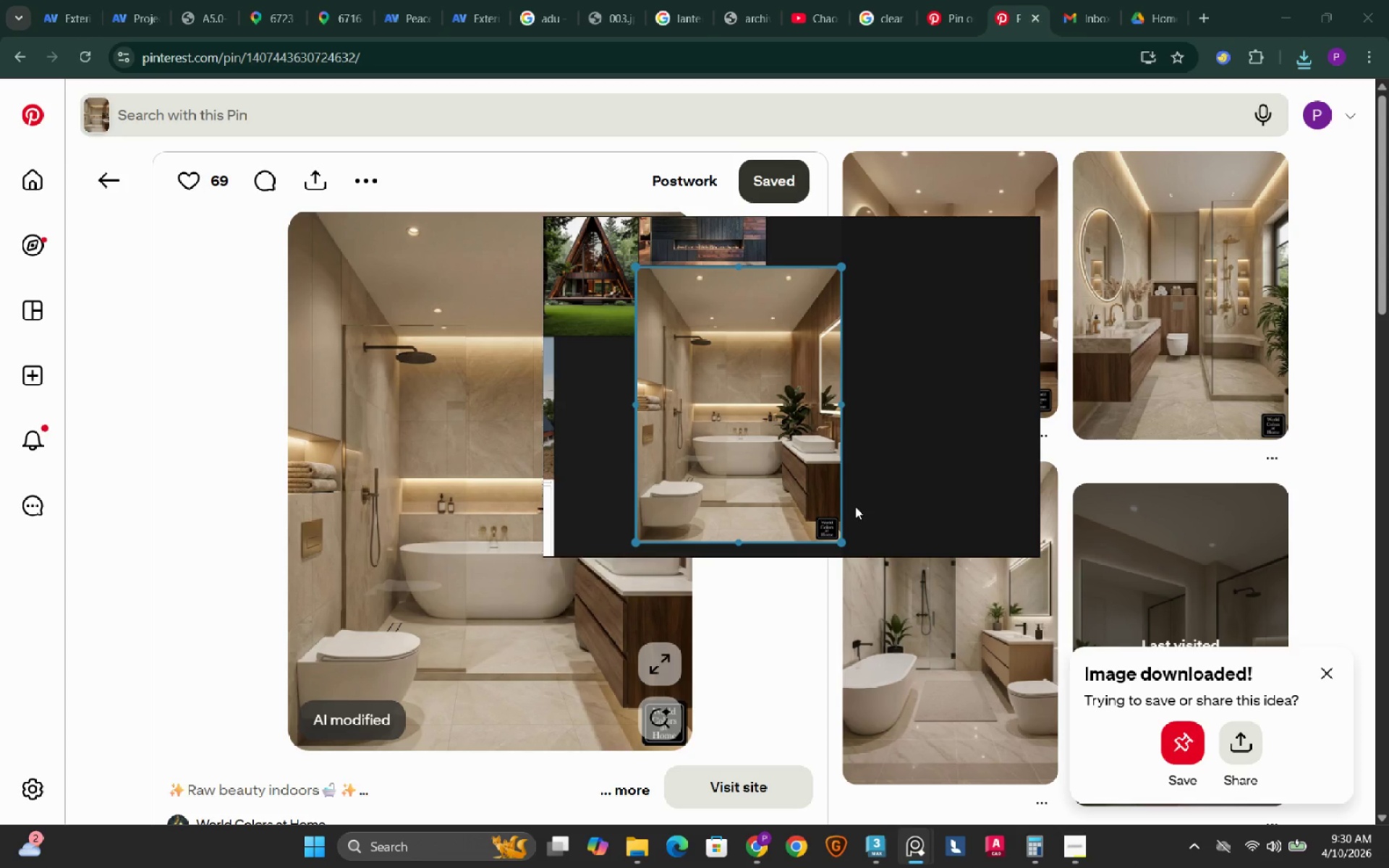 
left_click([1074, 19])
 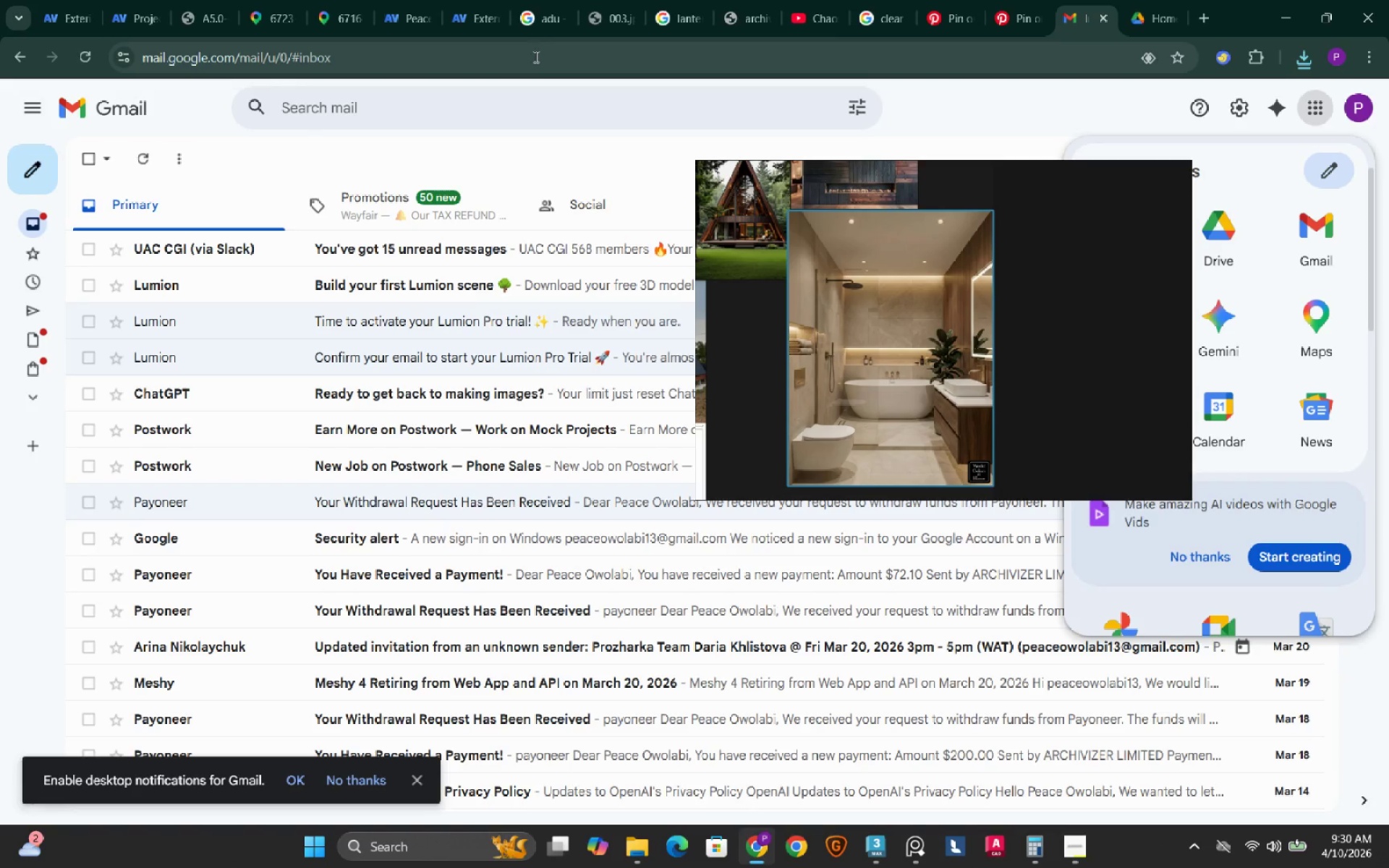 
left_click([531, 67])
 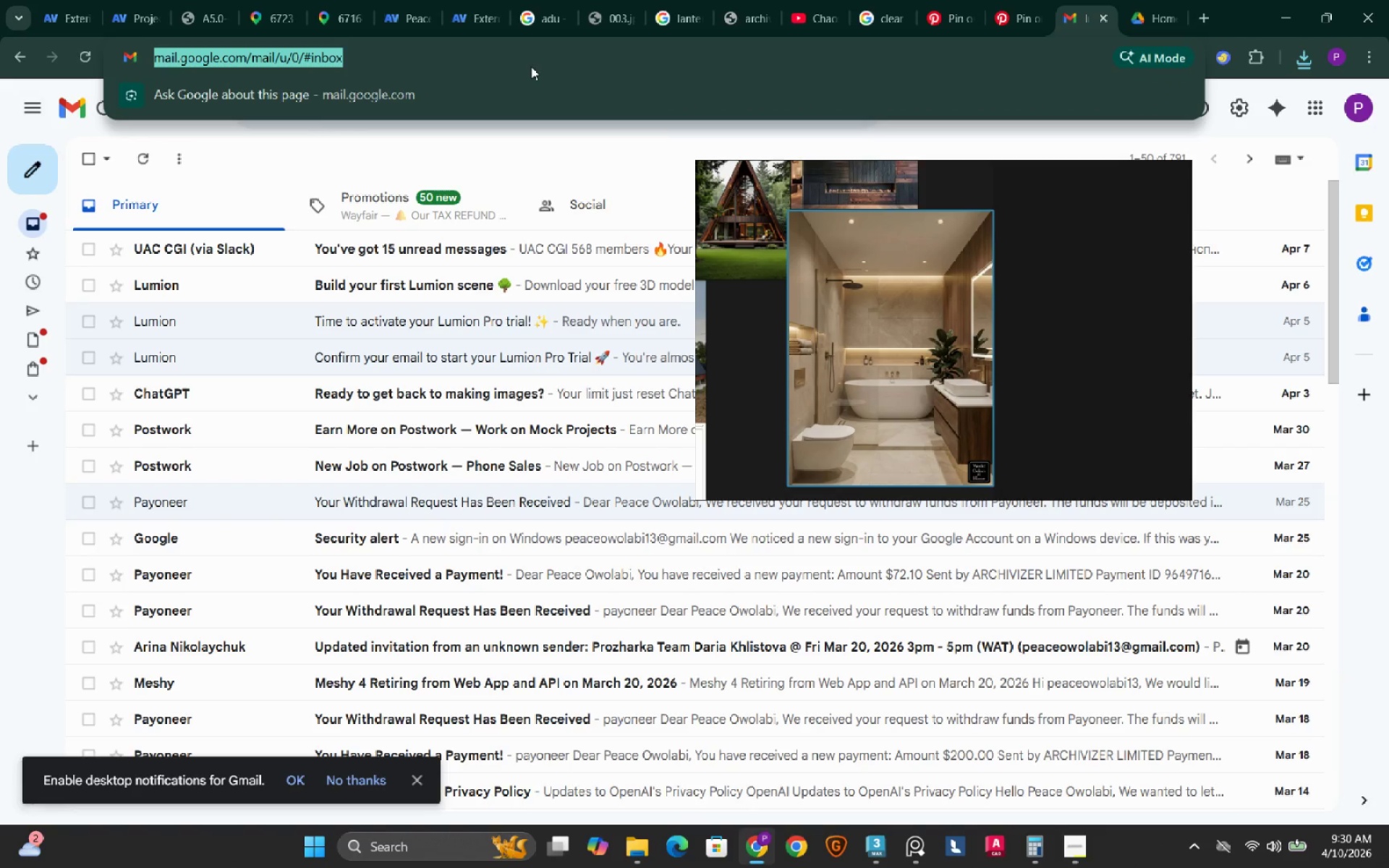 
type(chat)
 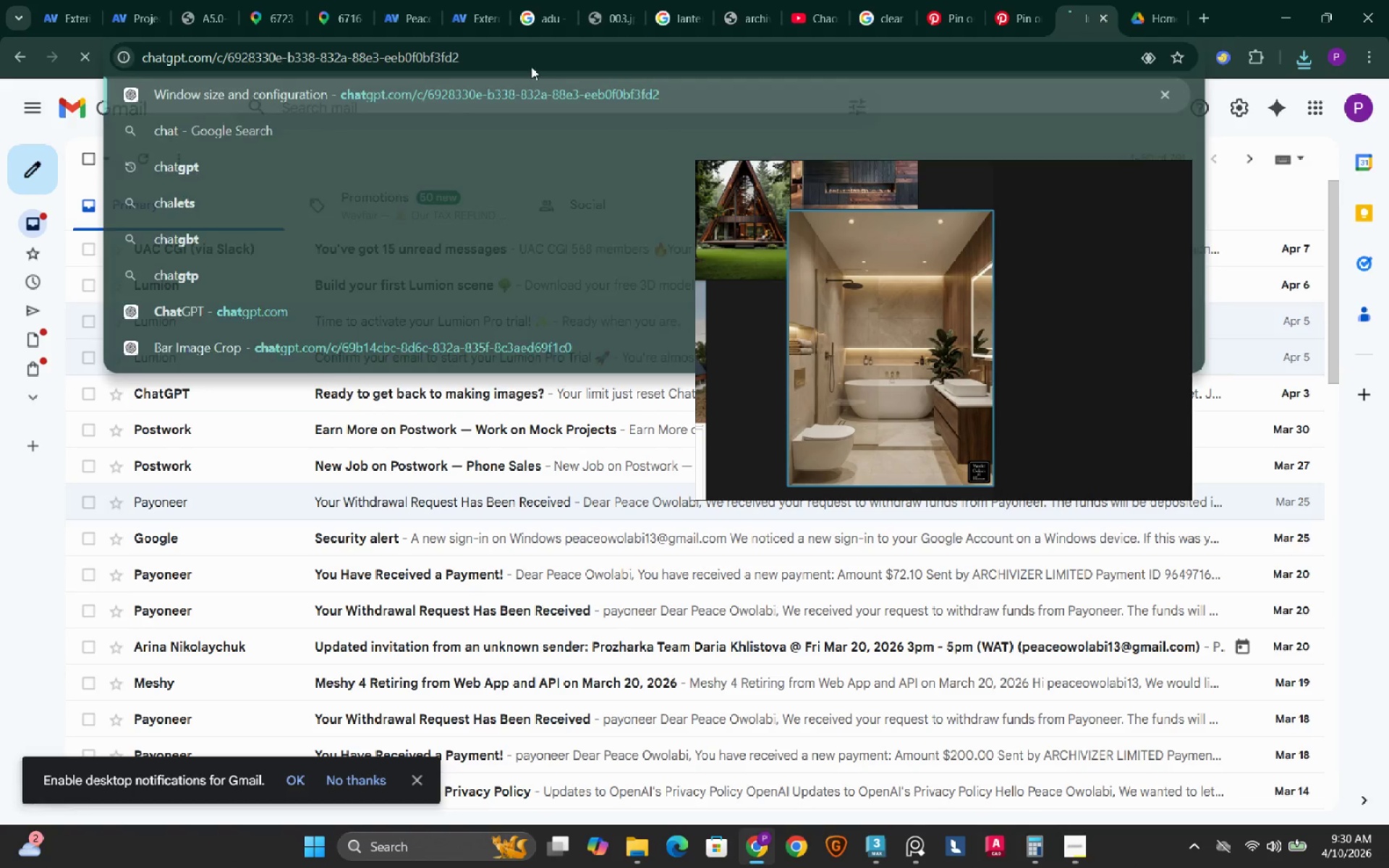 
key(Enter)
 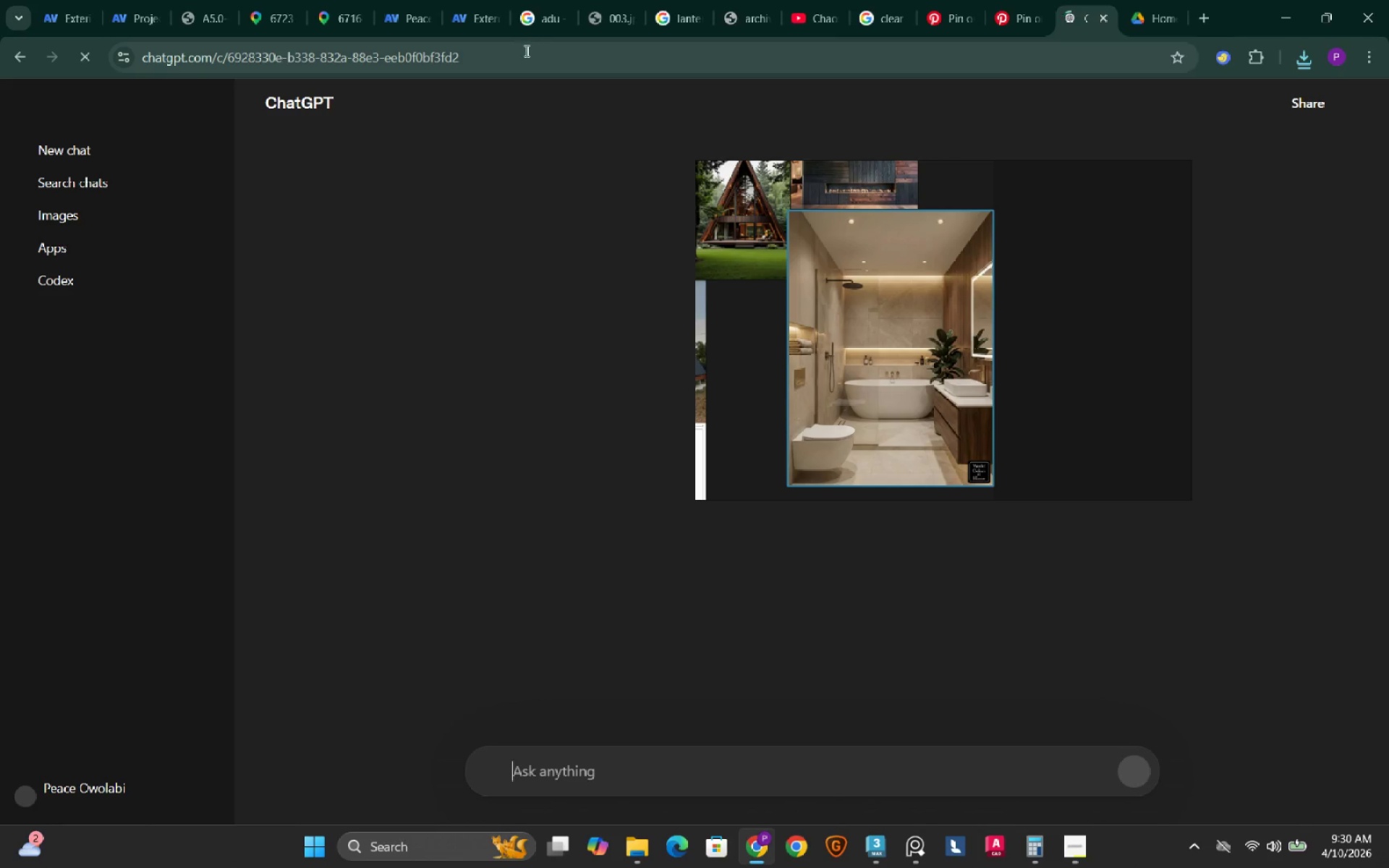 
right_click([880, 336])
 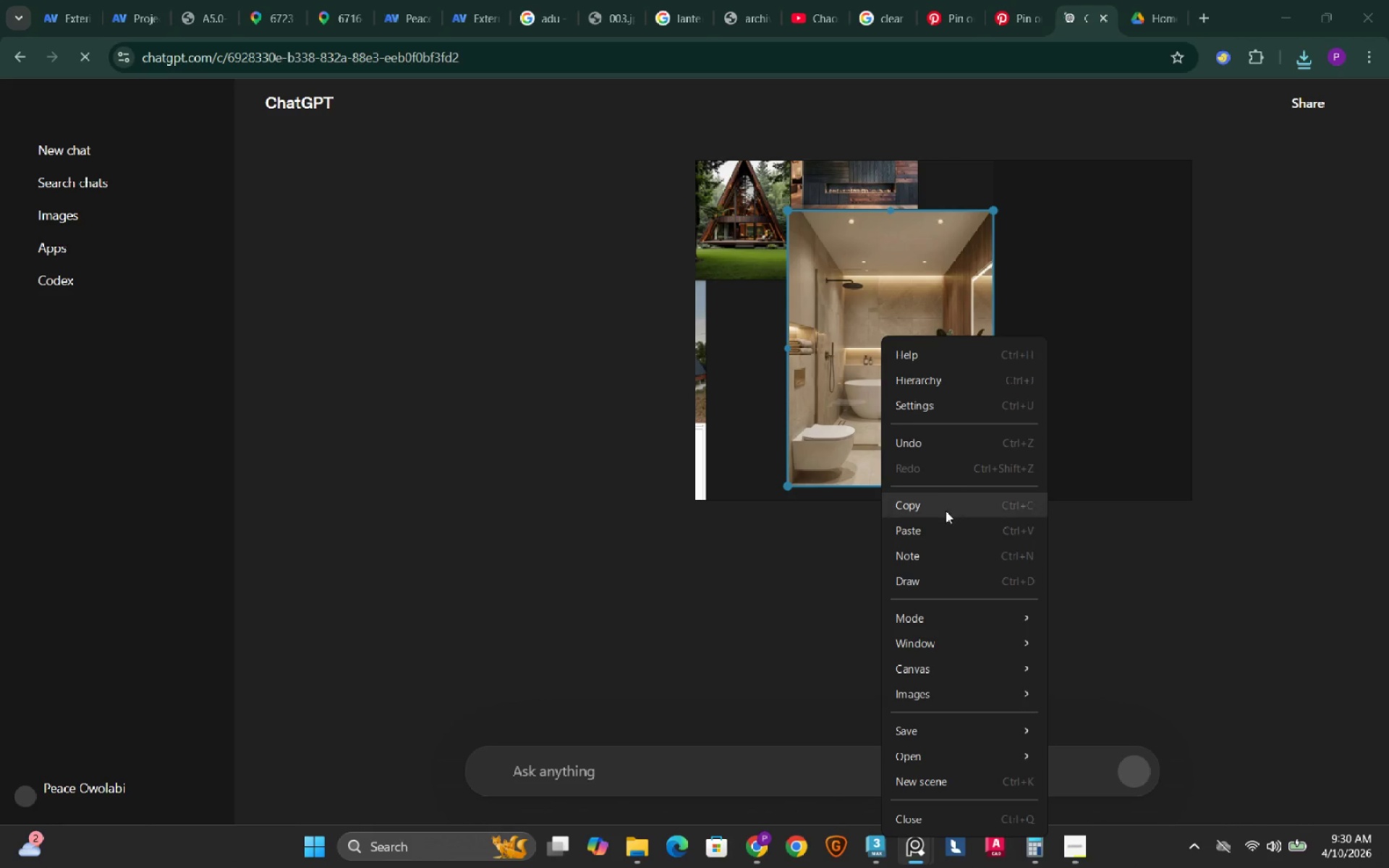 
left_click([946, 511])
 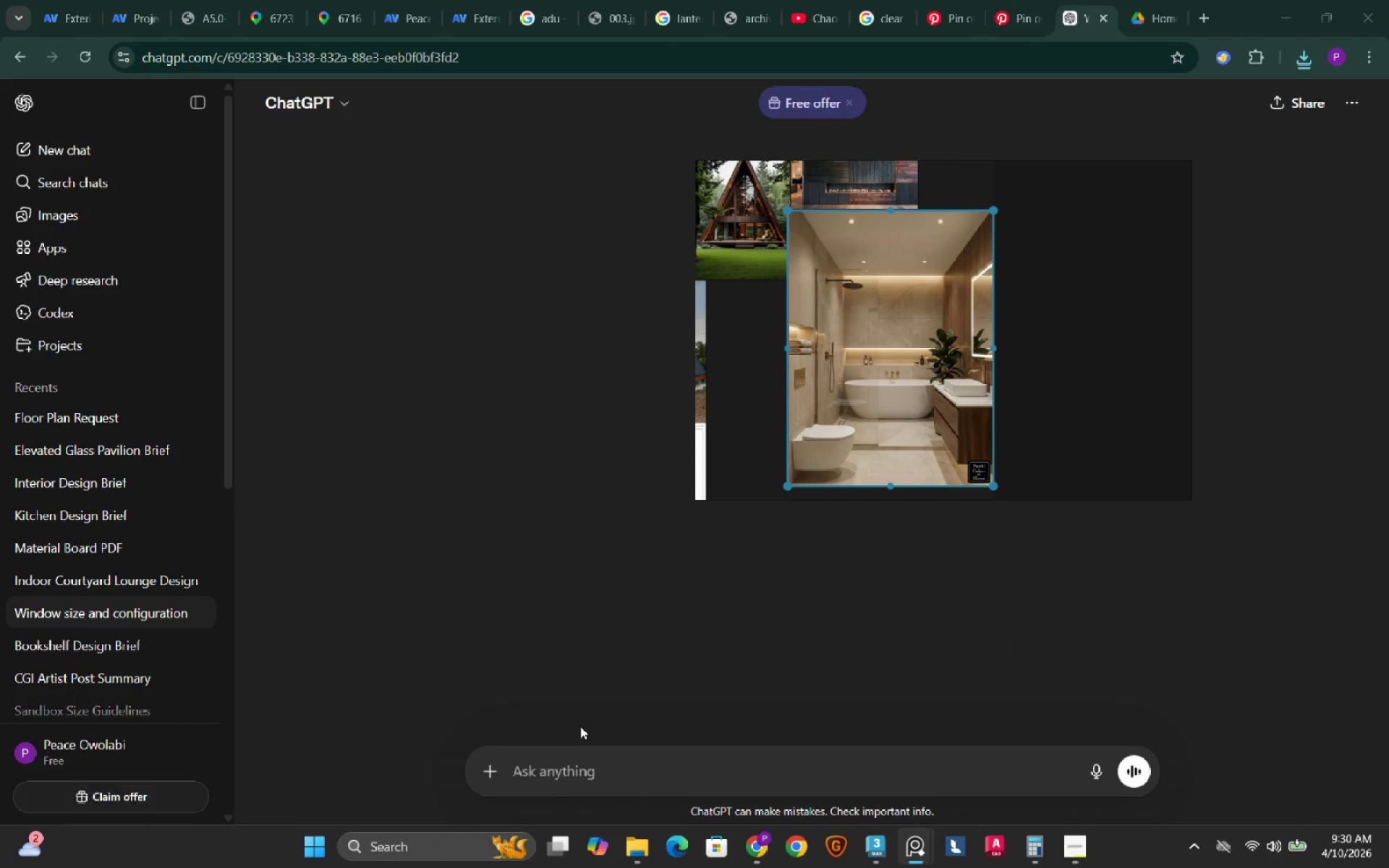 
wait(8.02)
 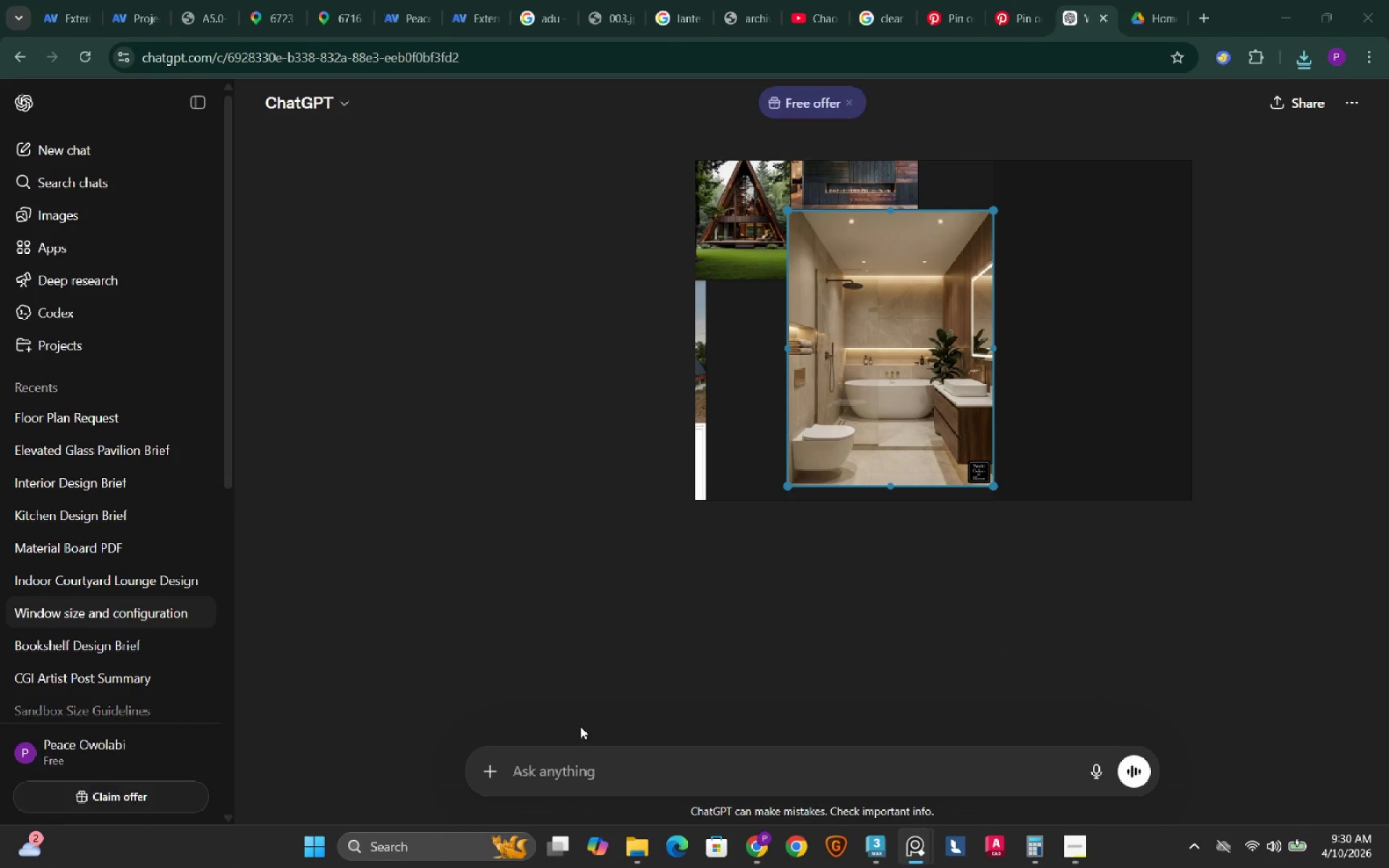 
left_click([95, 145])
 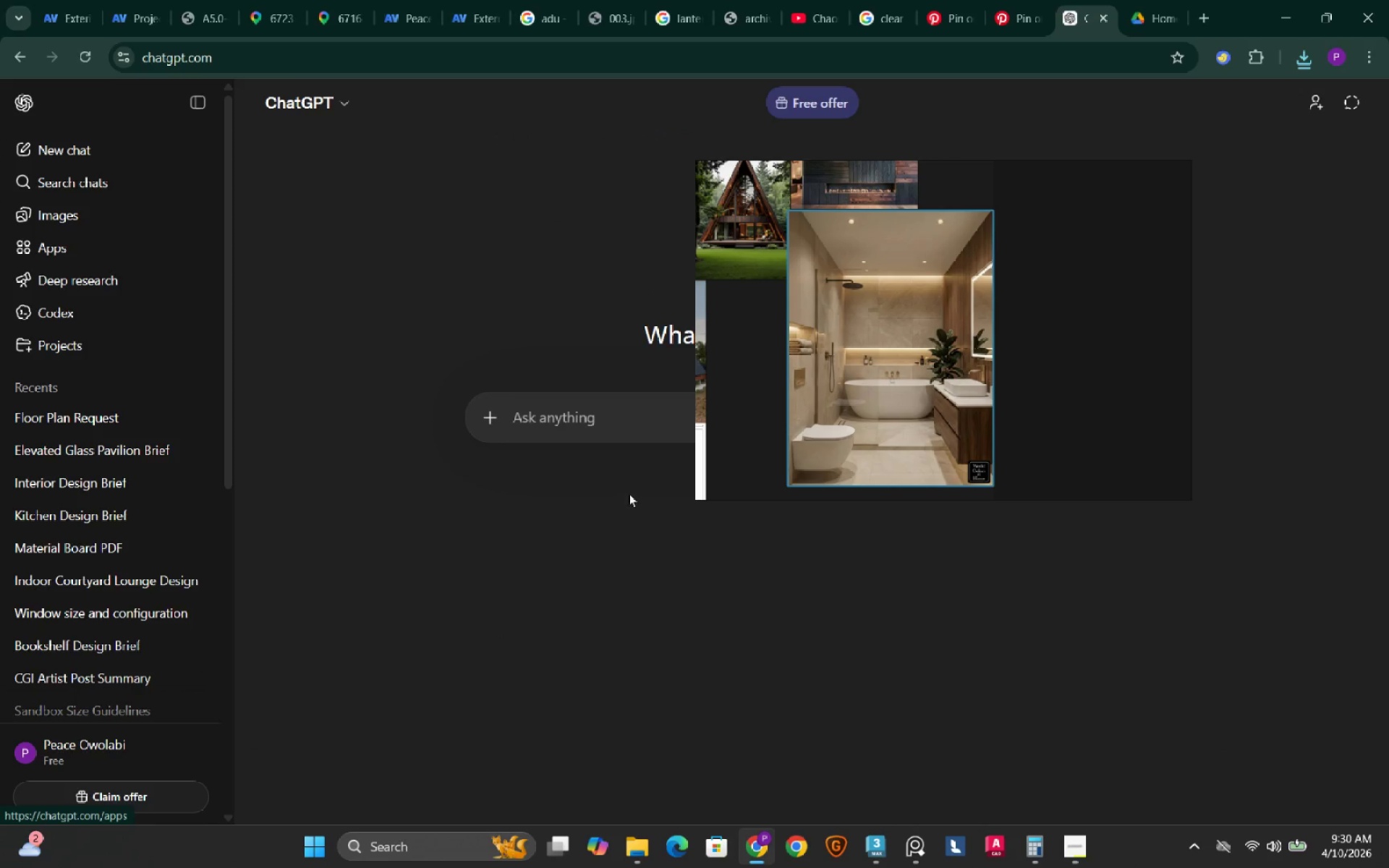 
left_click([615, 425])
 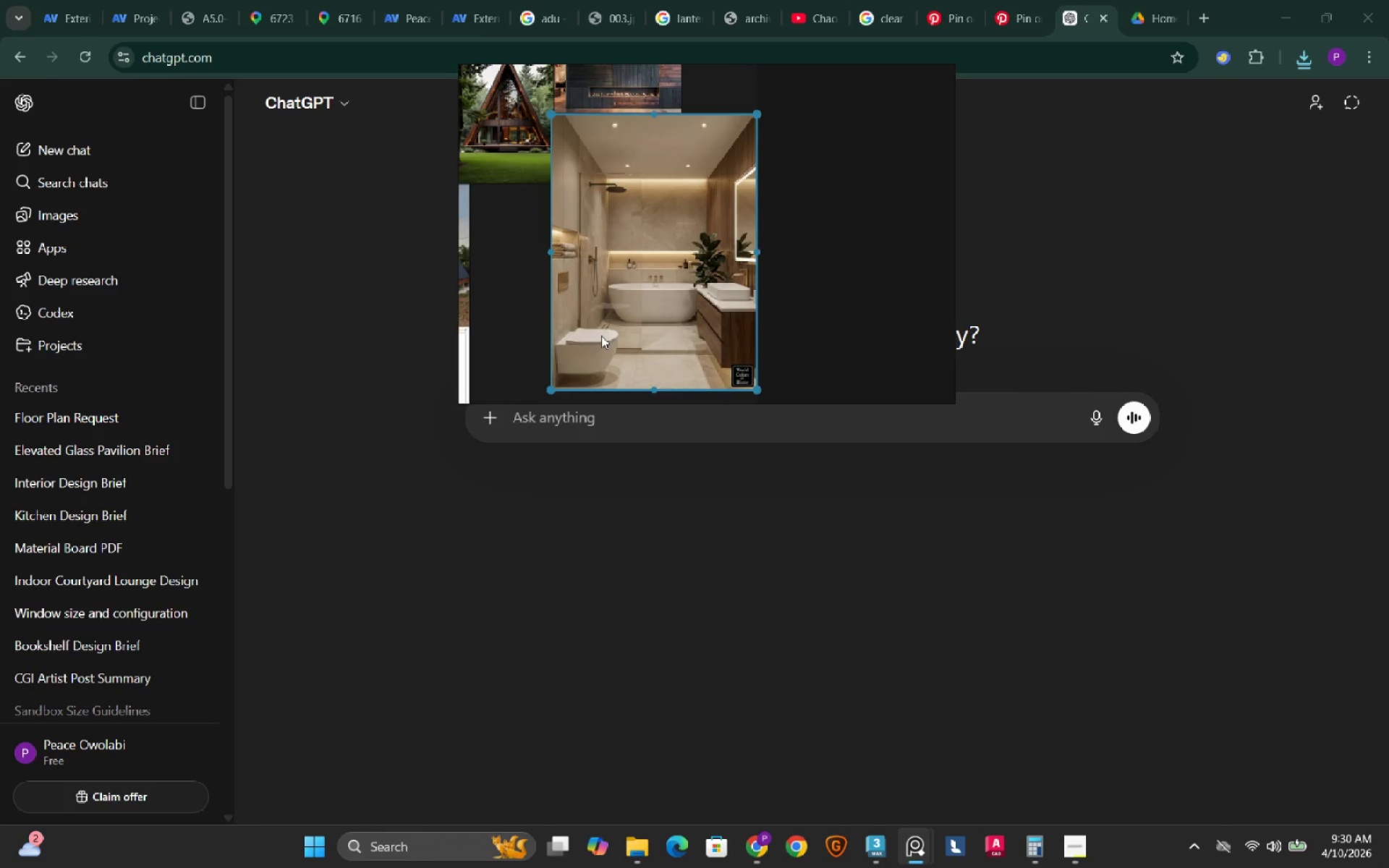 
key(Control+V)
 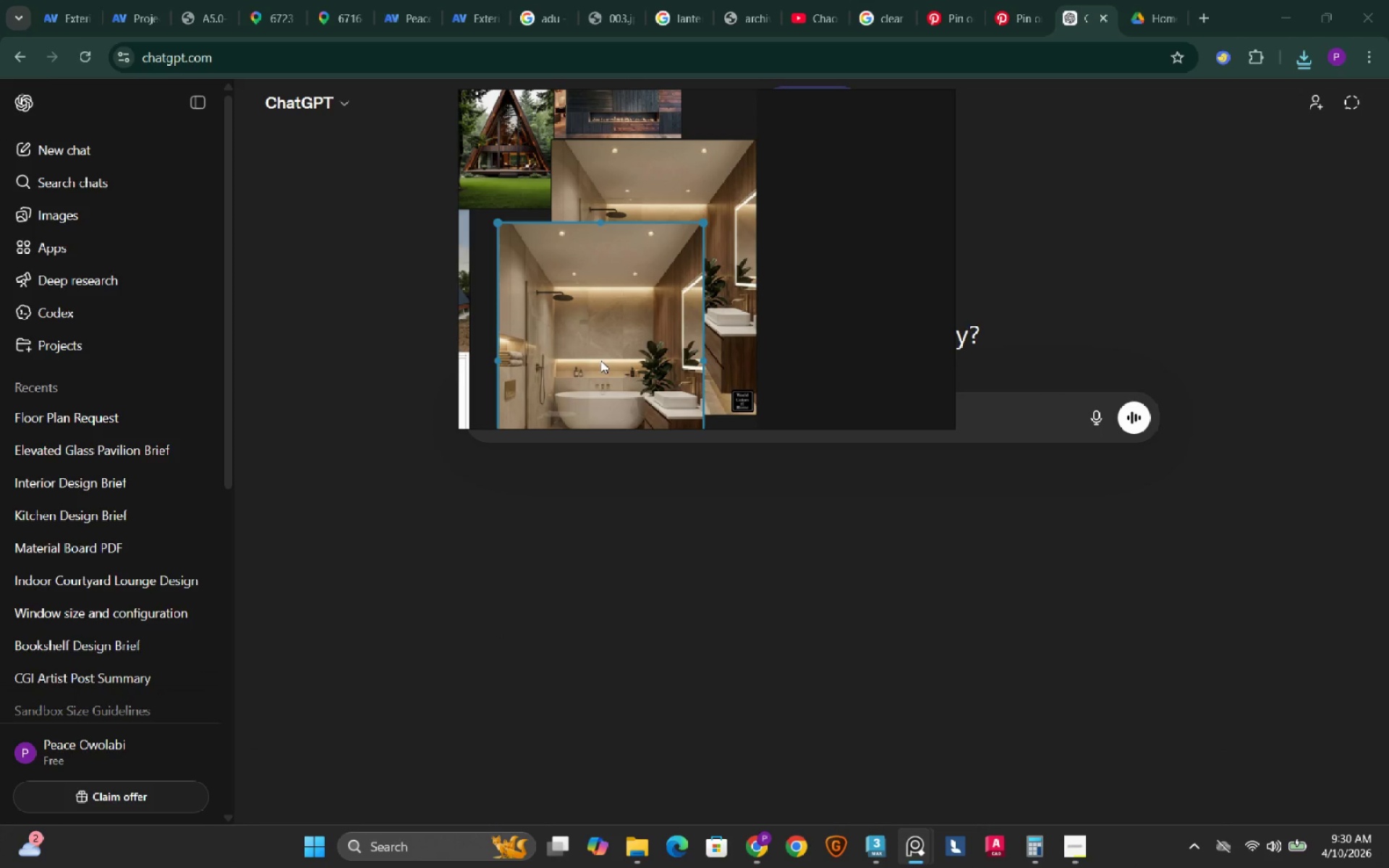 
left_click_drag(start_coordinate=[600, 360], to_coordinate=[611, 327])
 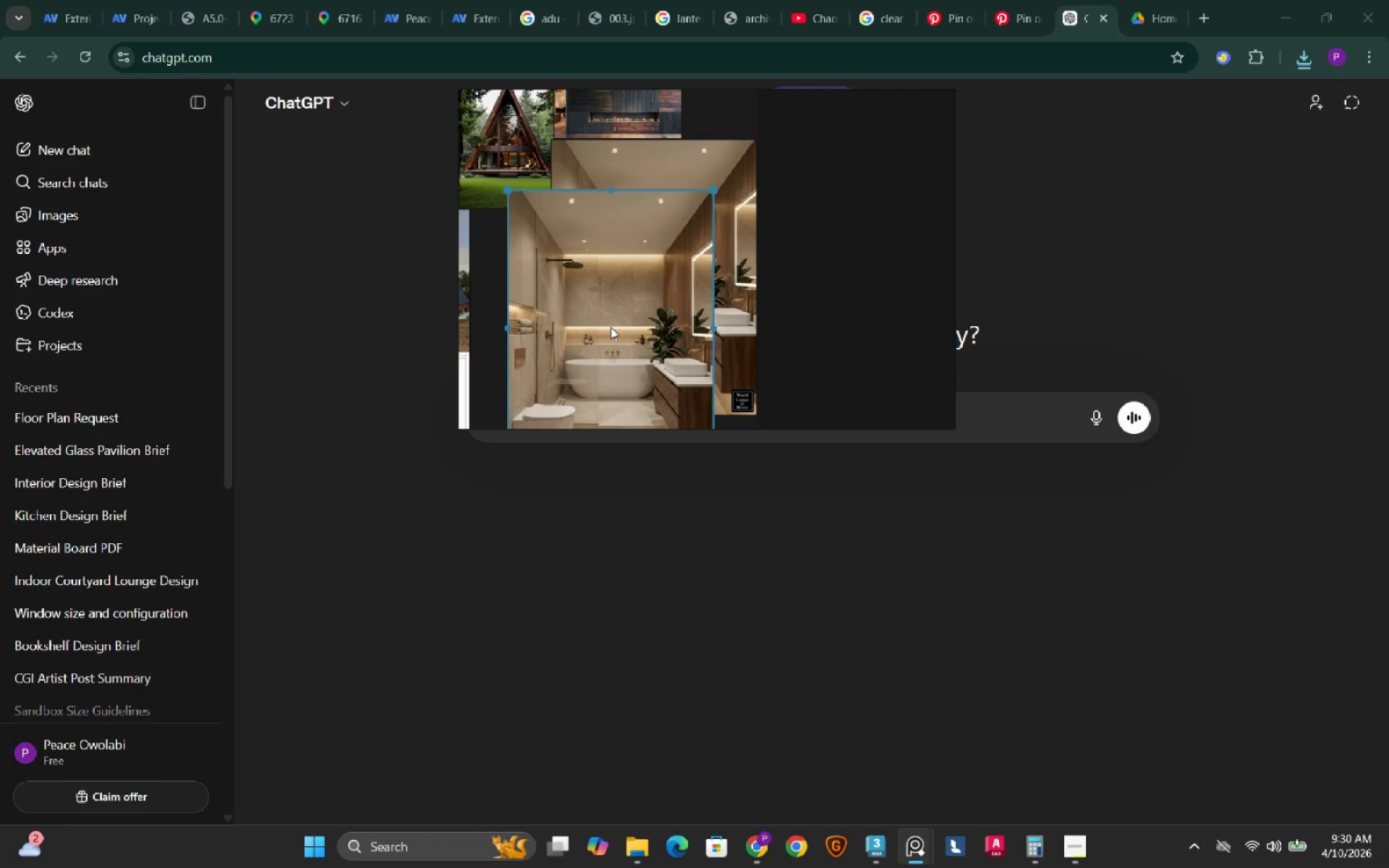 
left_click([611, 327])
 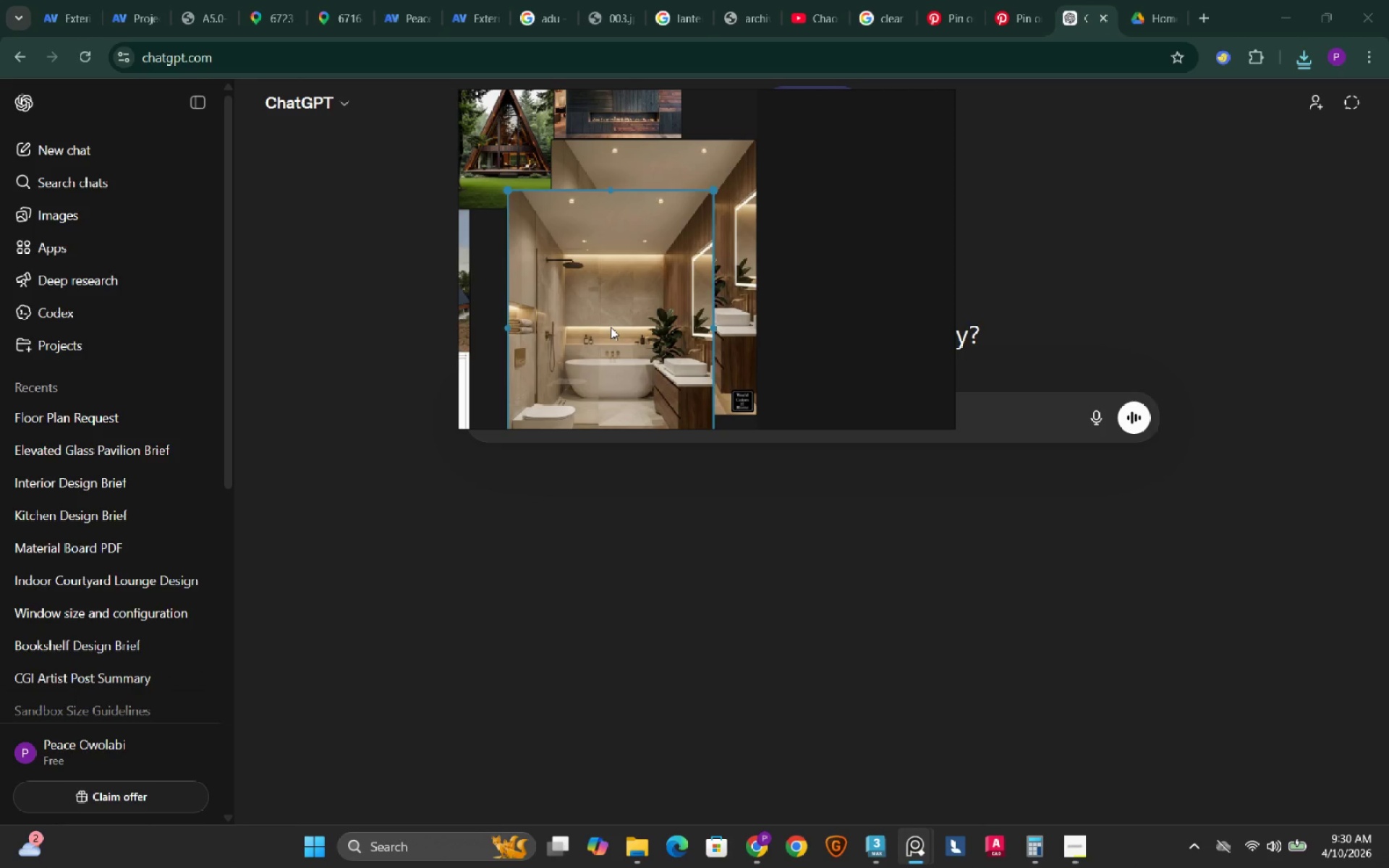 
key(Delete)
 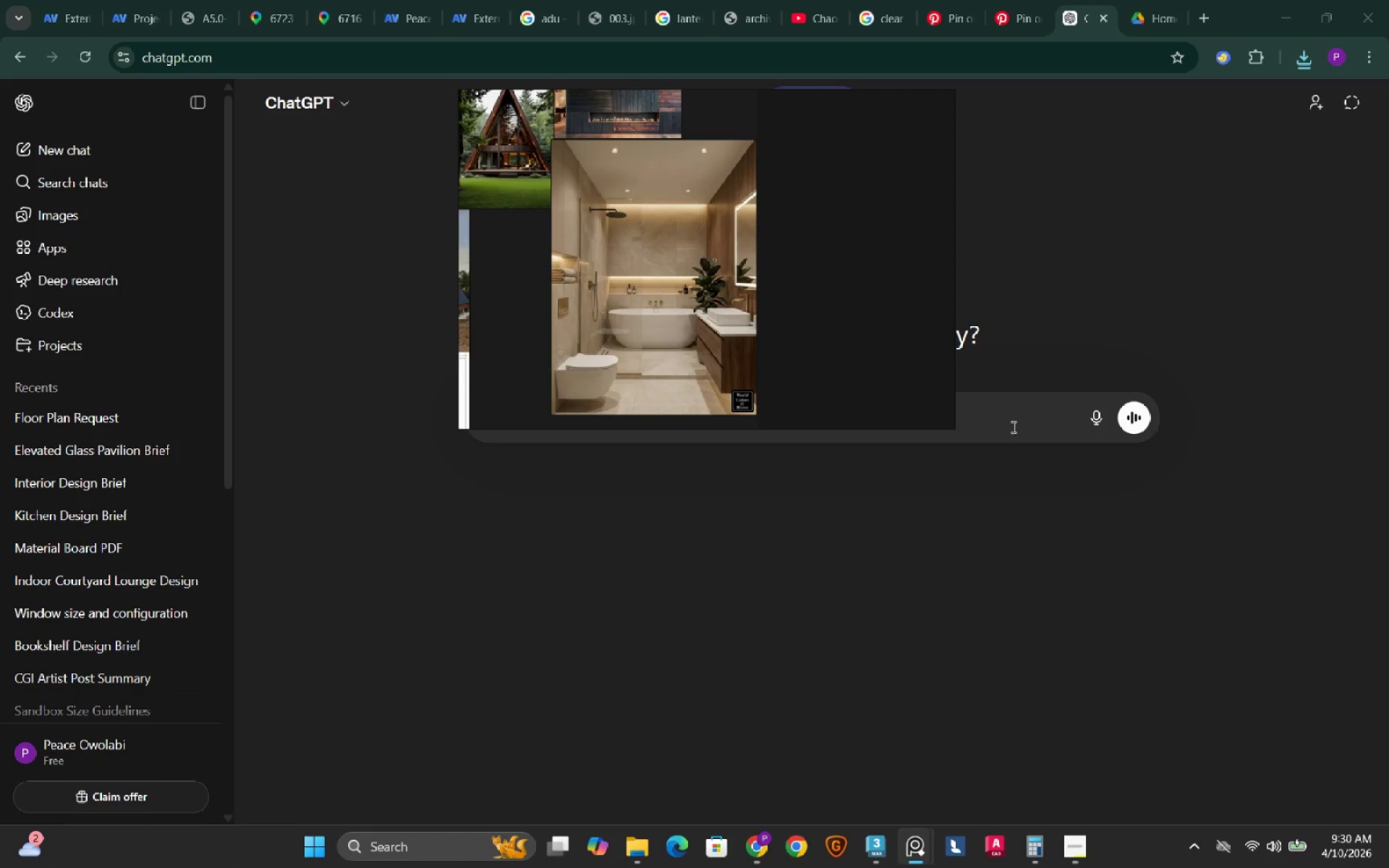 
left_click([1016, 427])
 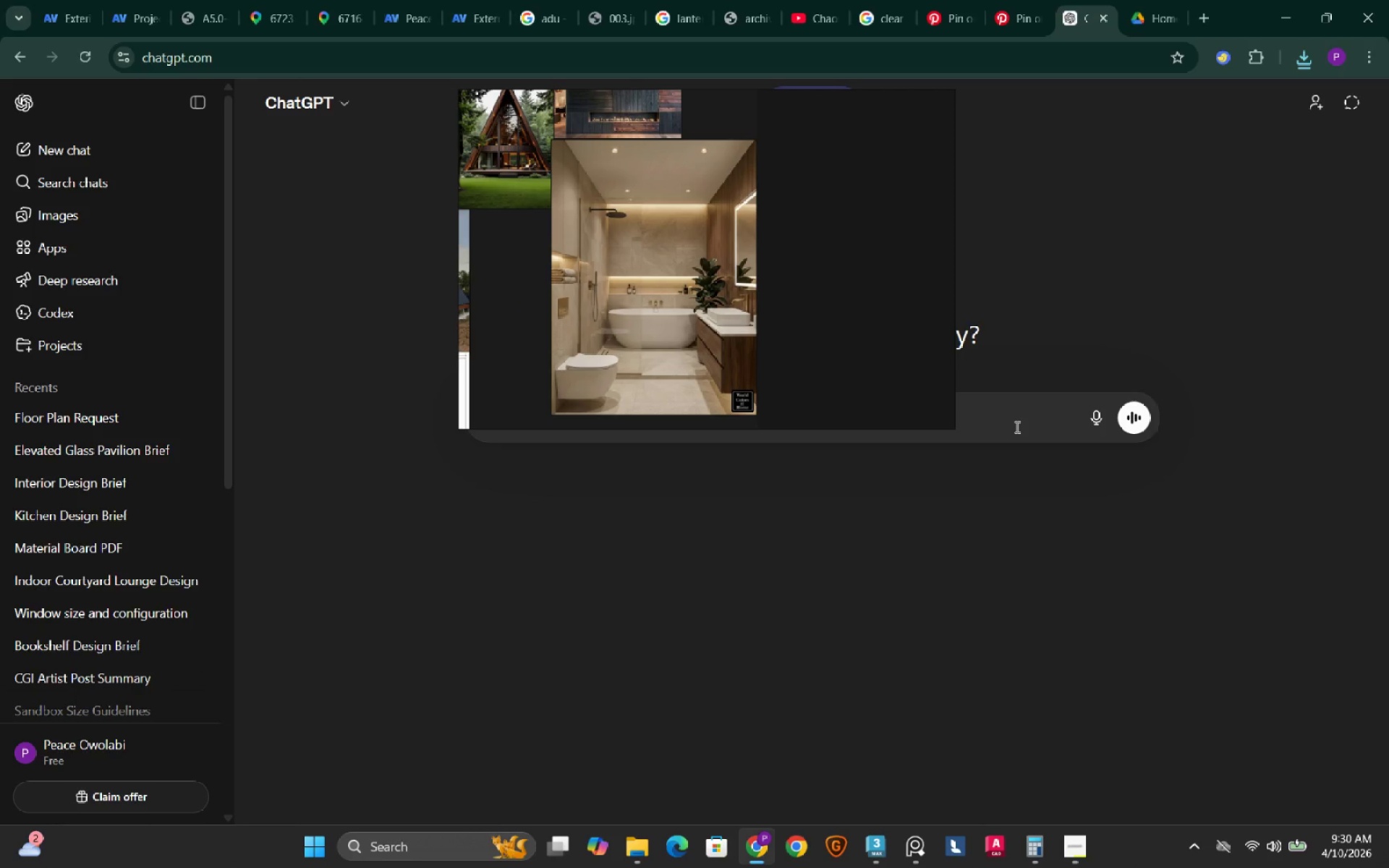 
key(Control+ControlLeft)
 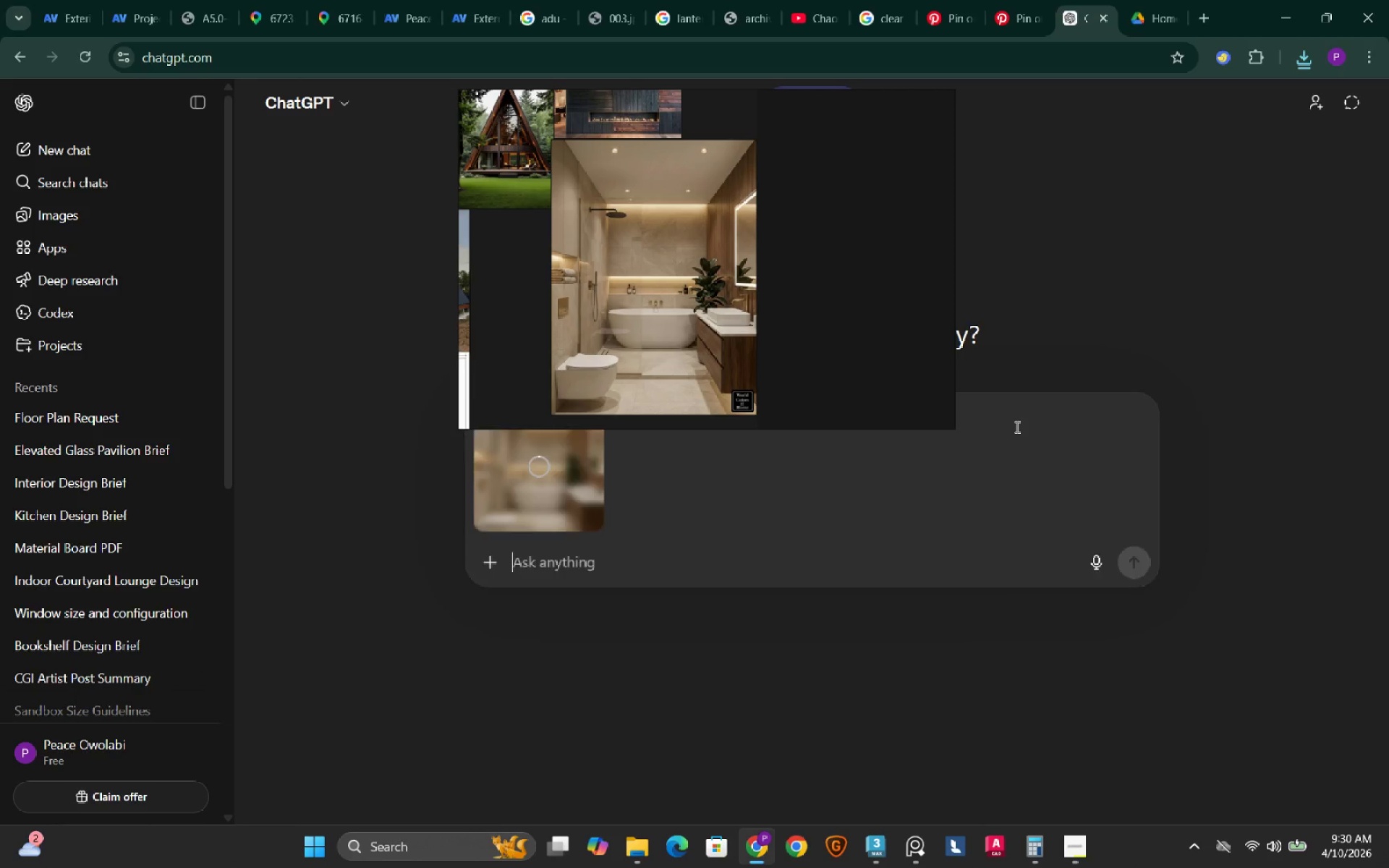 
key(Control+V)
 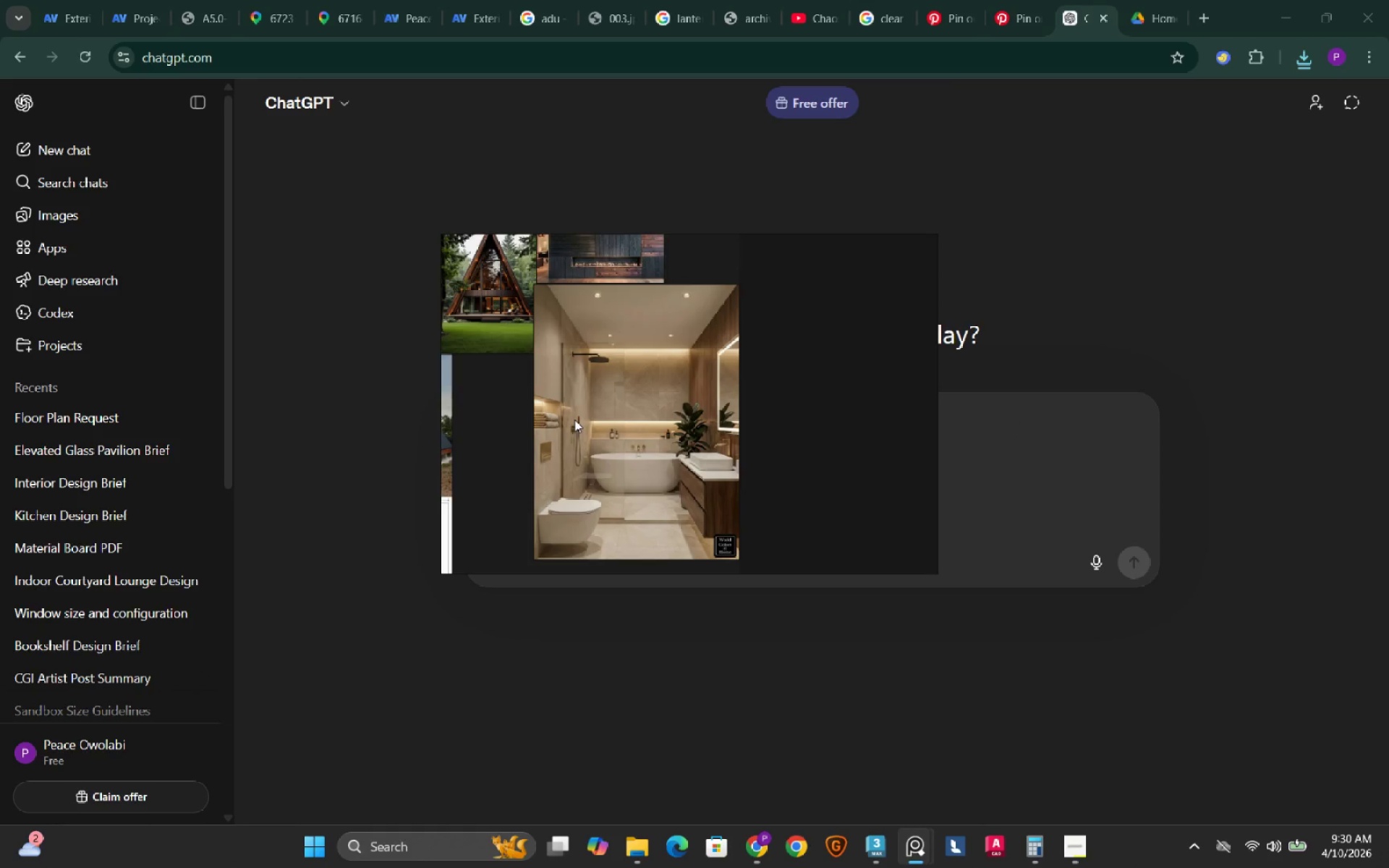 
left_click([569, 575])
 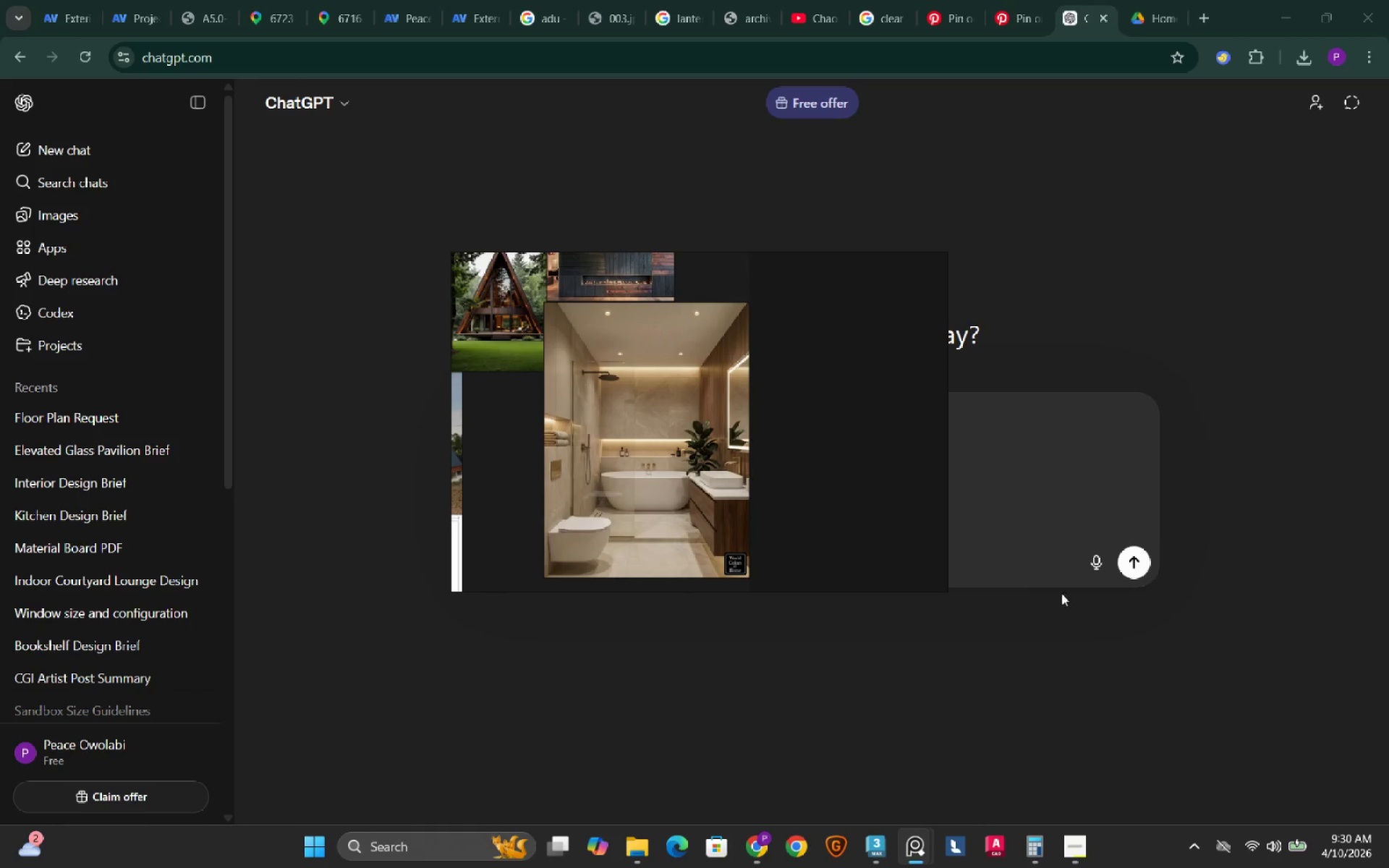 
left_click([1029, 566])
 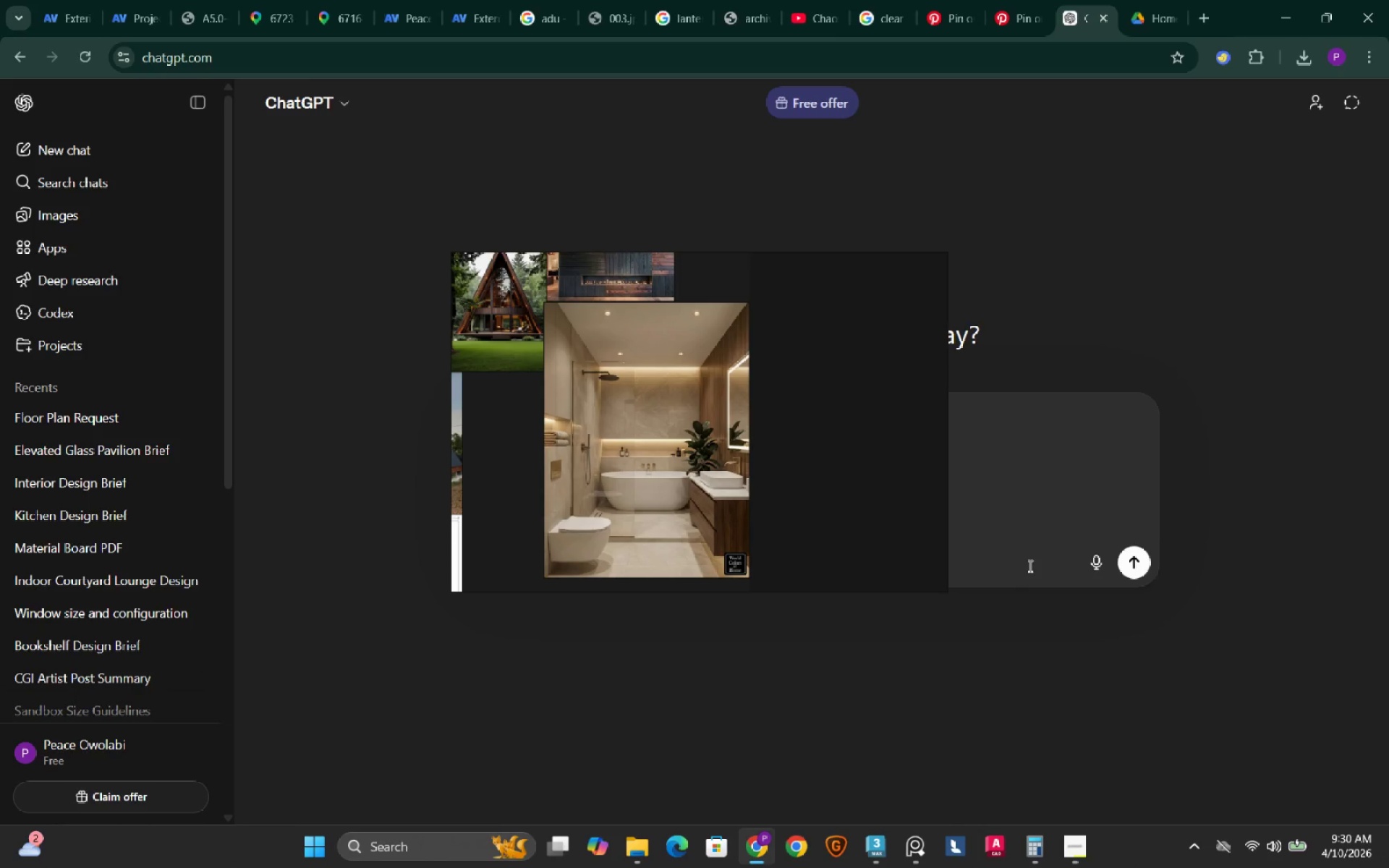 
type(create a brief from this)
 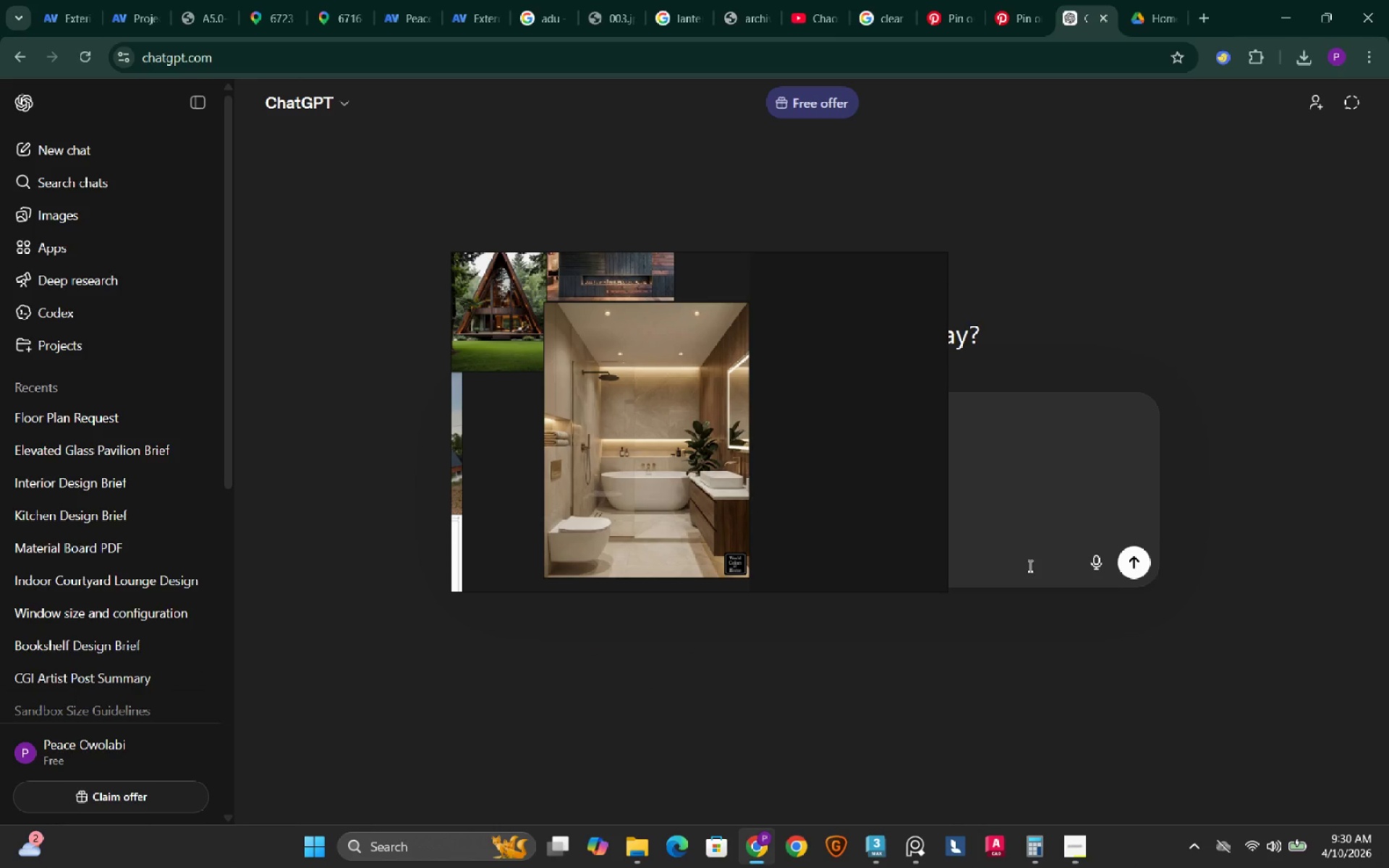 
key(Enter)
 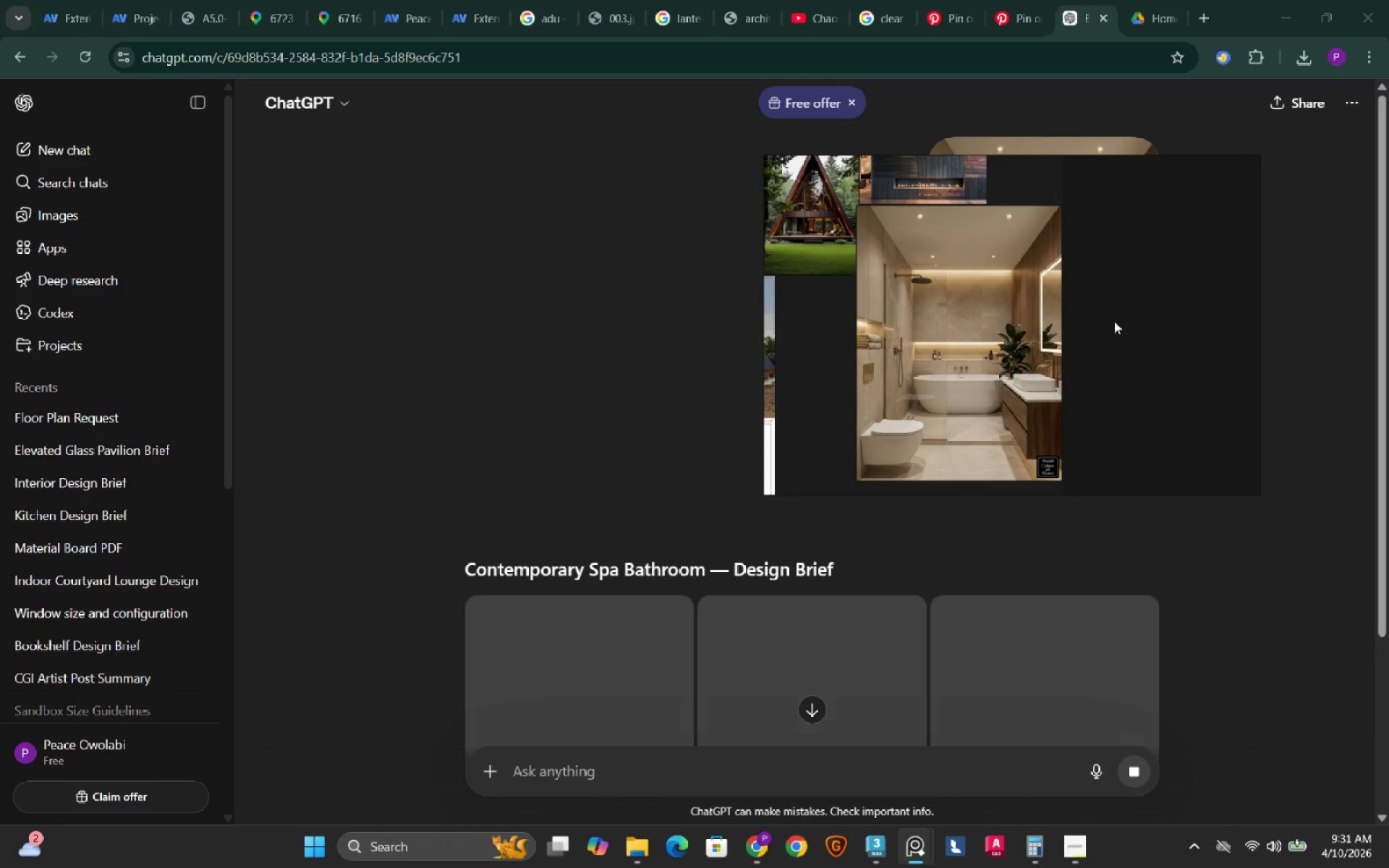 
wait(7.19)
 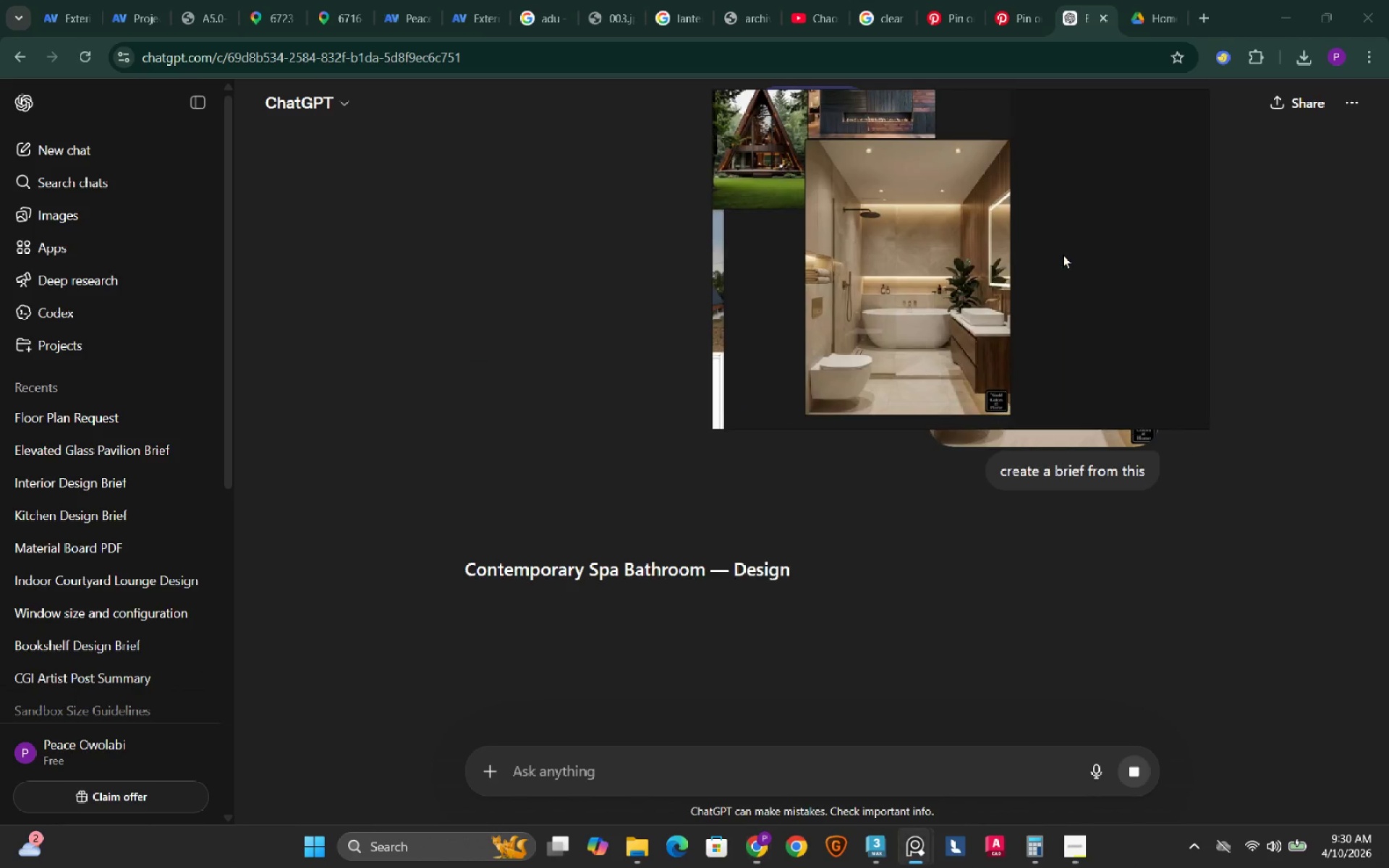 
scroll: coordinate [538, 614], scroll_direction: down, amount: 11.0
 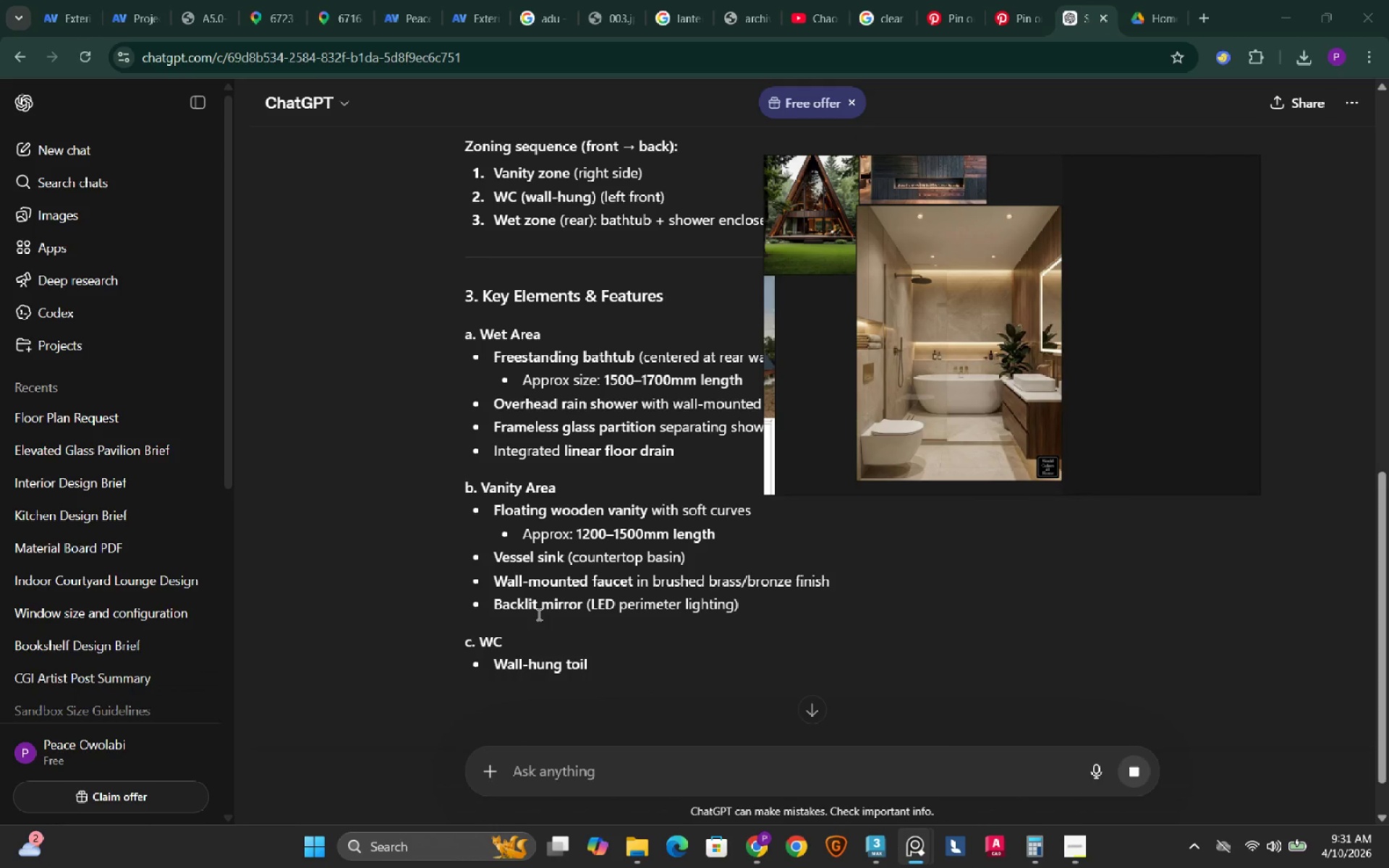 
scroll: coordinate [538, 614], scroll_direction: up, amount: 3.0
 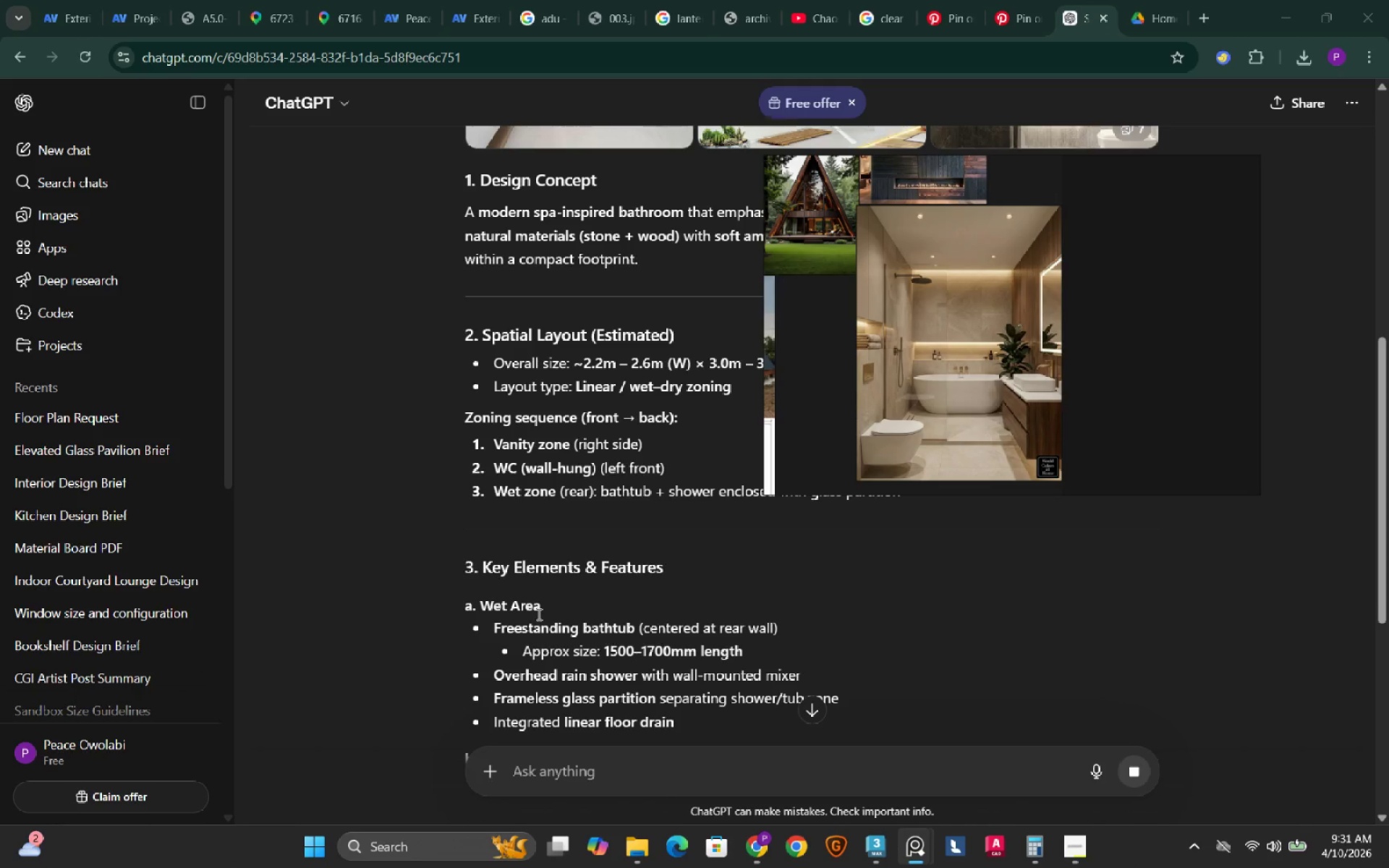 
scroll: coordinate [538, 614], scroll_direction: down, amount: 25.0
 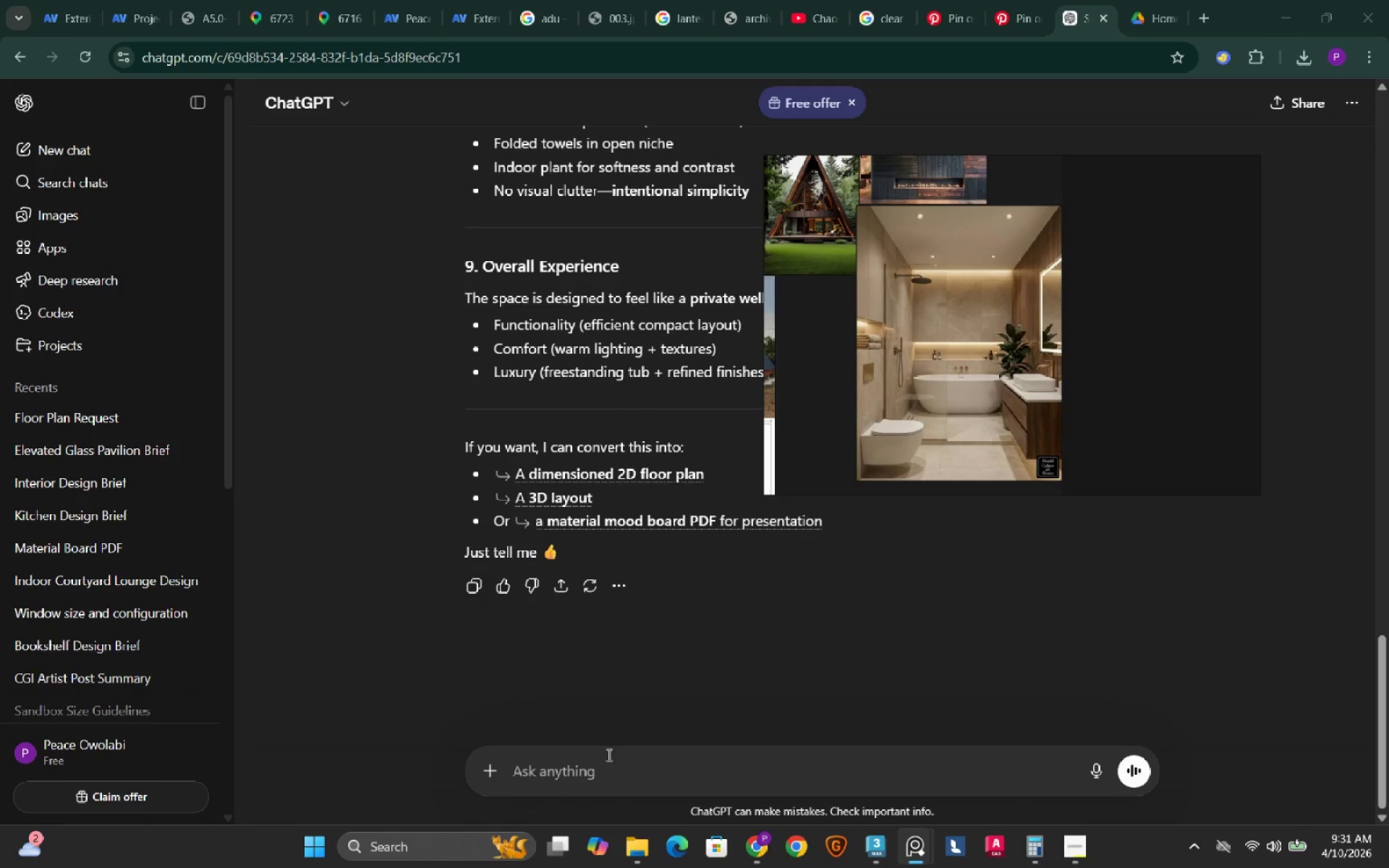 
left_click([594, 765])
 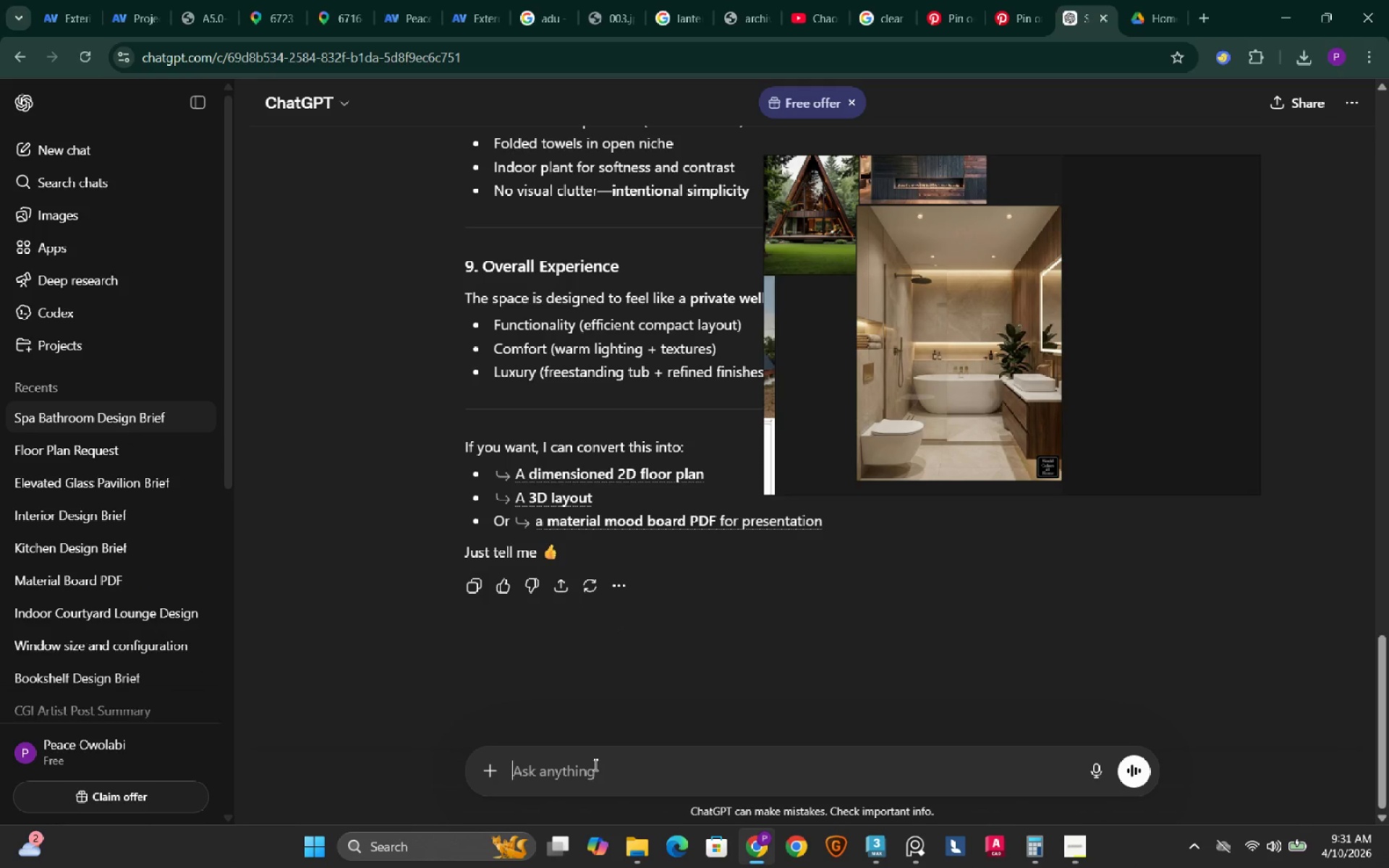 
type(give me estimated dimen)
key(Backspace)
type(nsions)
 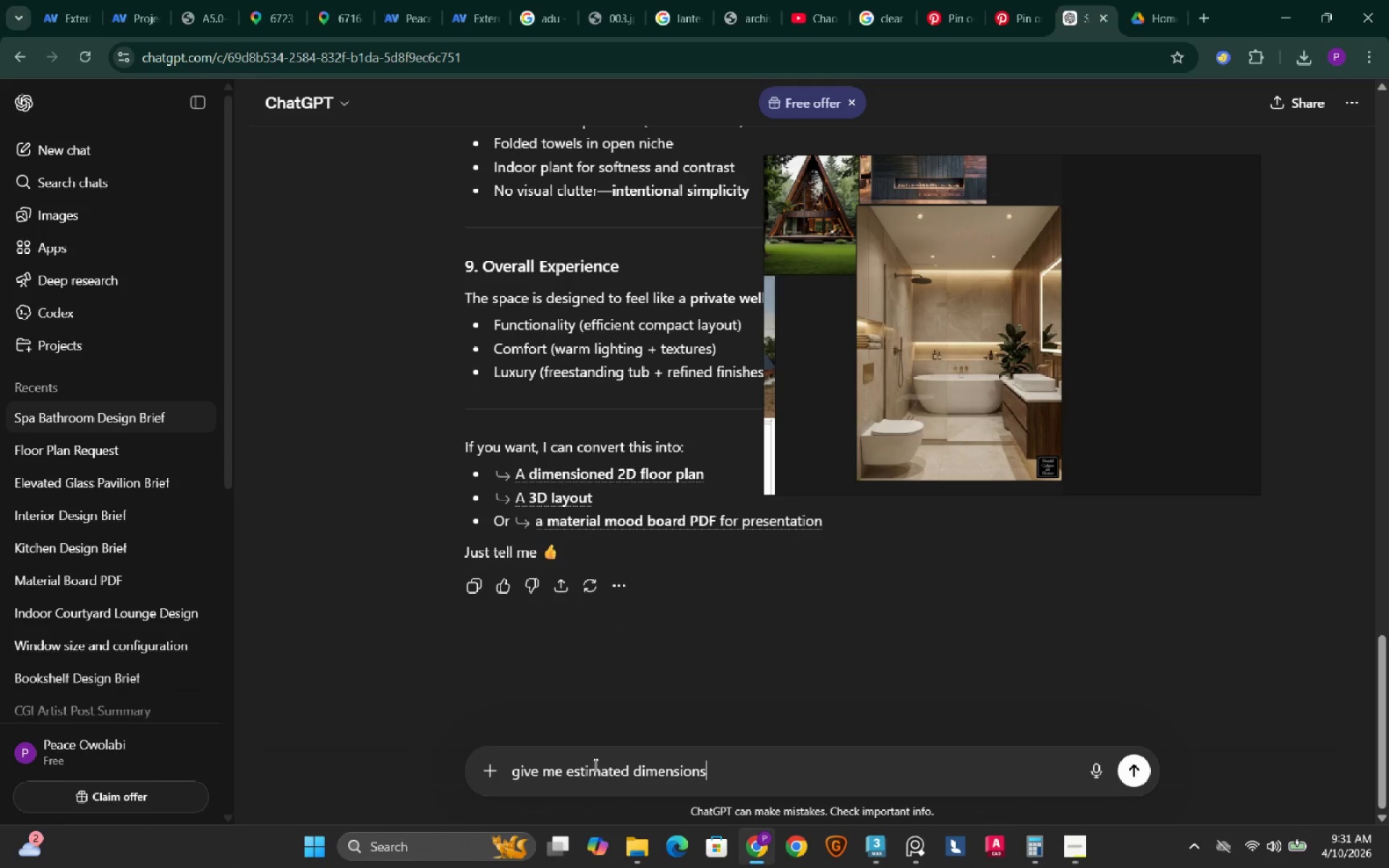 
key(Enter)
 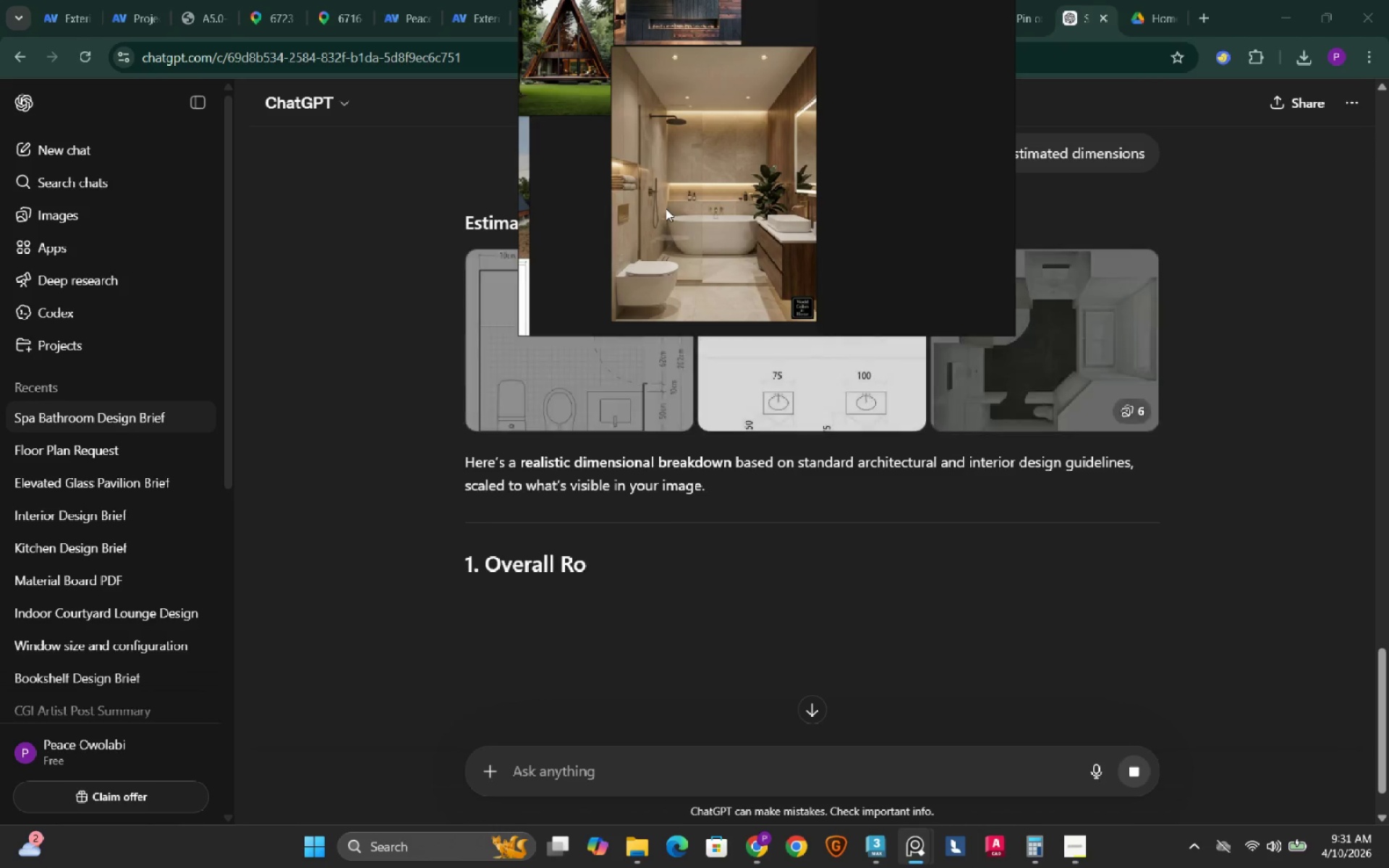 
wait(10.47)
 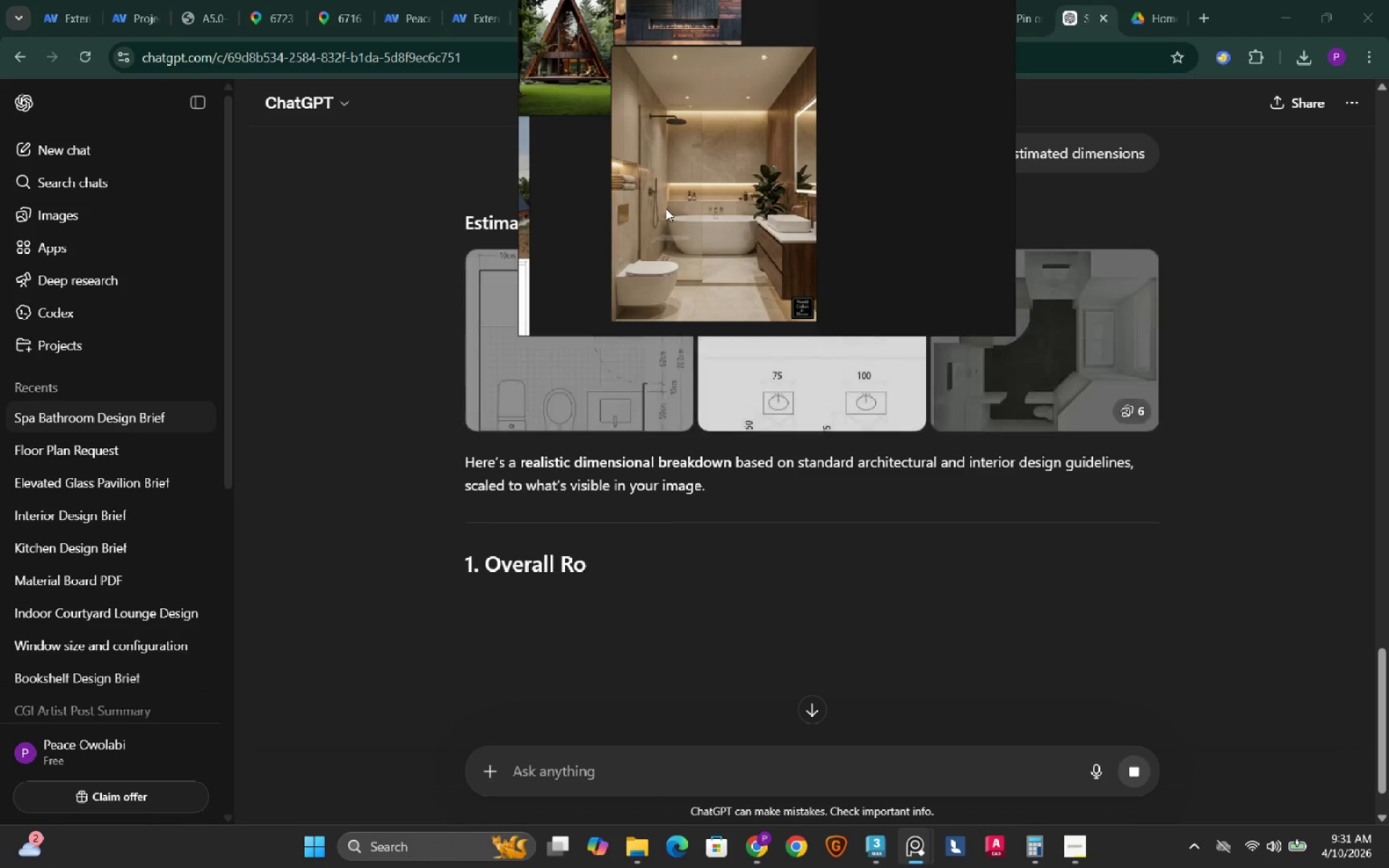 
scroll: coordinate [566, 414], scroll_direction: down, amount: 22.0
 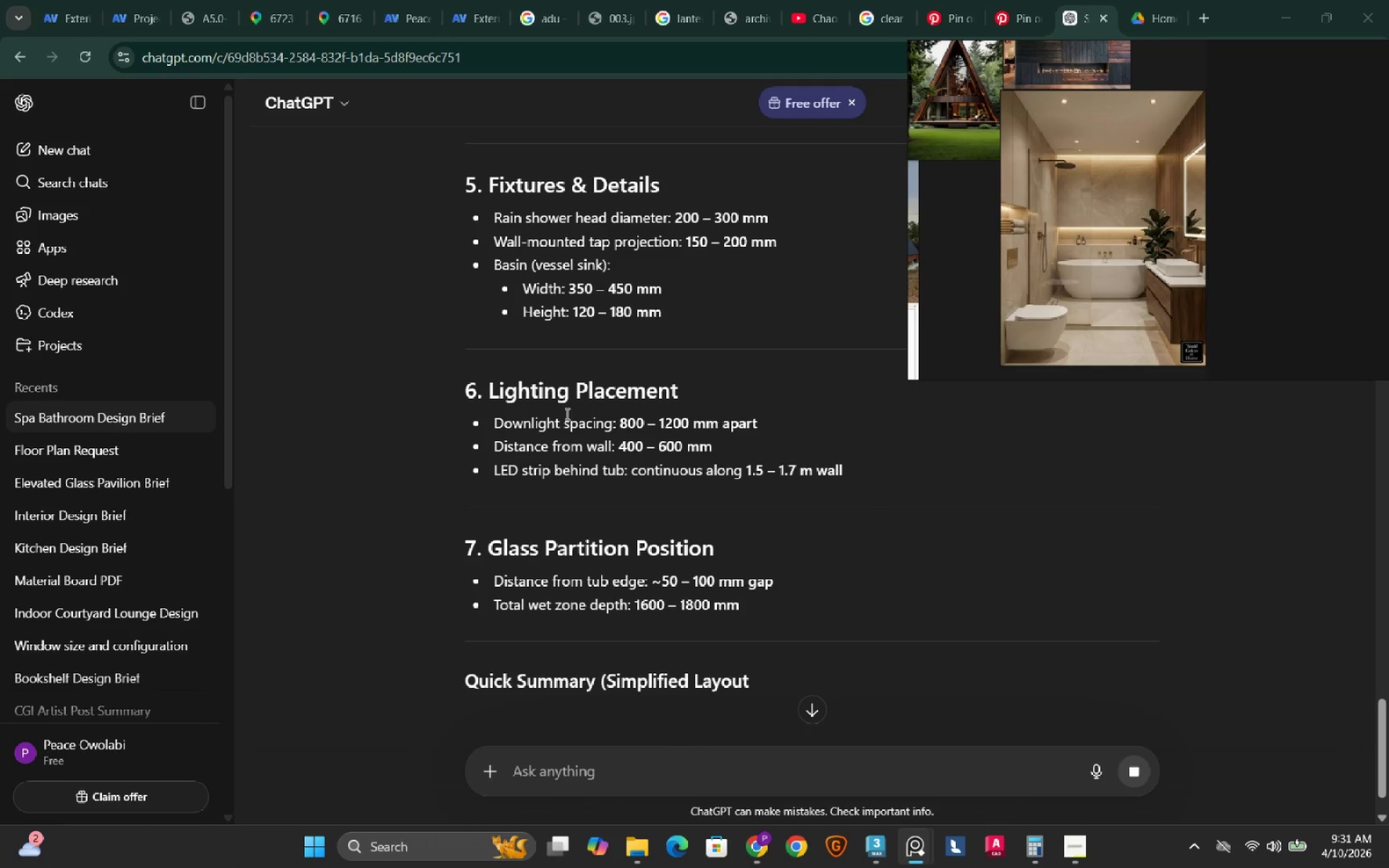 
scroll: coordinate [566, 414], scroll_direction: down, amount: 6.0
 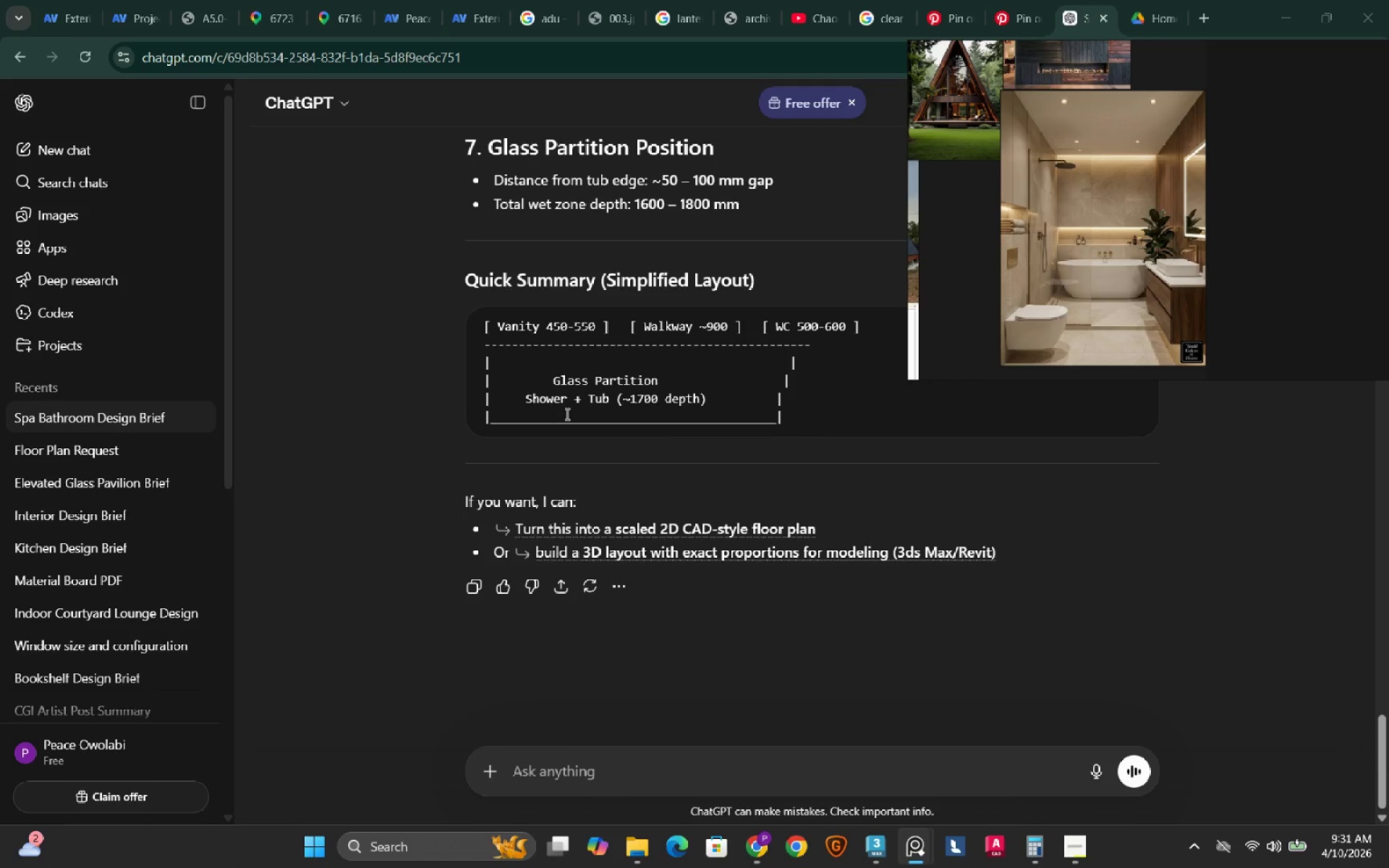 
scroll: coordinate [566, 414], scroll_direction: up, amount: 1.0
 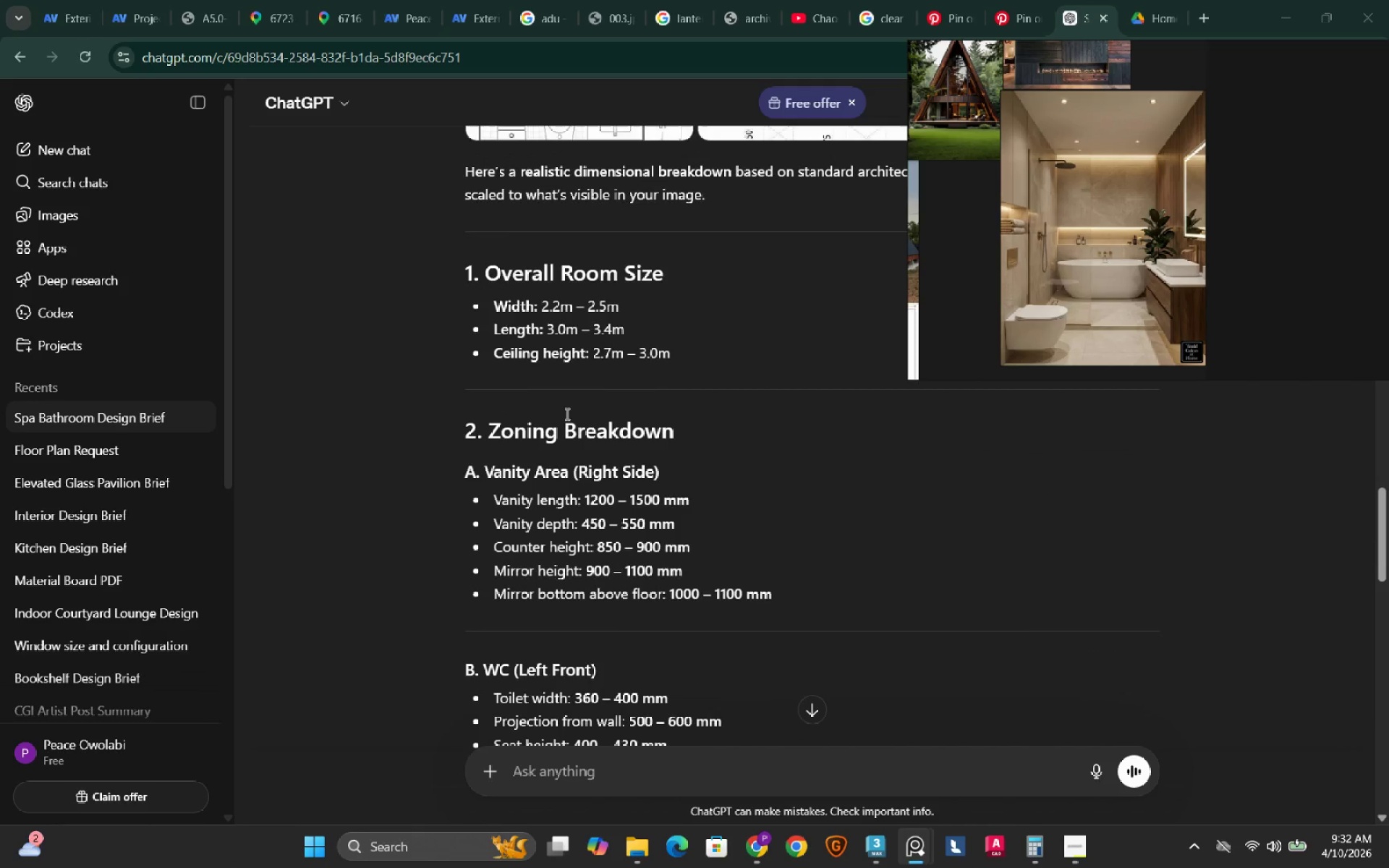 
key(PrintScreen)
 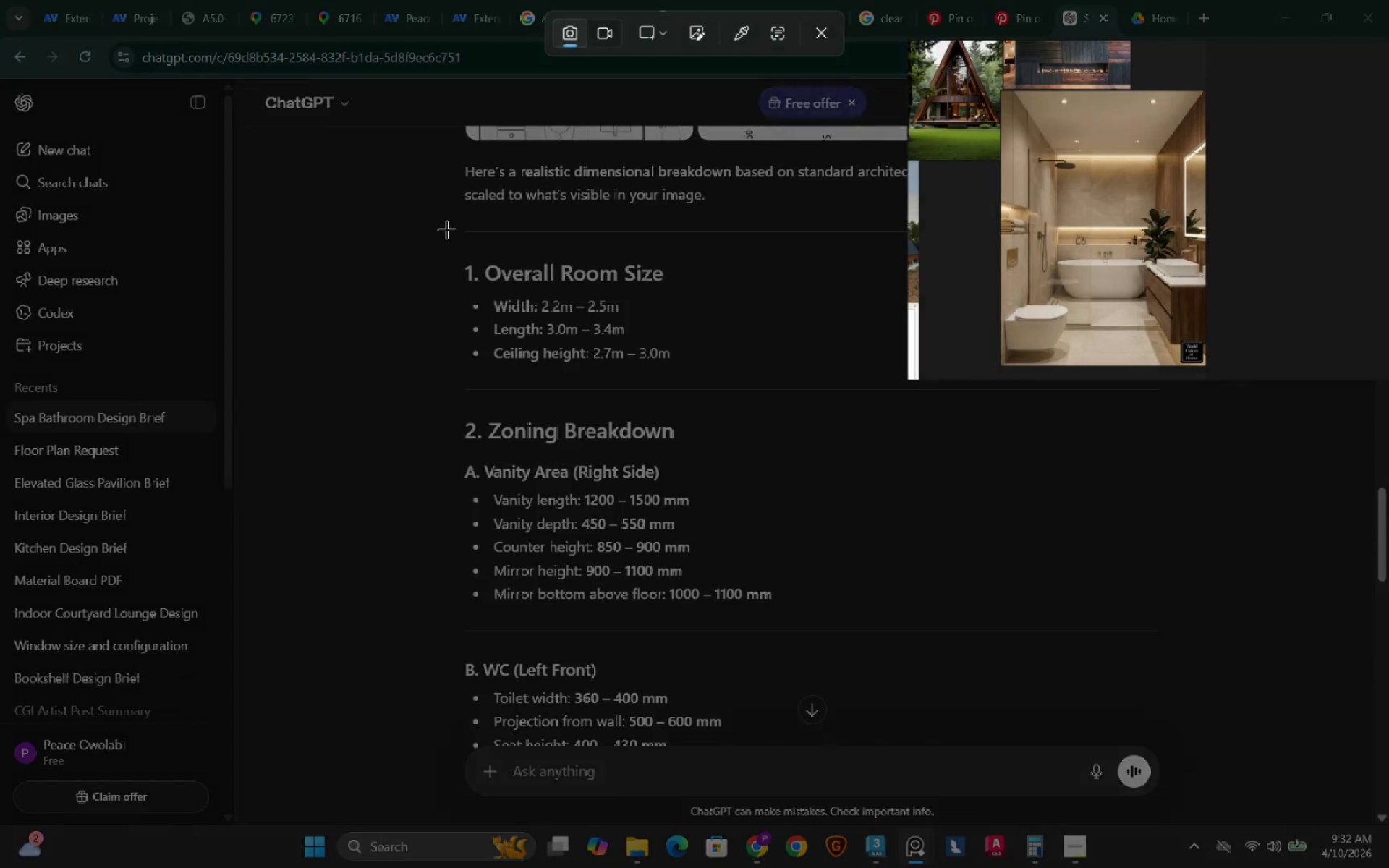 
left_click_drag(start_coordinate=[447, 230], to_coordinate=[820, 624])
 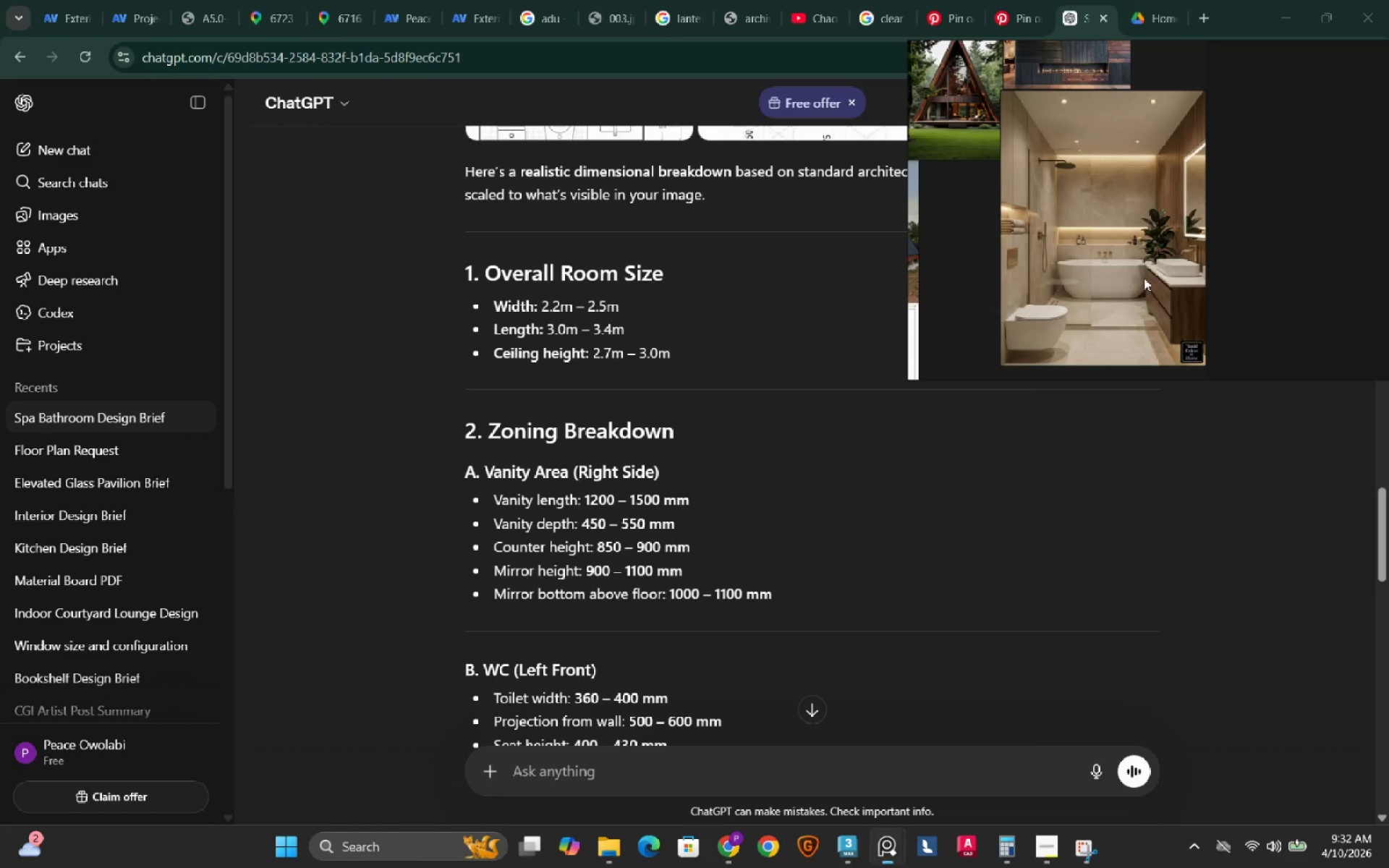 
scroll: coordinate [1144, 277], scroll_direction: down, amount: 2.0
 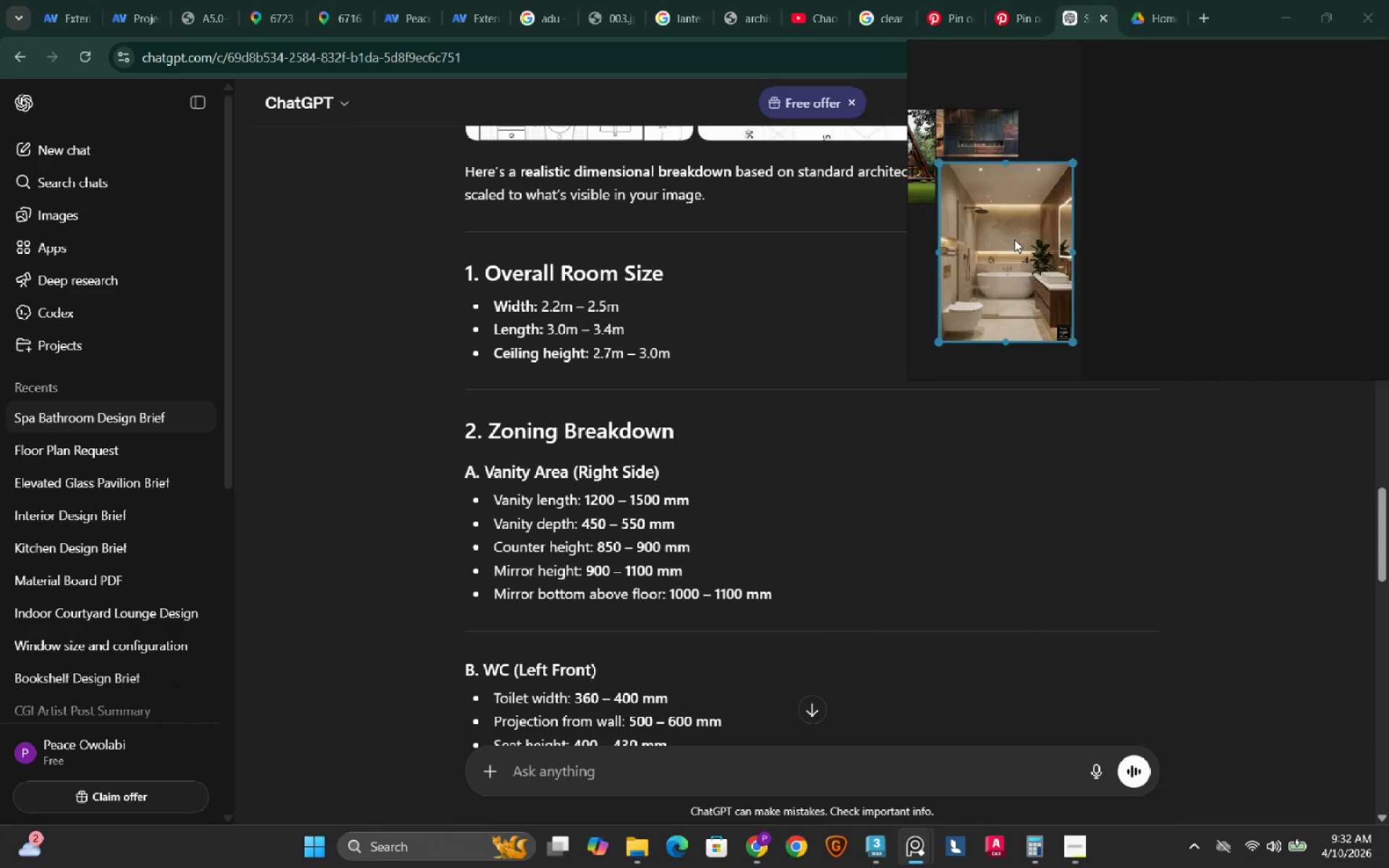 
left_click([1114, 188])
 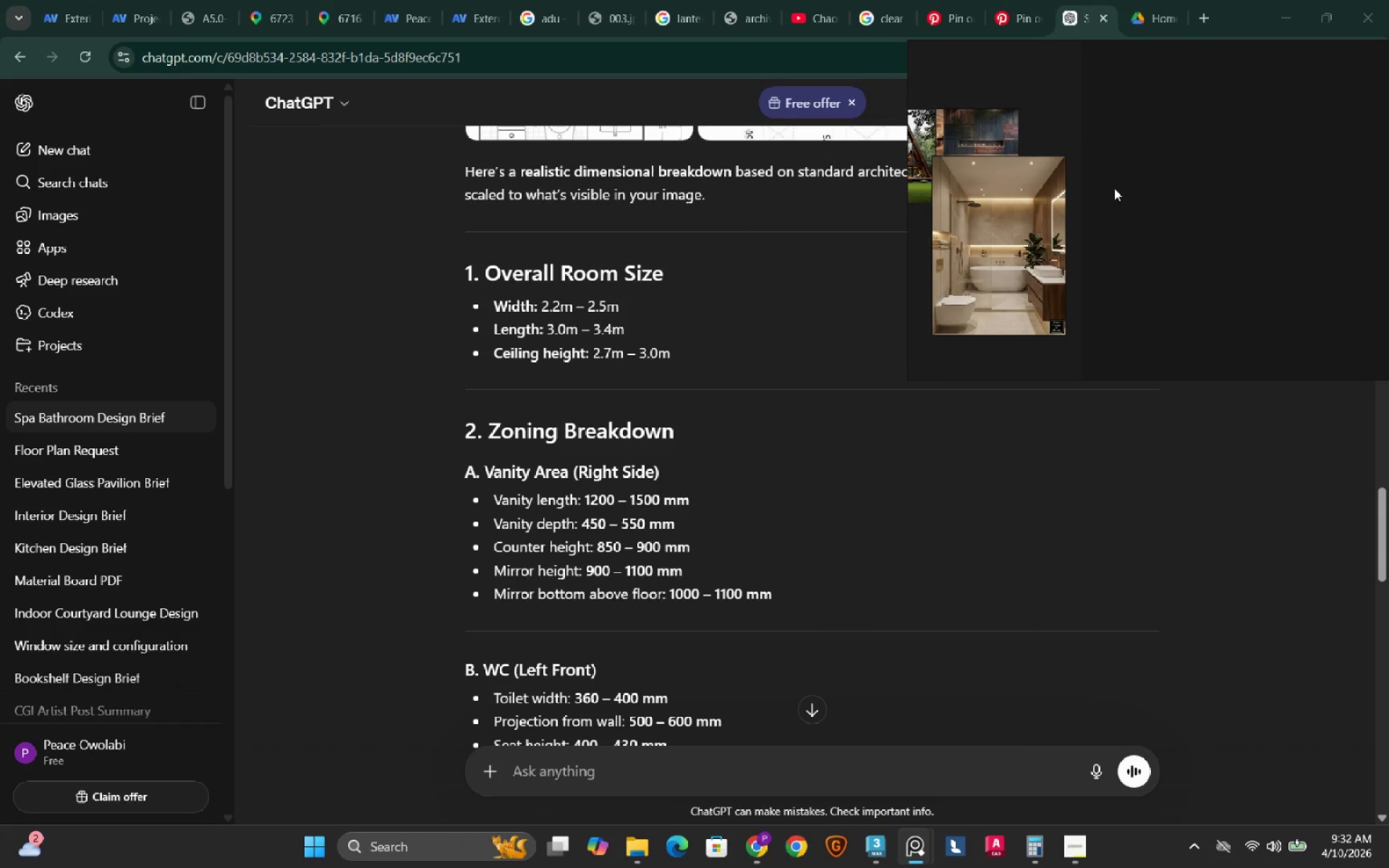 
key(Control+V)
 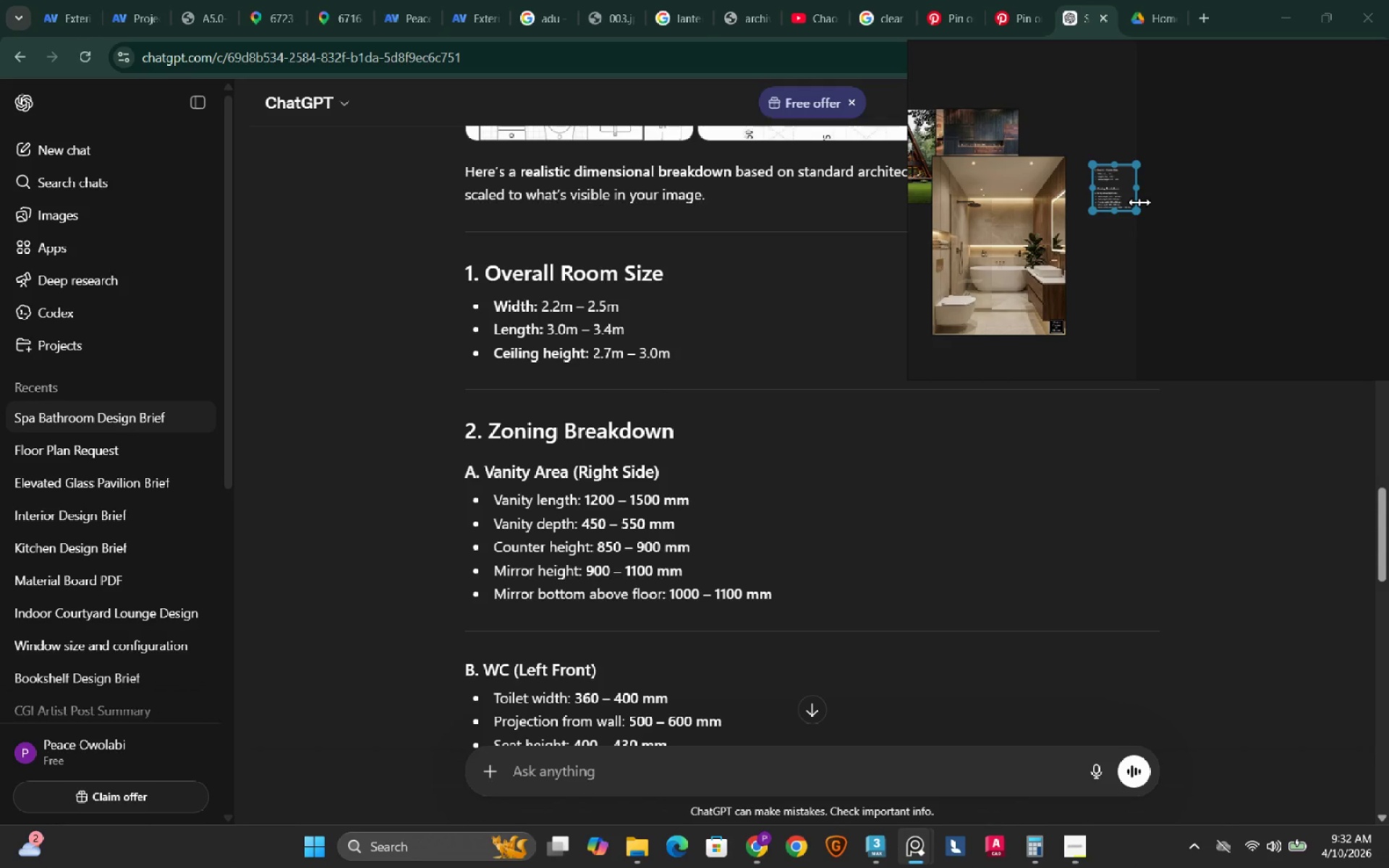 
left_click_drag(start_coordinate=[1140, 210], to_coordinate=[1248, 389])
 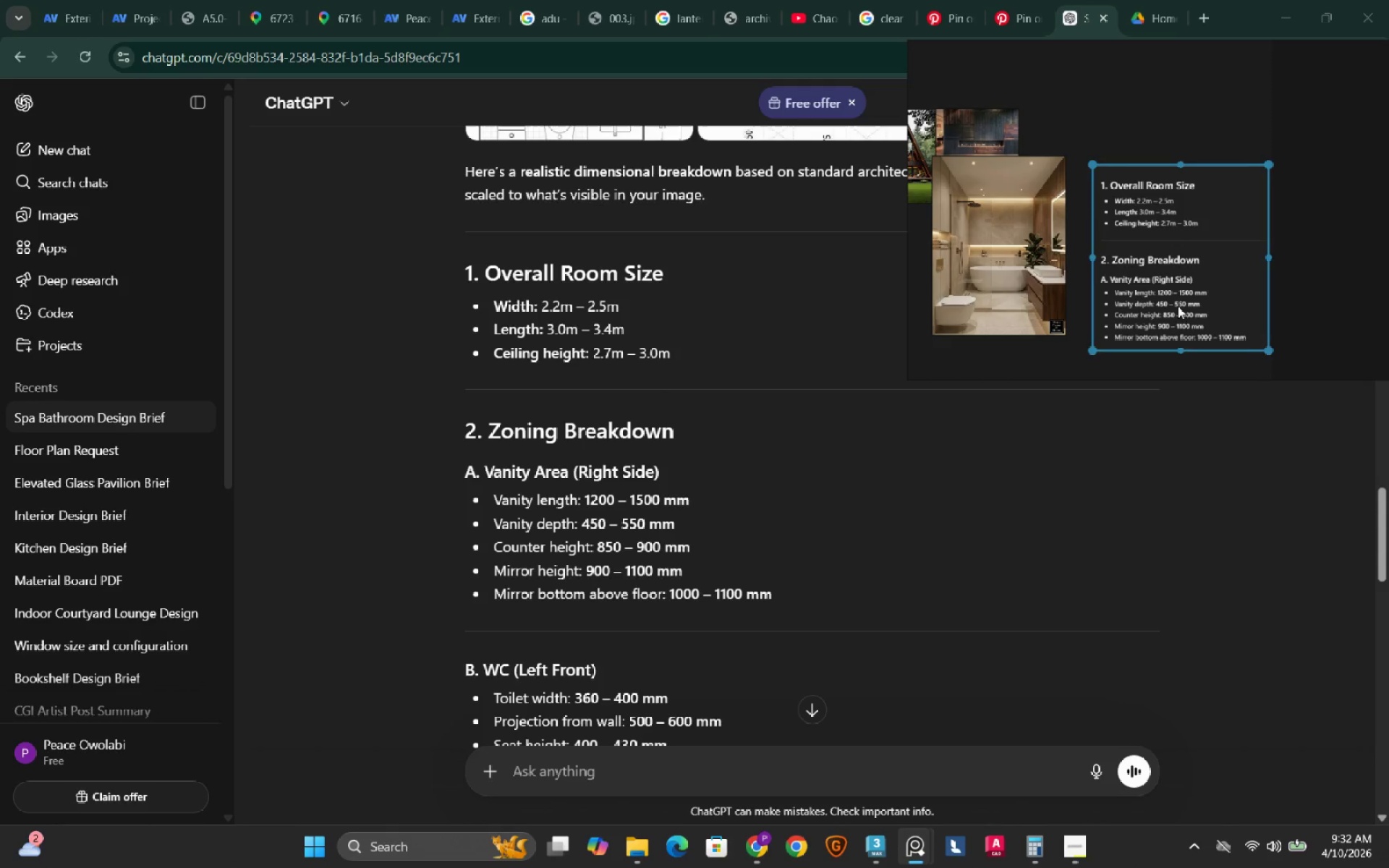 
left_click_drag(start_coordinate=[1178, 306], to_coordinate=[1153, 299])
 